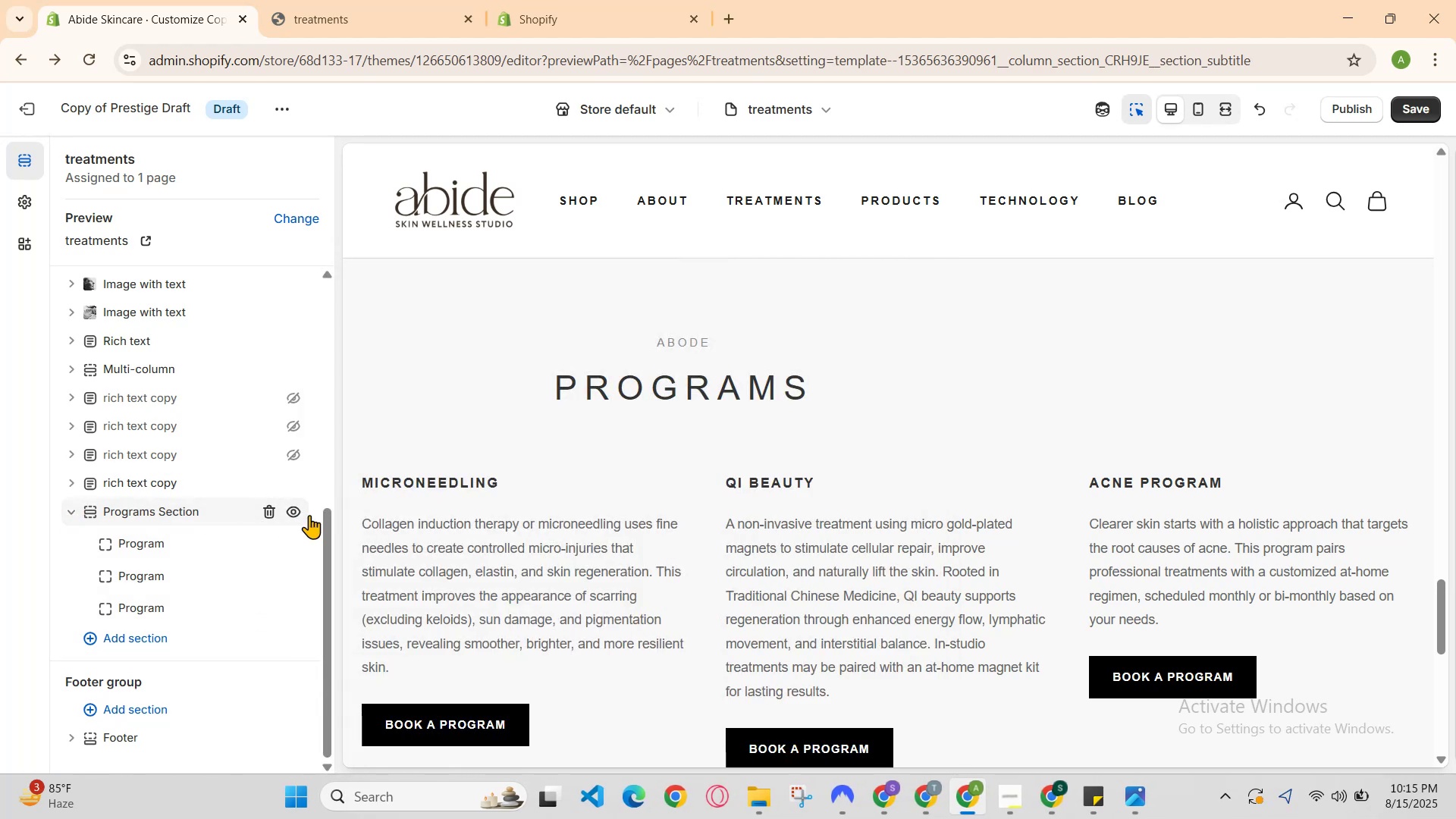 
scroll: coordinate [401, 514], scroll_direction: up, amount: 1.0
 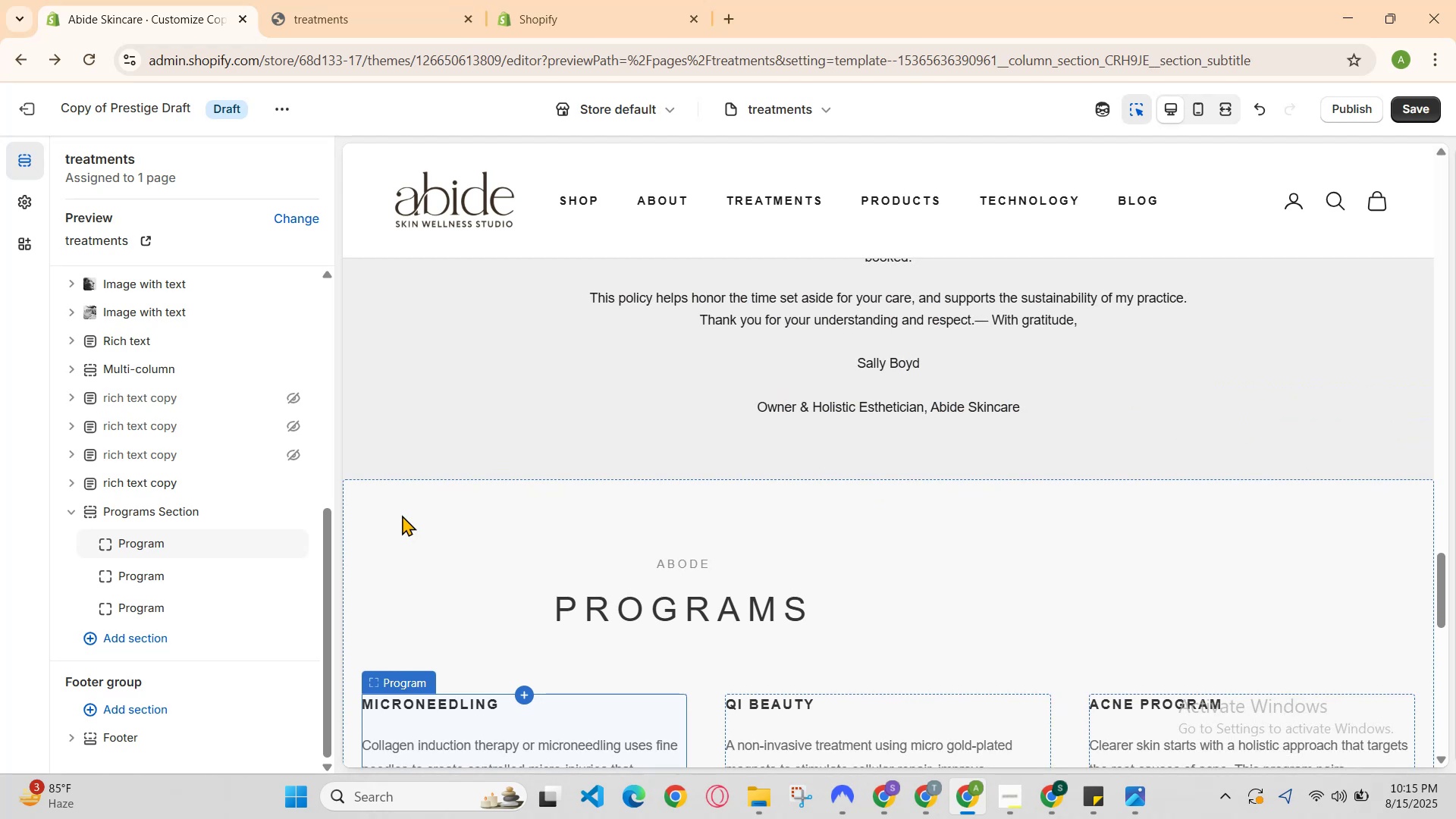 
scroll: coordinate [403, 517], scroll_direction: down, amount: 1.0
 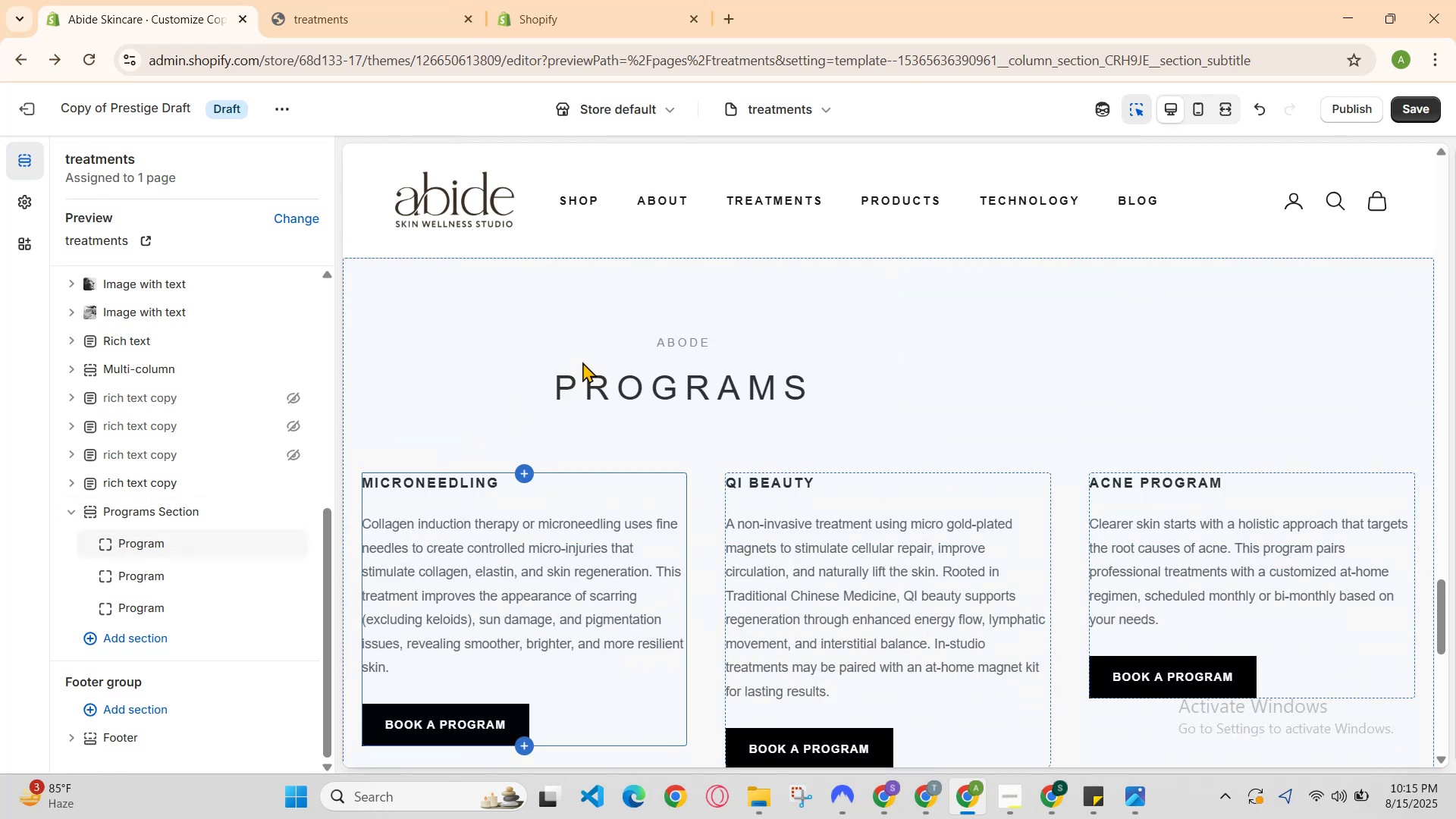 
left_click([602, 349])
 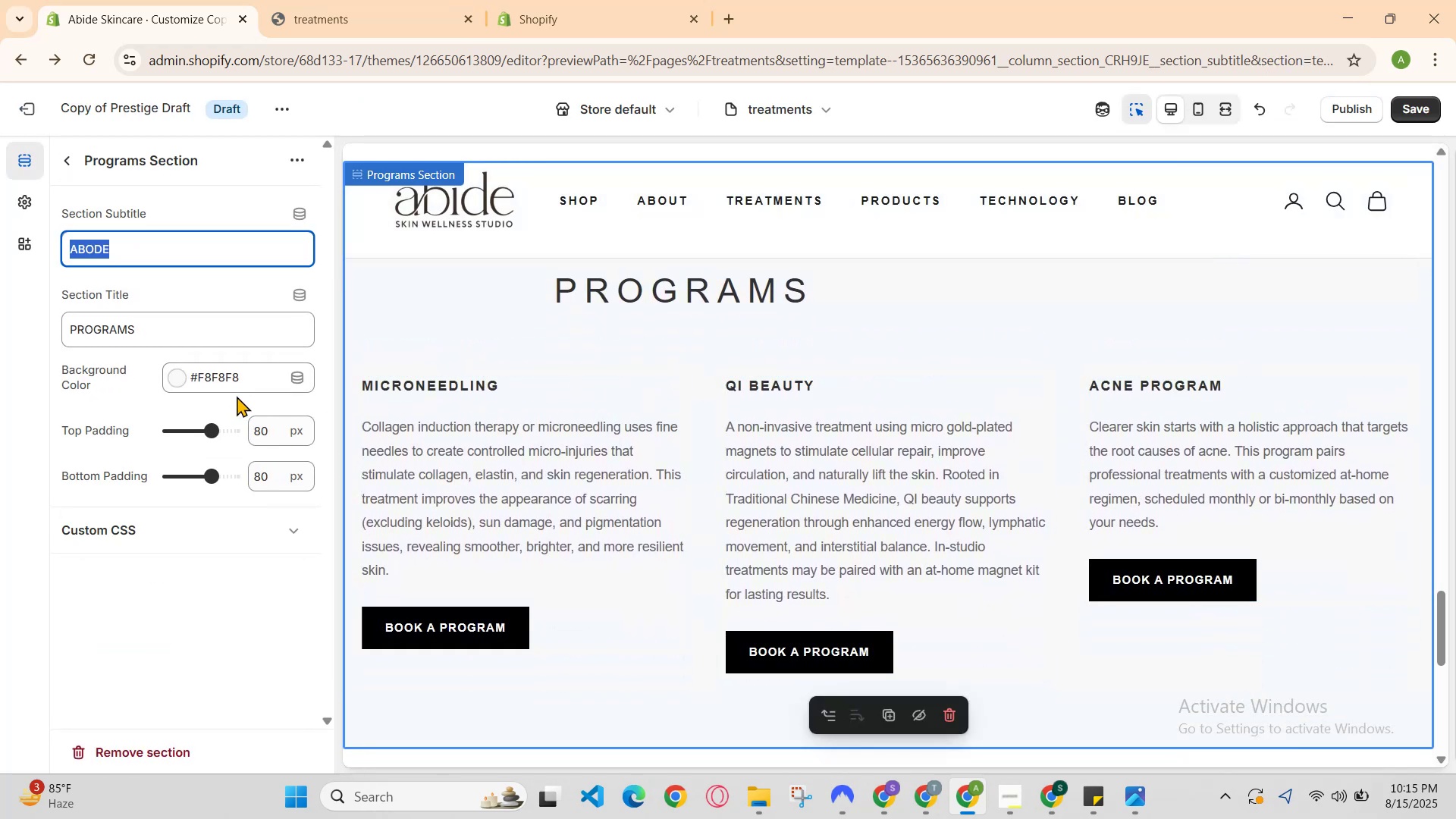 
scroll: coordinate [220, 438], scroll_direction: down, amount: 1.0
 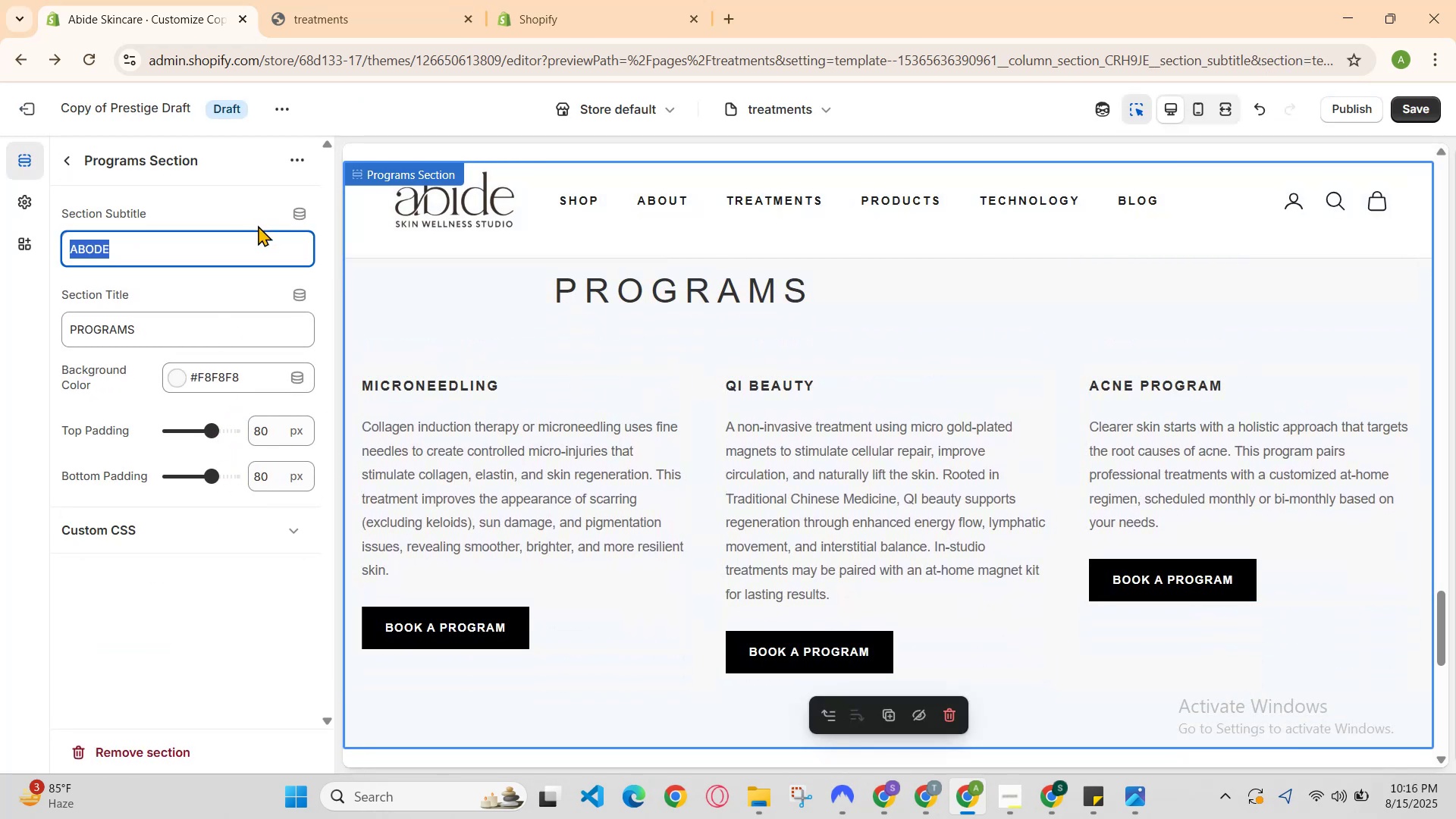 
left_click([260, 237])
 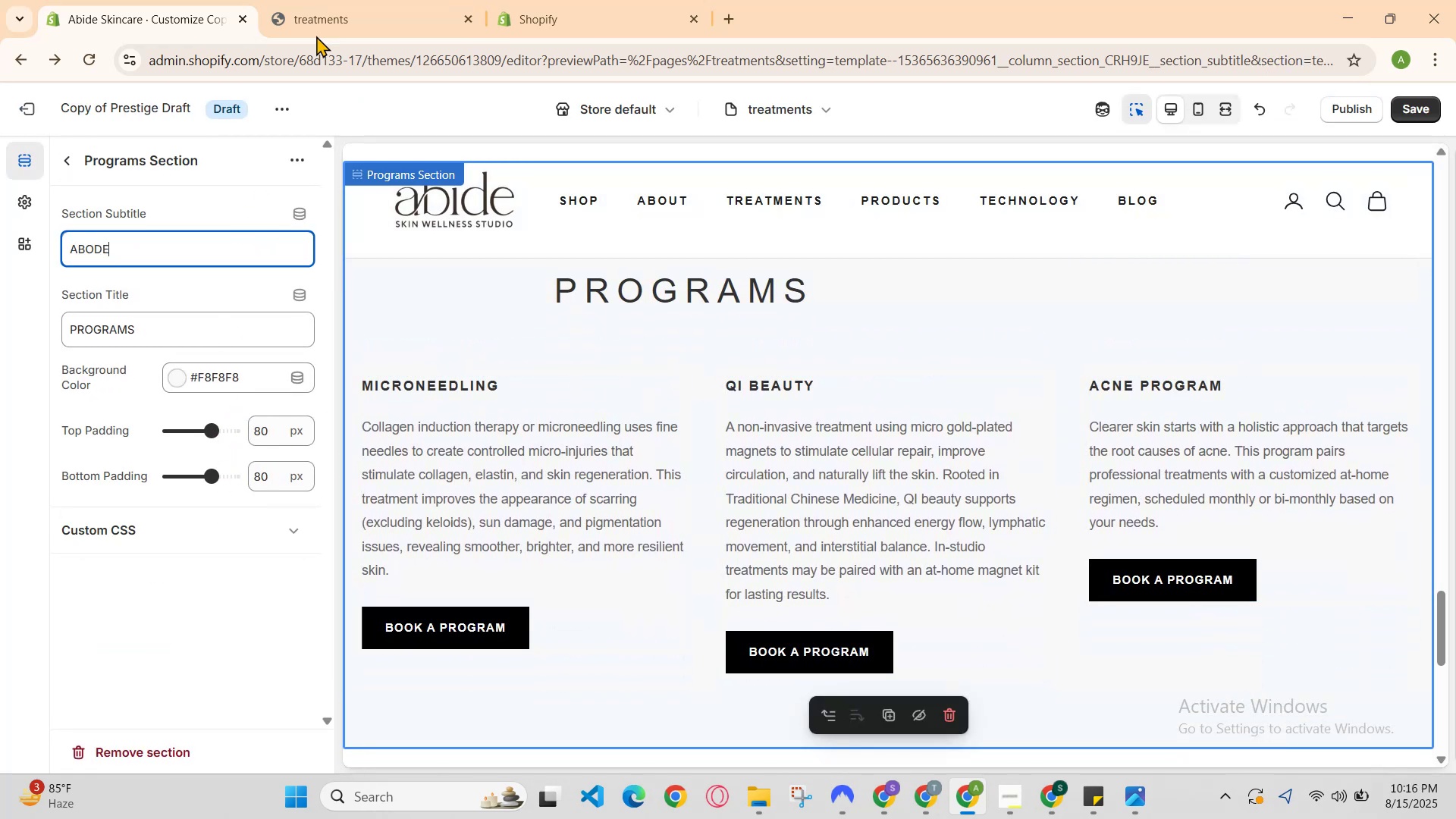 
left_click([326, 0])
 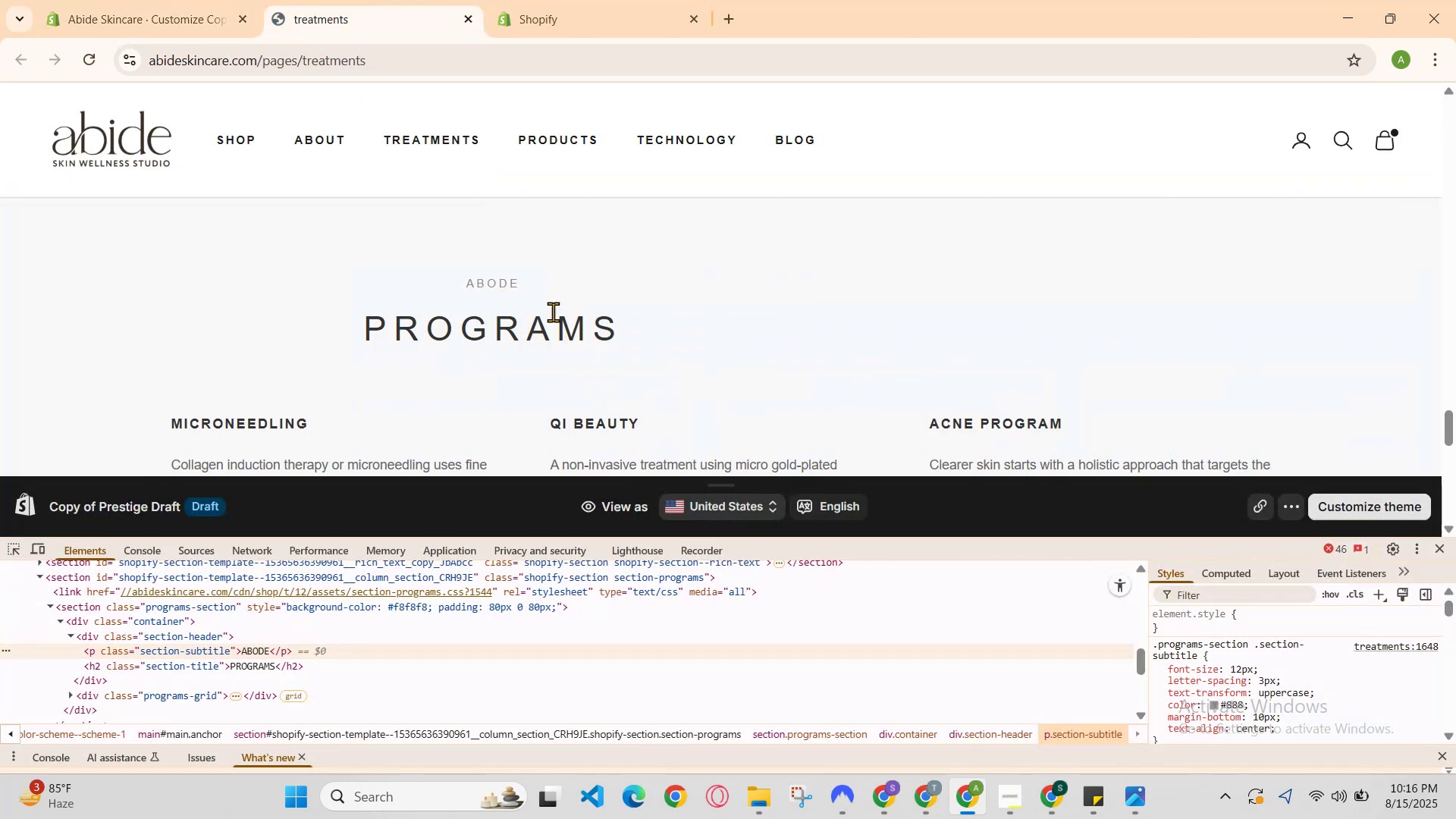 
left_click([544, 289])
 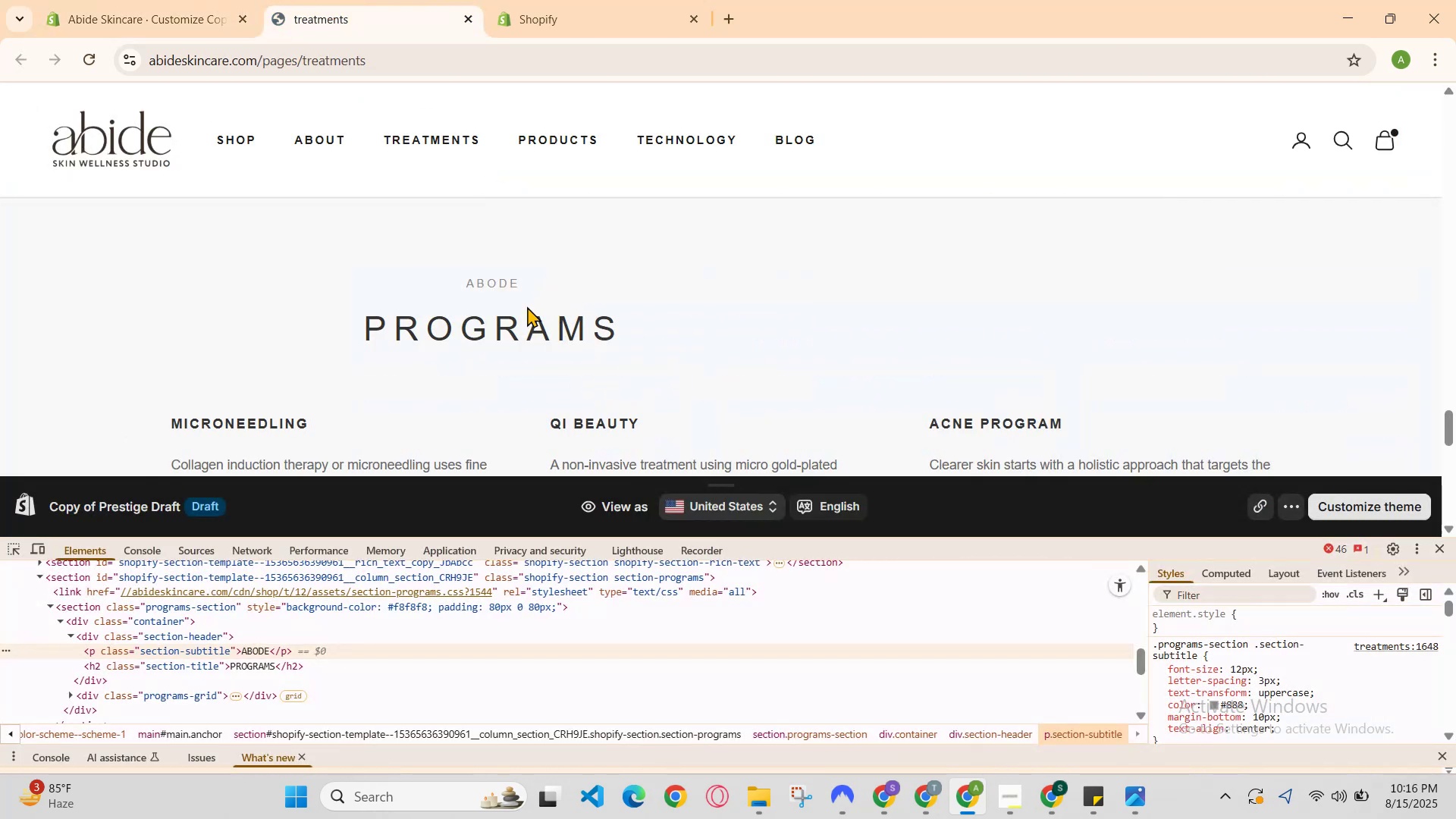 
key(Control+R)
 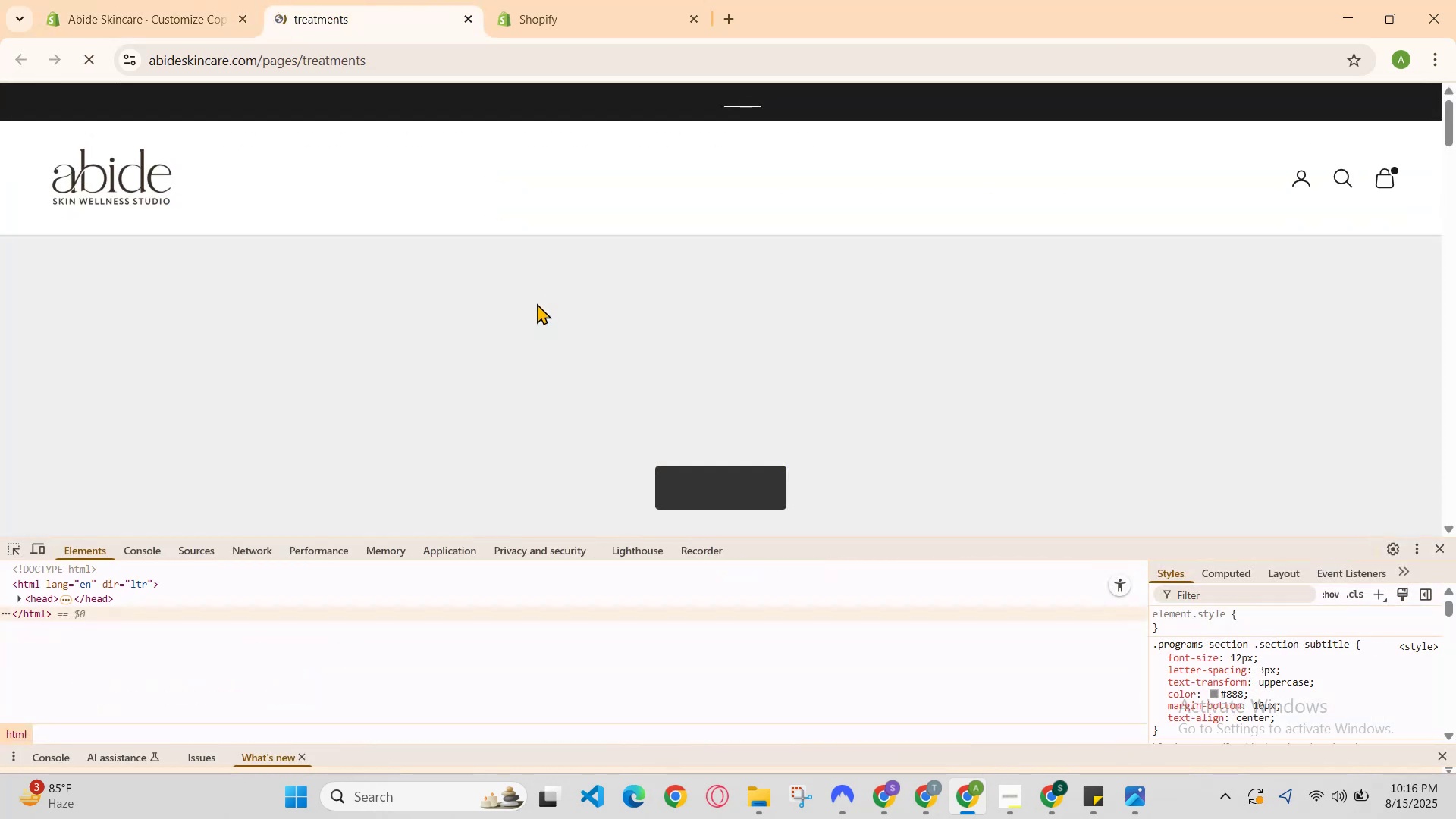 
scroll: coordinate [537, 303], scroll_direction: none, amount: 0.0
 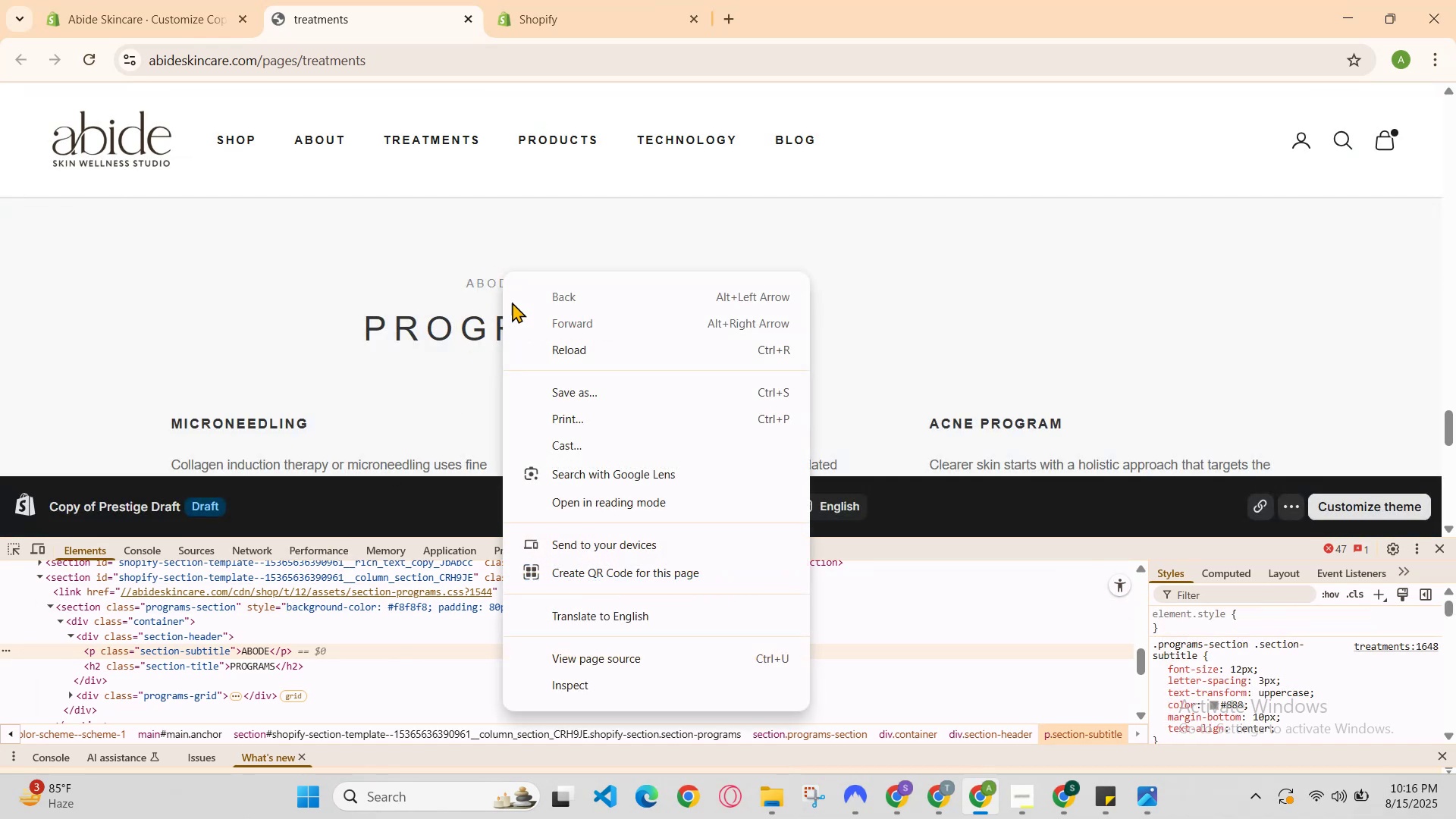 
left_click([569, 670])
 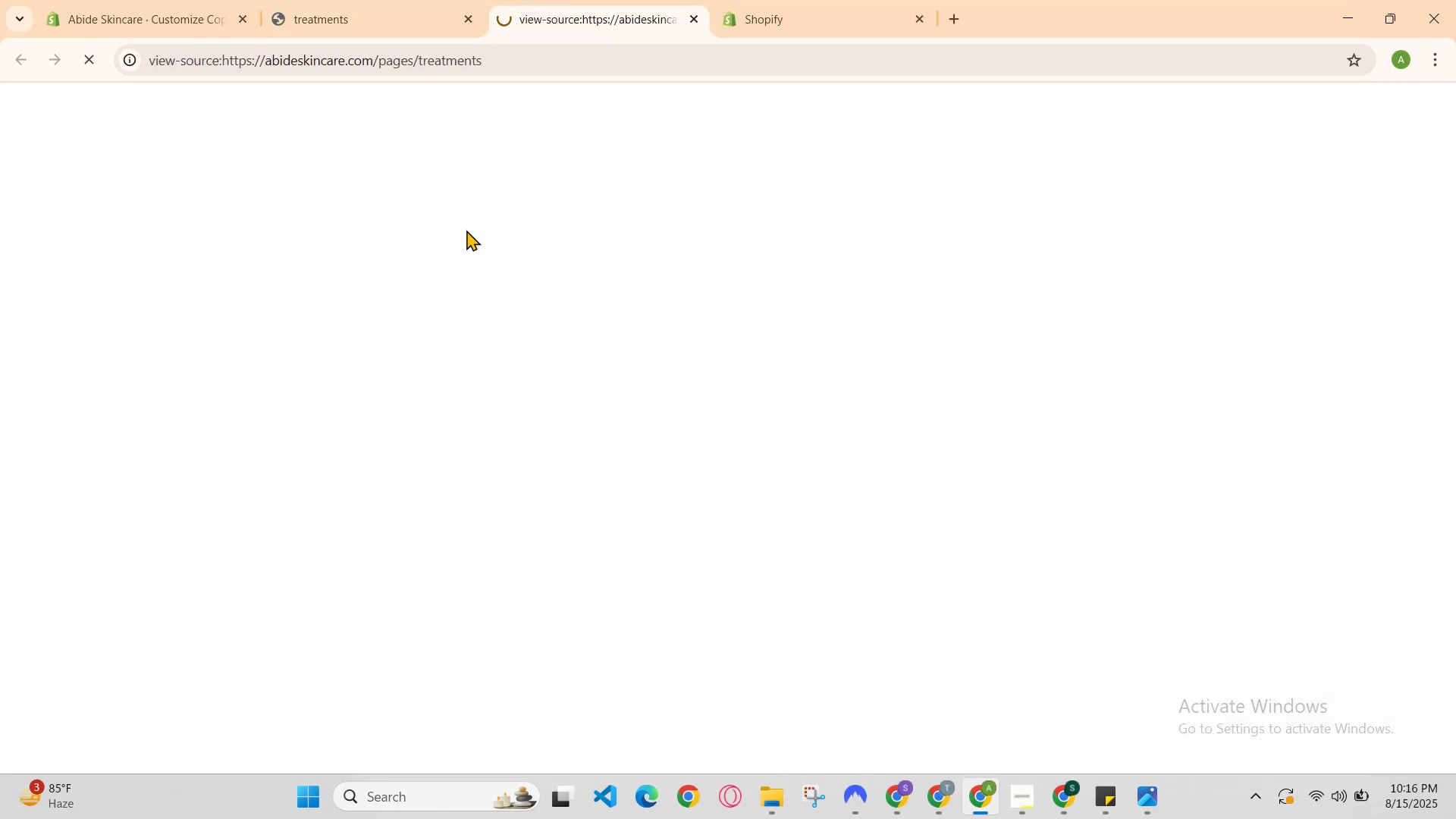 
left_click([394, 0])
 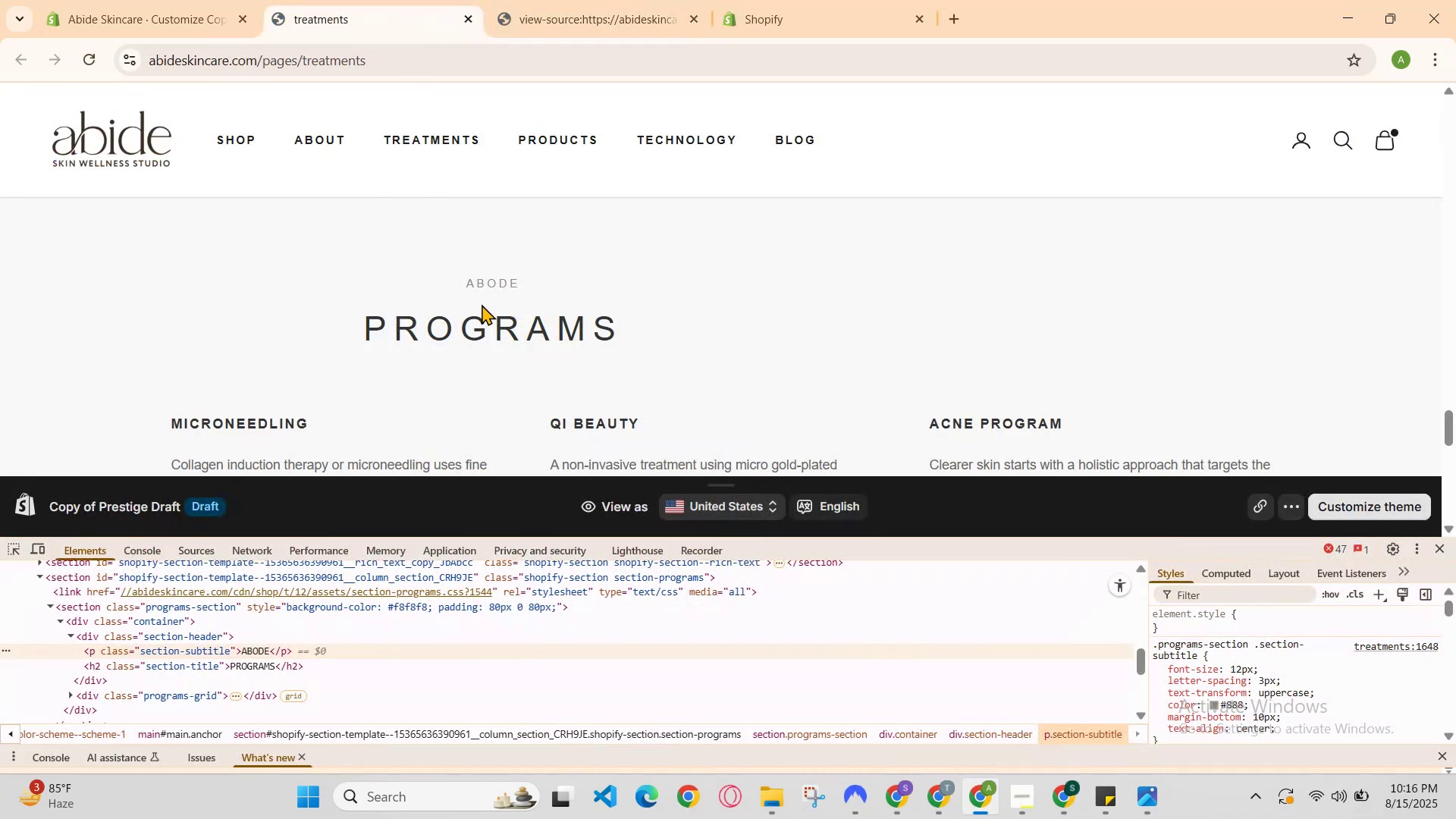 
right_click([495, 268])
 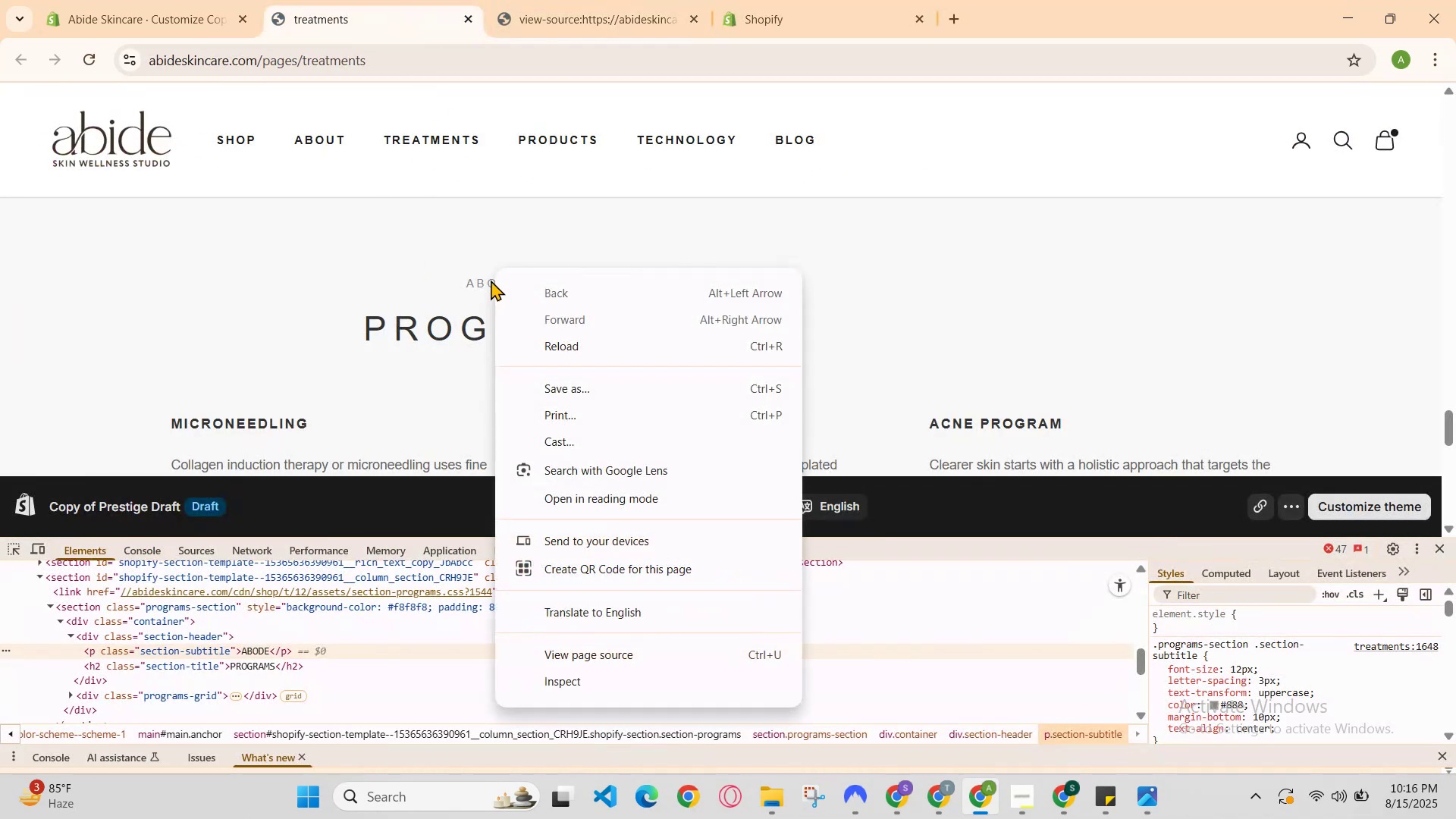 
right_click([472, 275])
 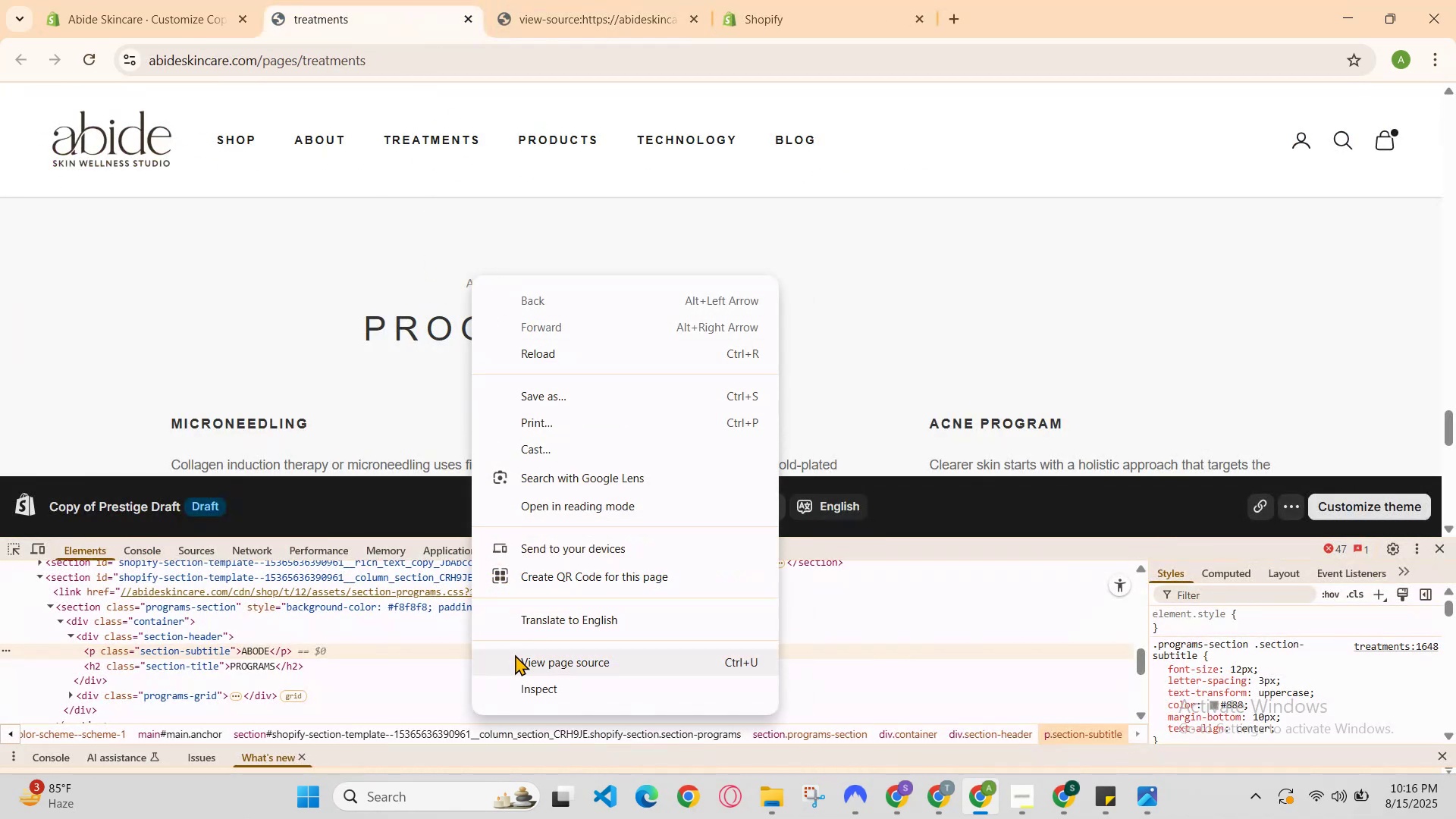 
left_click([526, 684])
 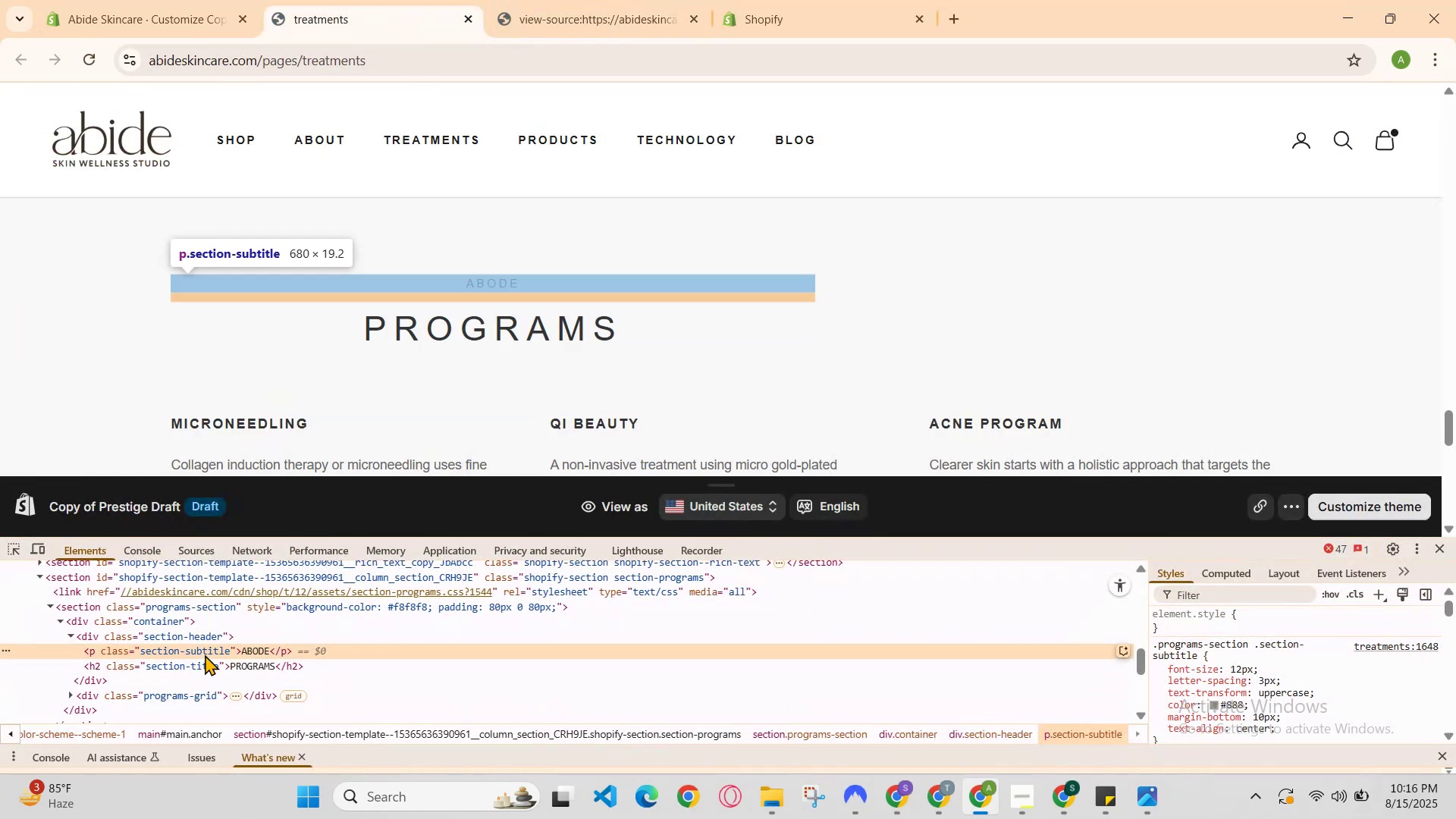 
double_click([203, 651])
 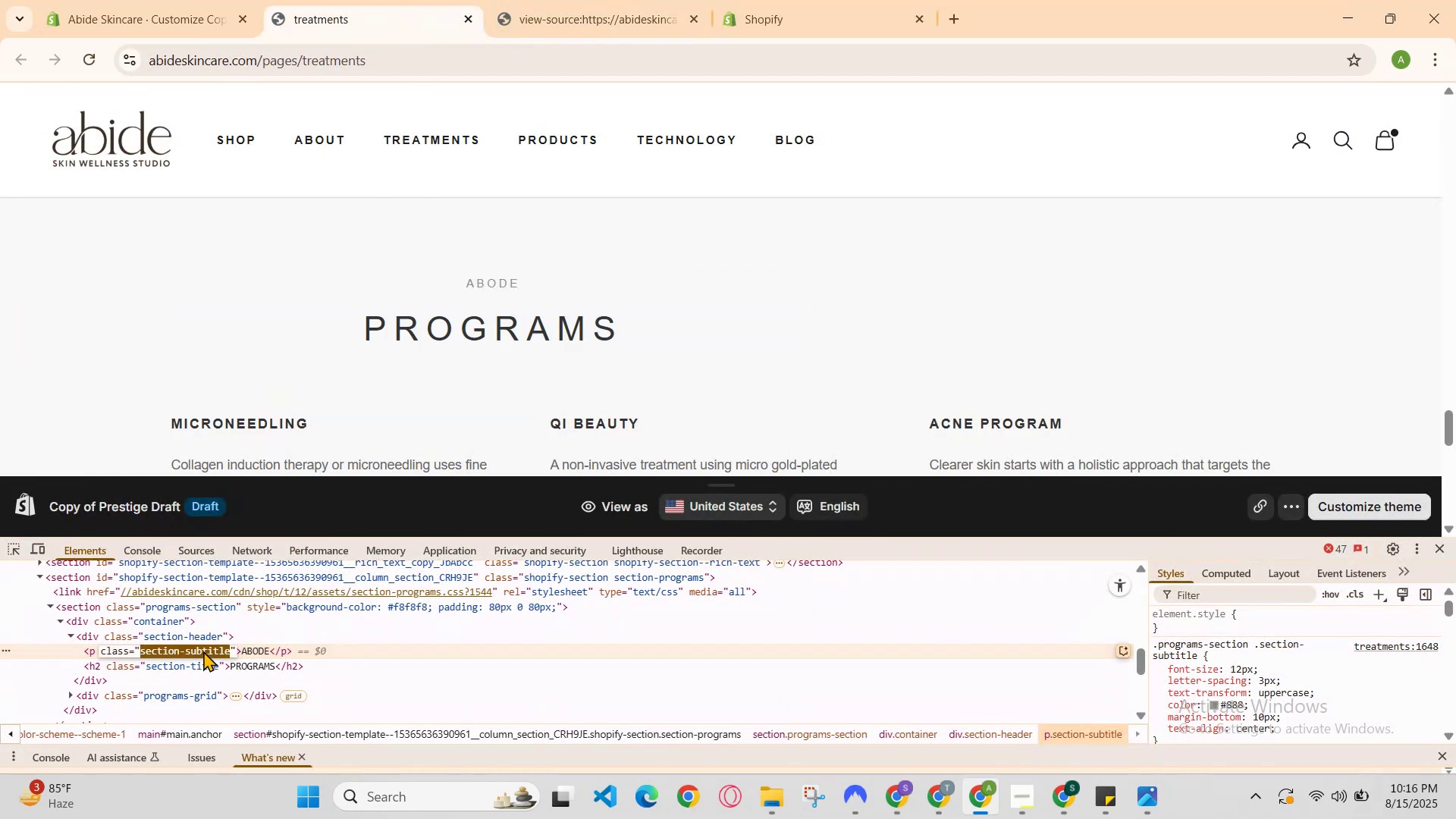 
key(Control+C)
 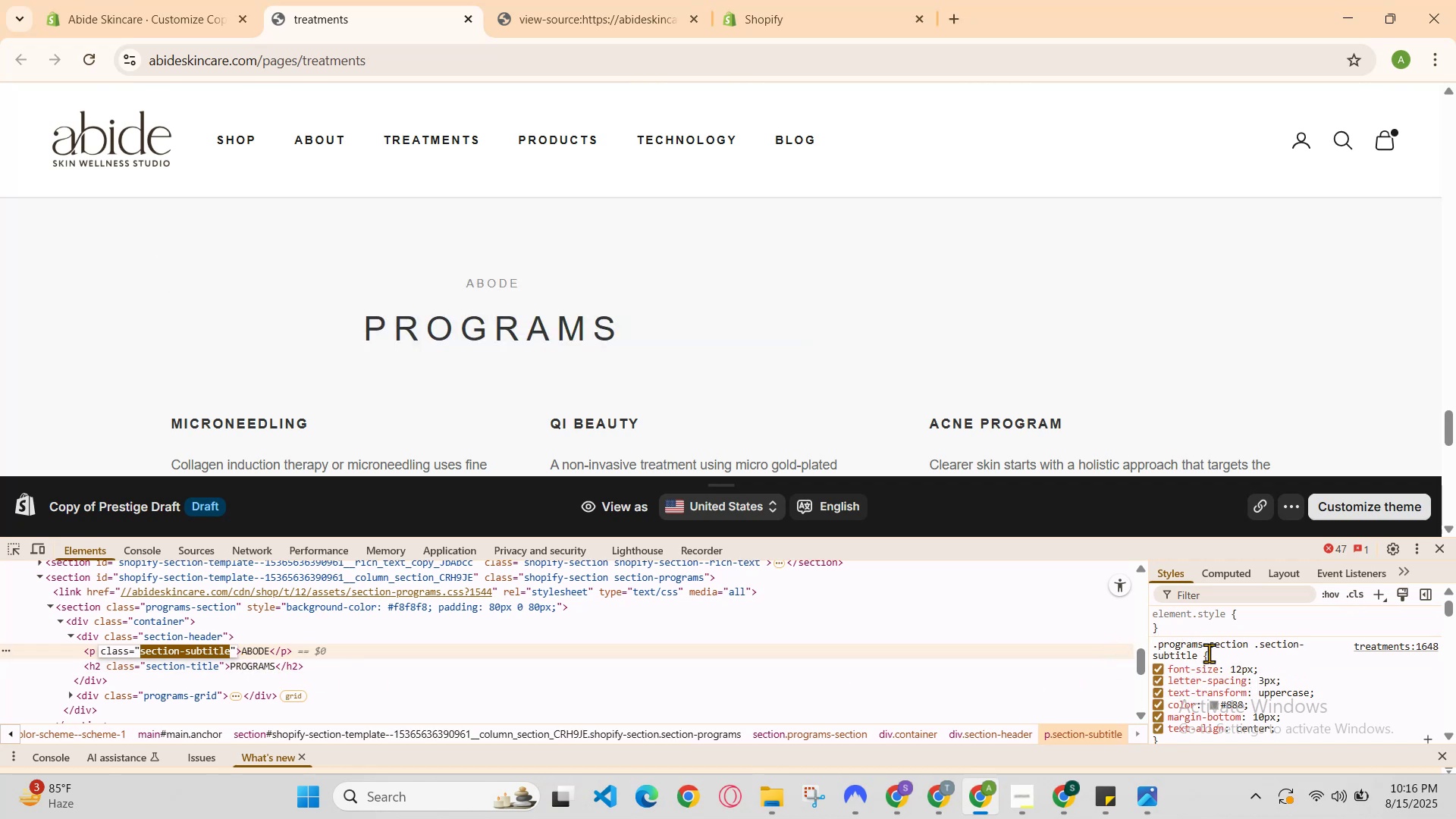 
scroll: coordinate [1215, 674], scroll_direction: down, amount: 1.0
 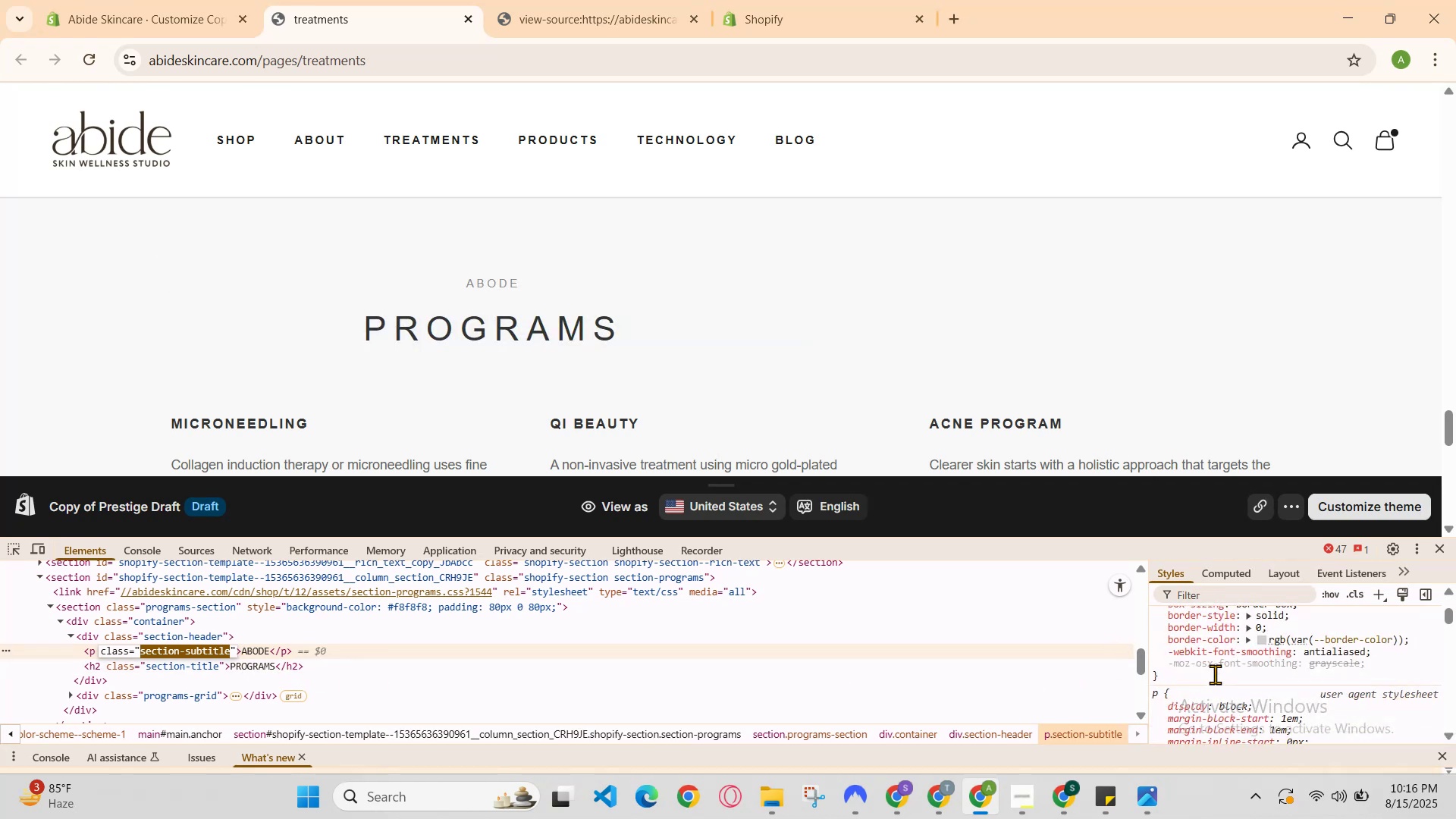 
scroll: coordinate [1215, 674], scroll_direction: up, amount: 1.0
 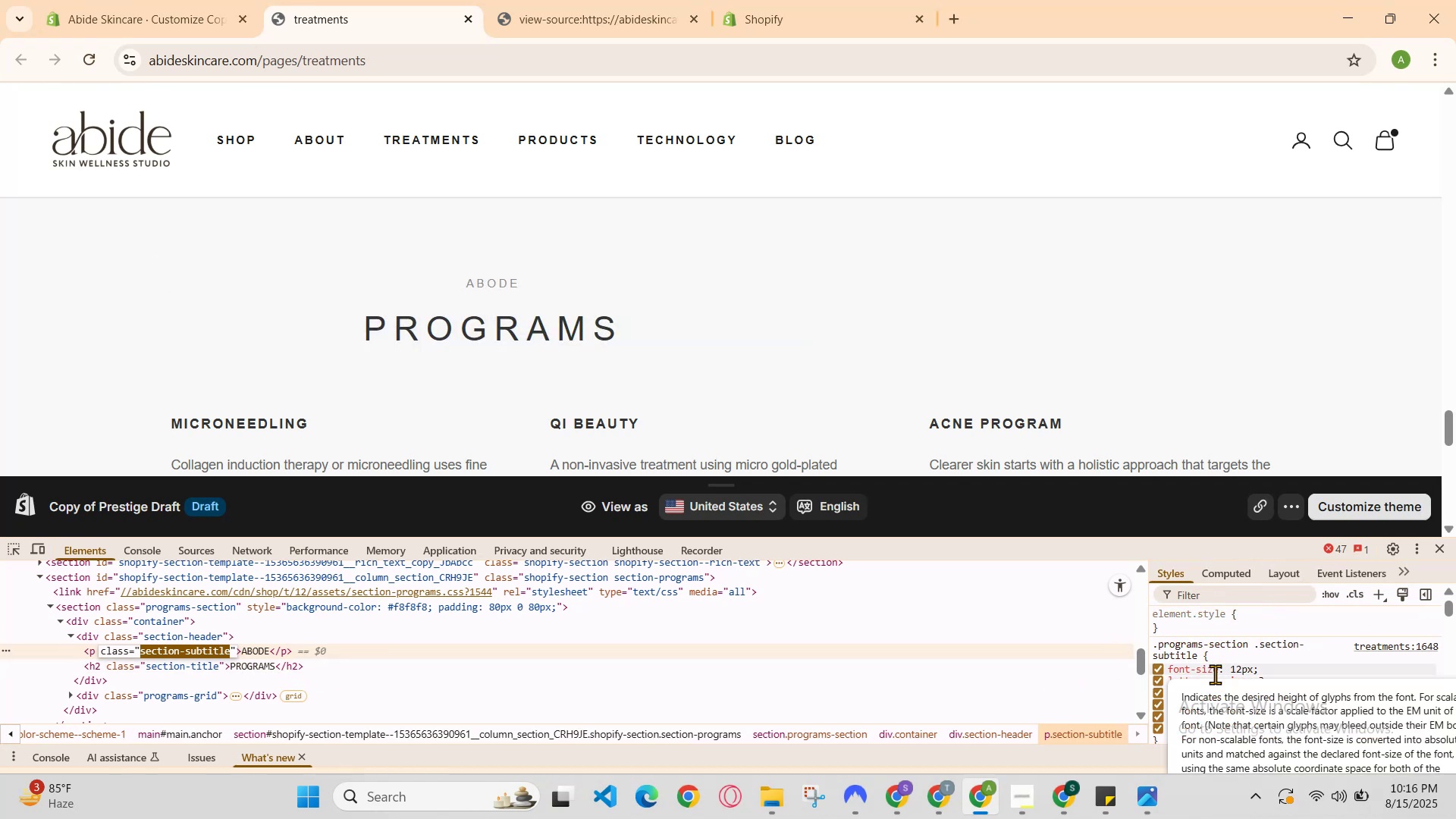 
scroll: coordinate [1396, 673], scroll_direction: down, amount: 2.0
 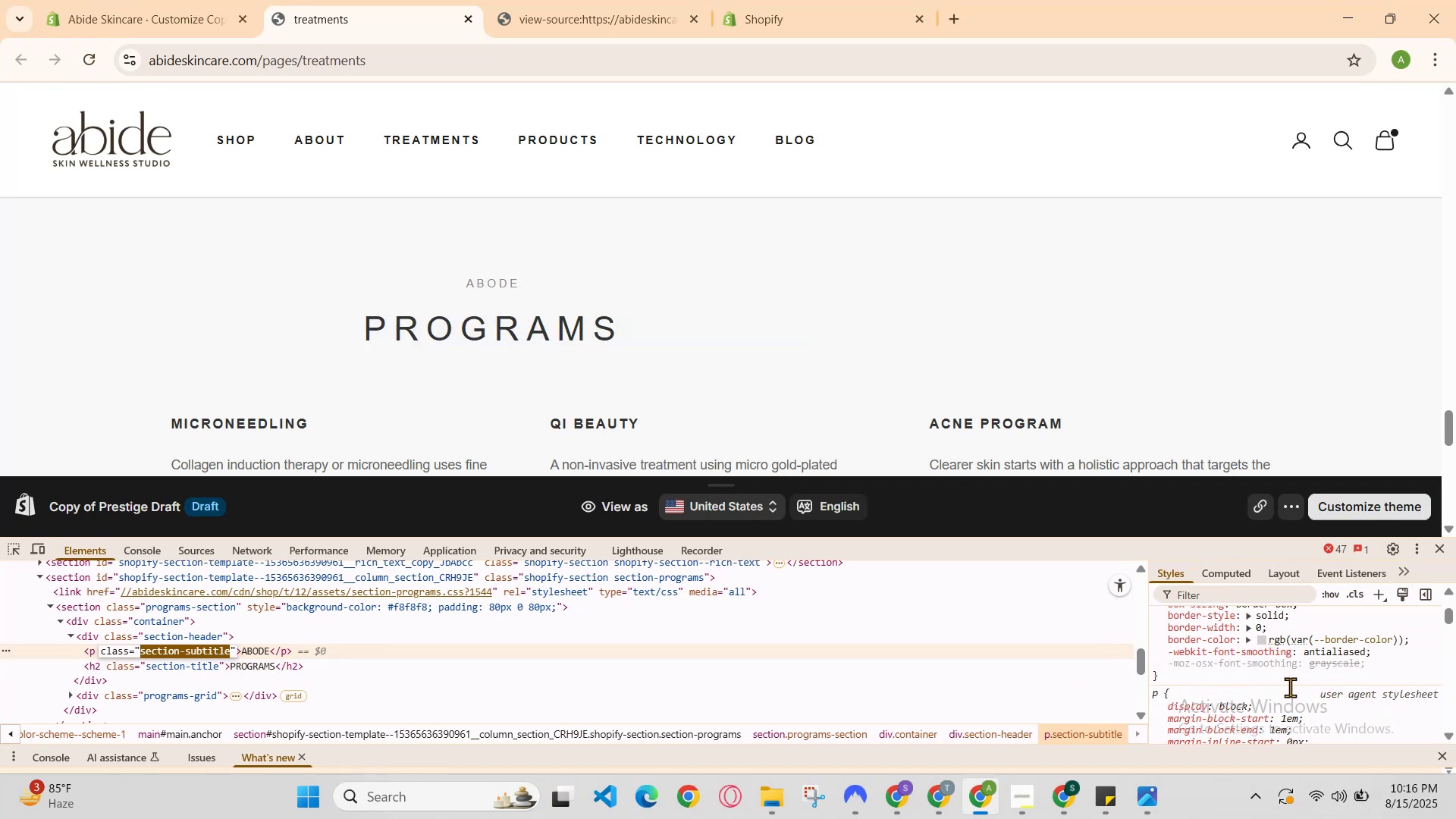 
scroll: coordinate [1286, 687], scroll_direction: up, amount: 1.0
 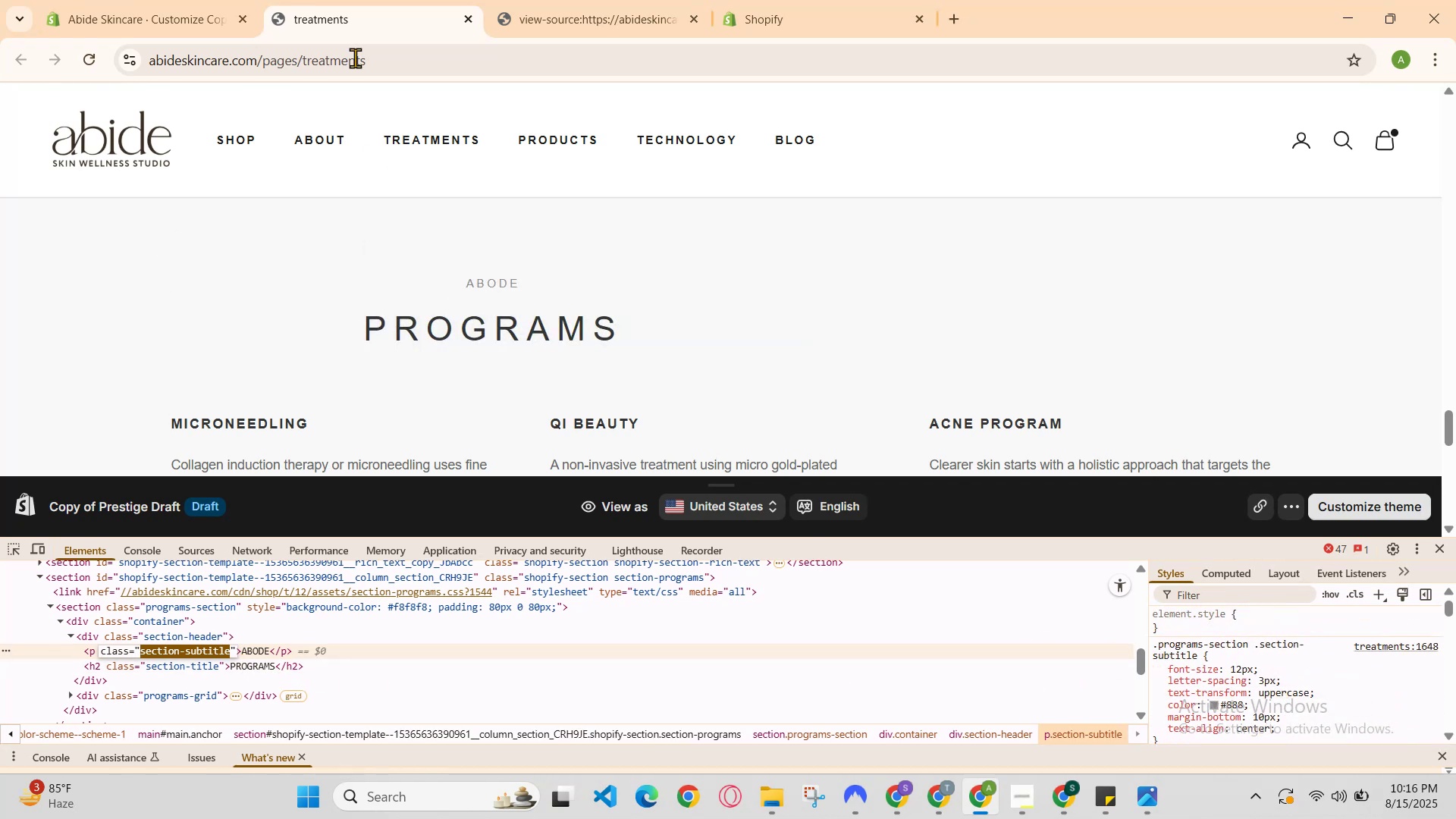 
left_click([568, 0])
 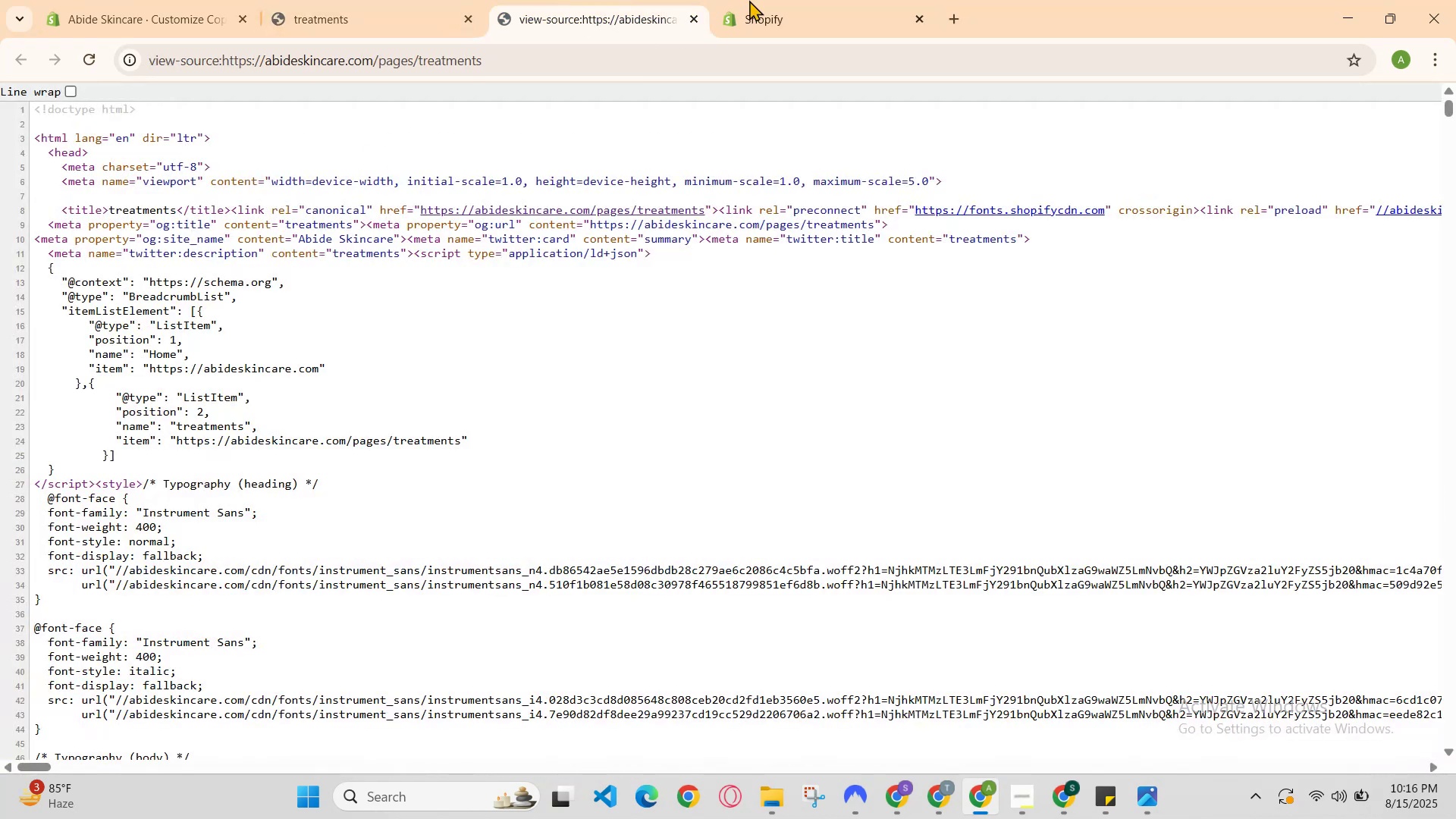 
left_click([832, 0])
 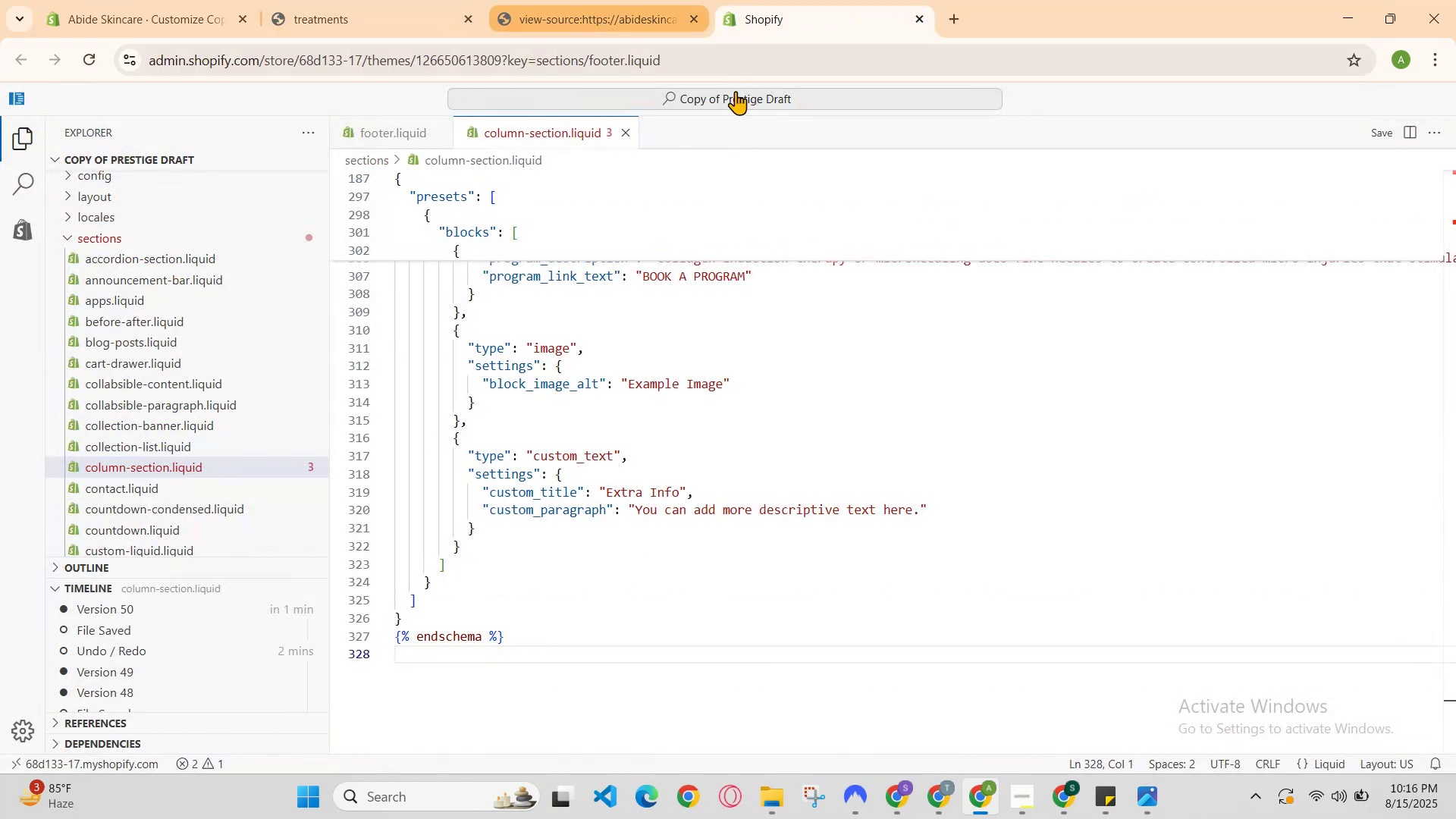 
left_click([941, 286])
 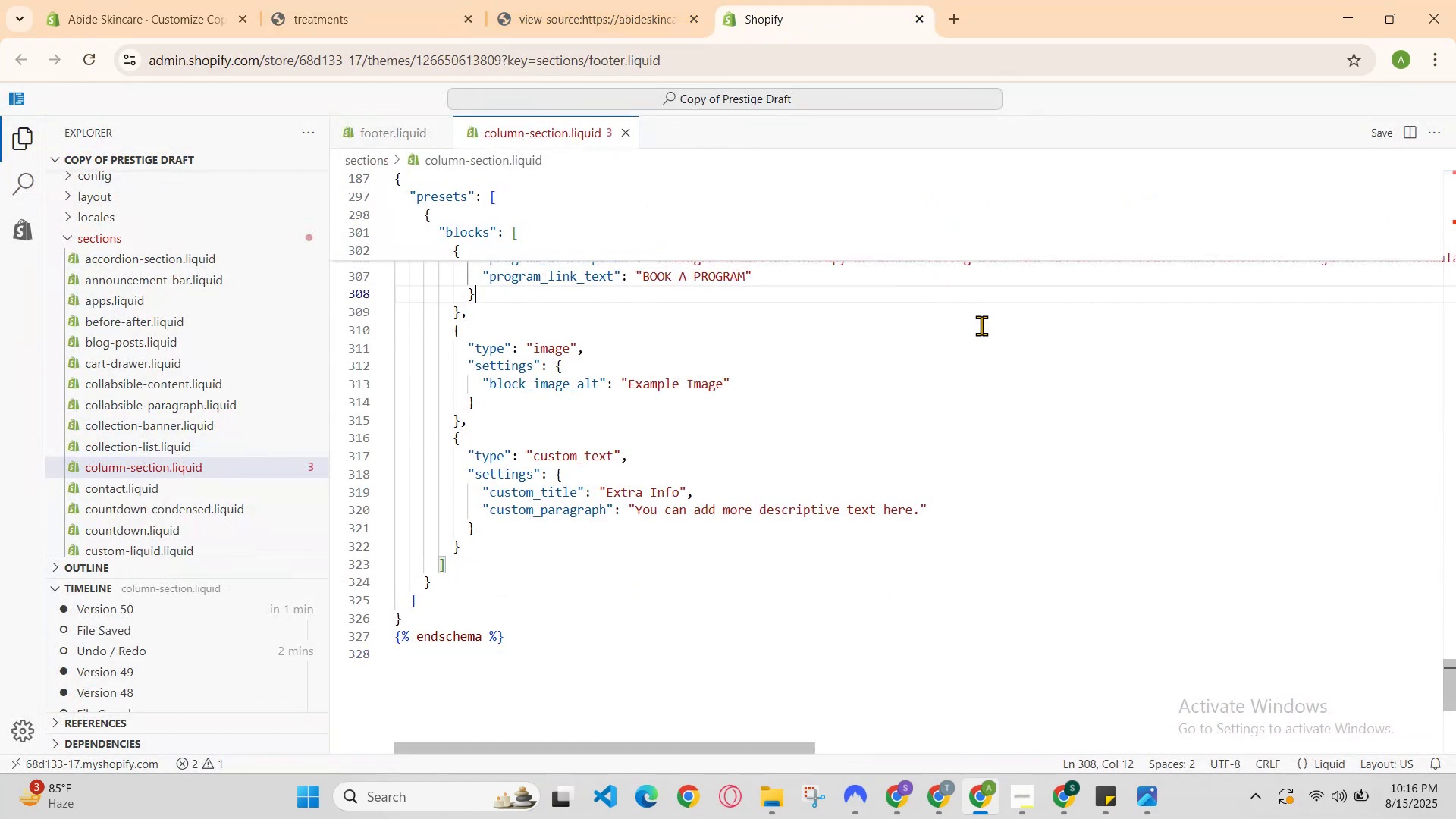 
key(Control+F)
 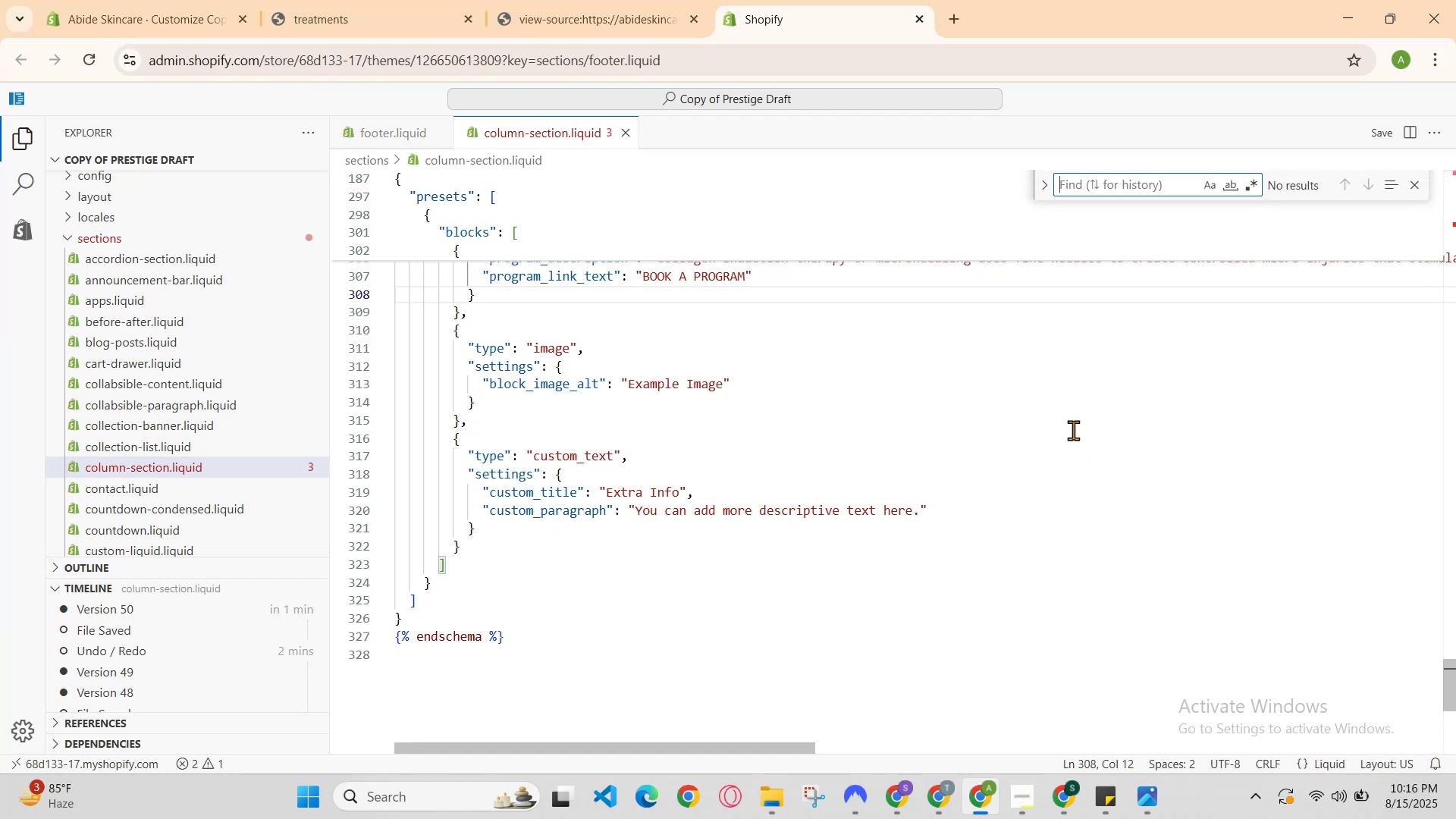 
key(Control+V)
 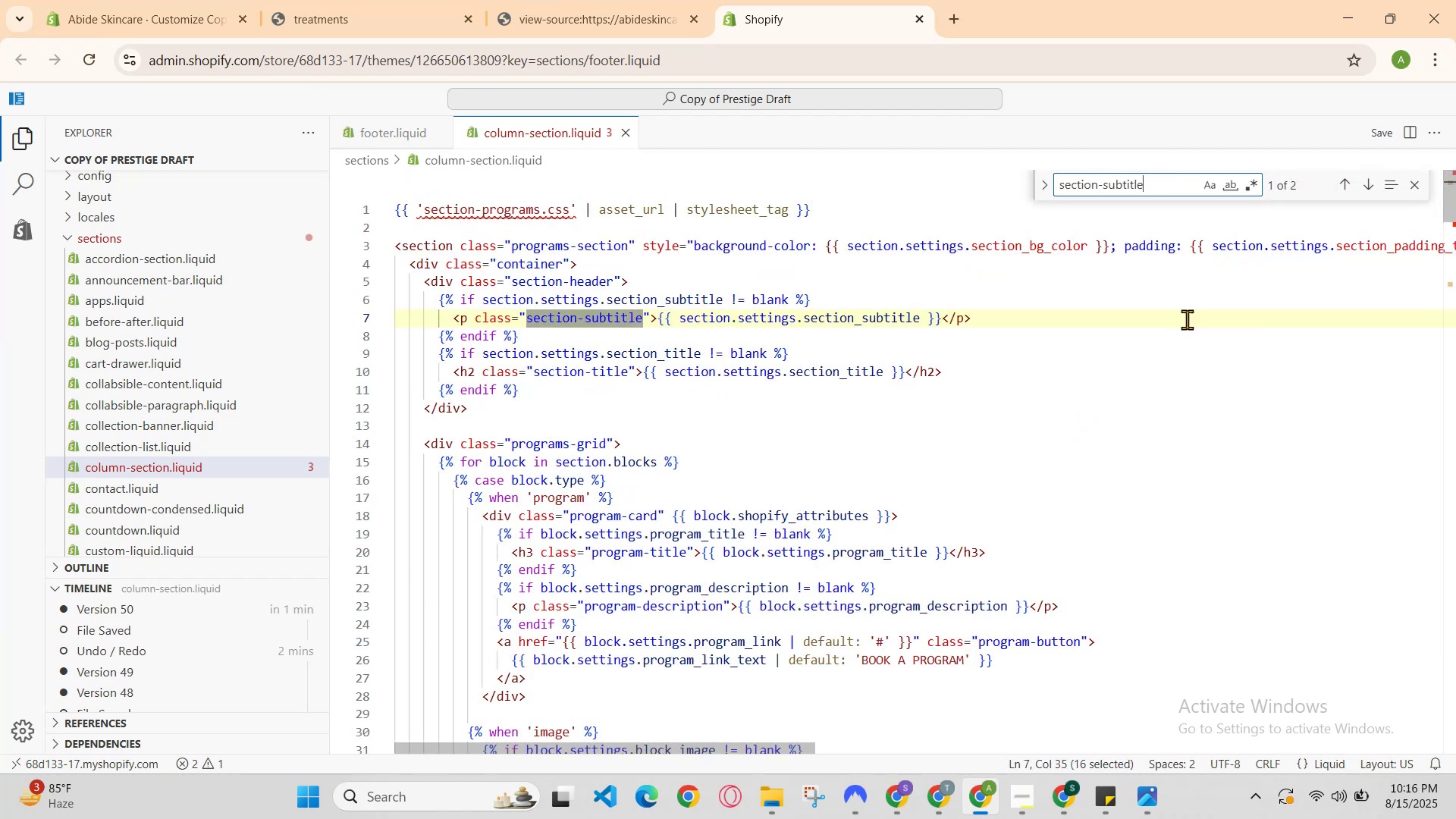 
scroll: coordinate [1068, 383], scroll_direction: up, amount: 1.0
 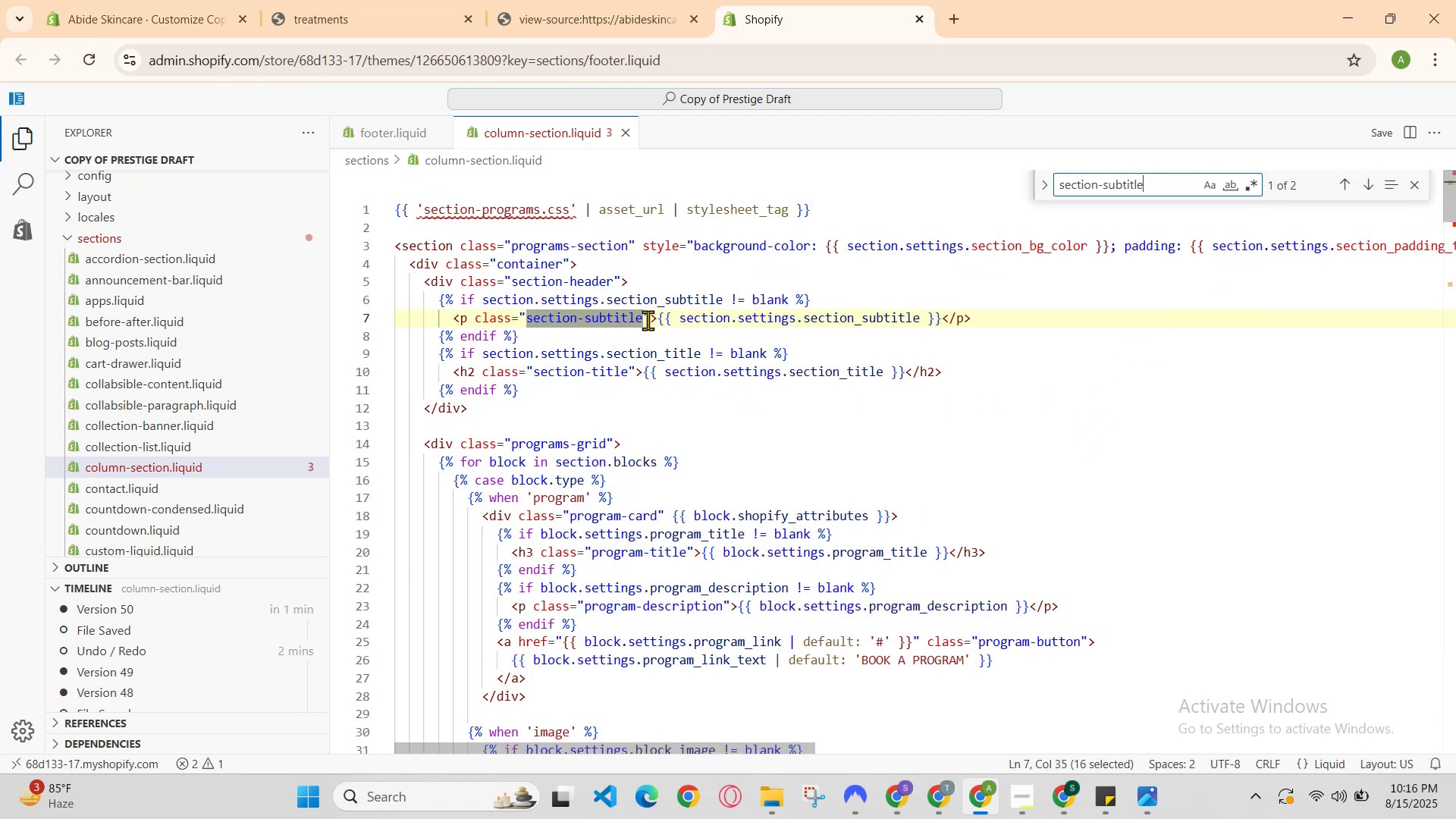 
left_click([647, 322])
 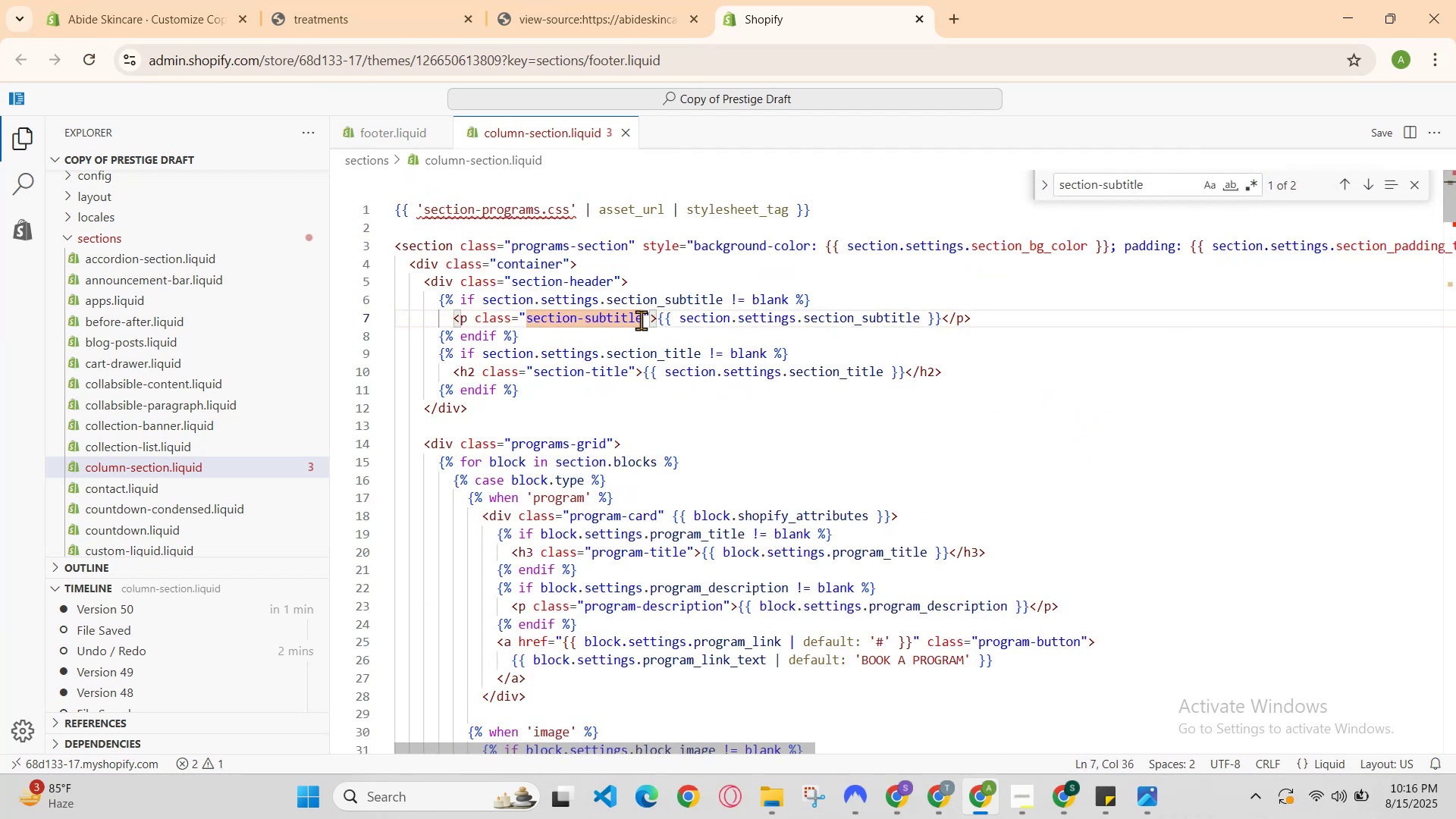 
left_click([640, 319])
 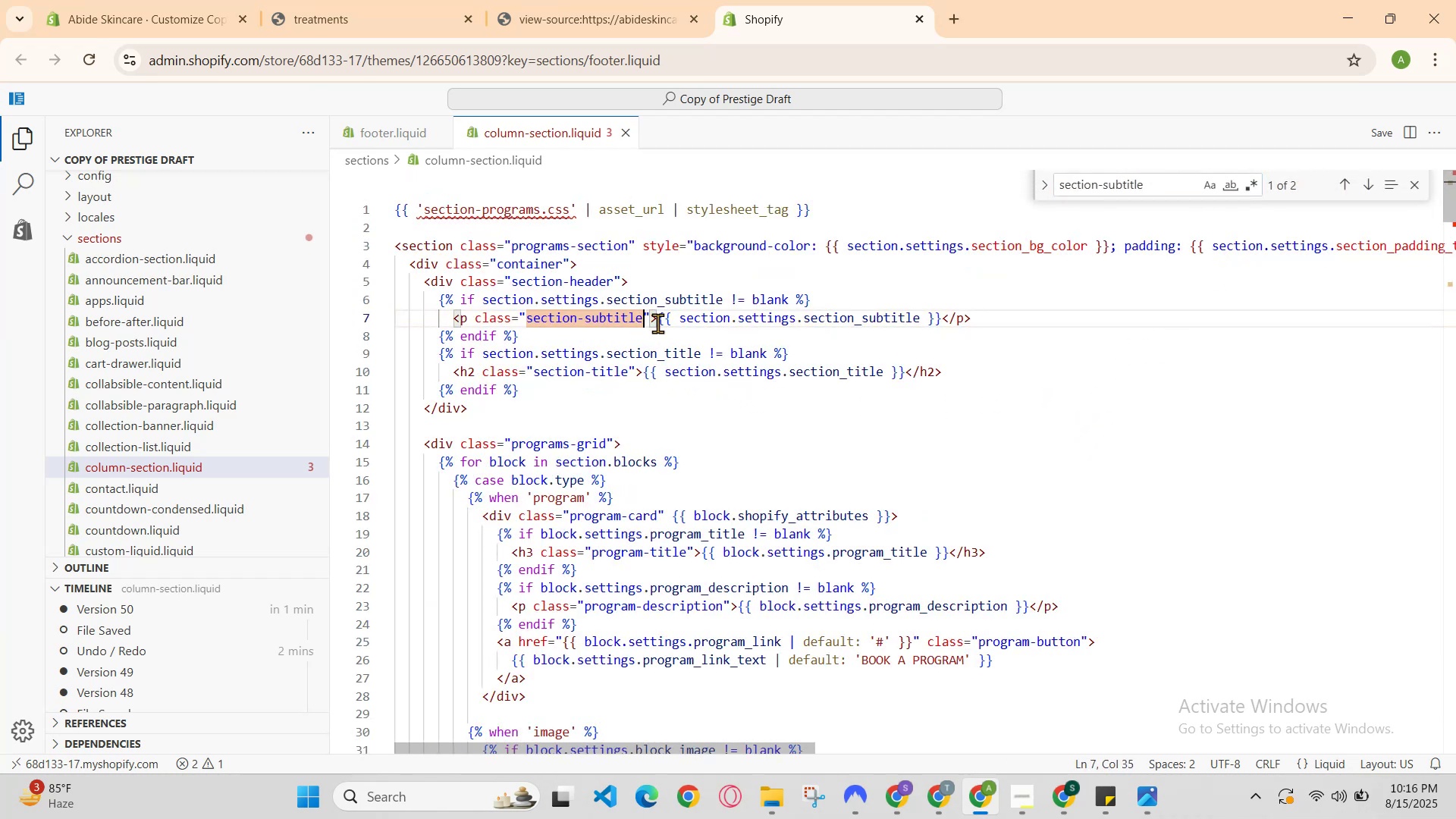 
type(SS[Delete])
key(Backspace)
key(Backspace)
type(as)
key(Backspace)
key(Backspace)
type(ss)
 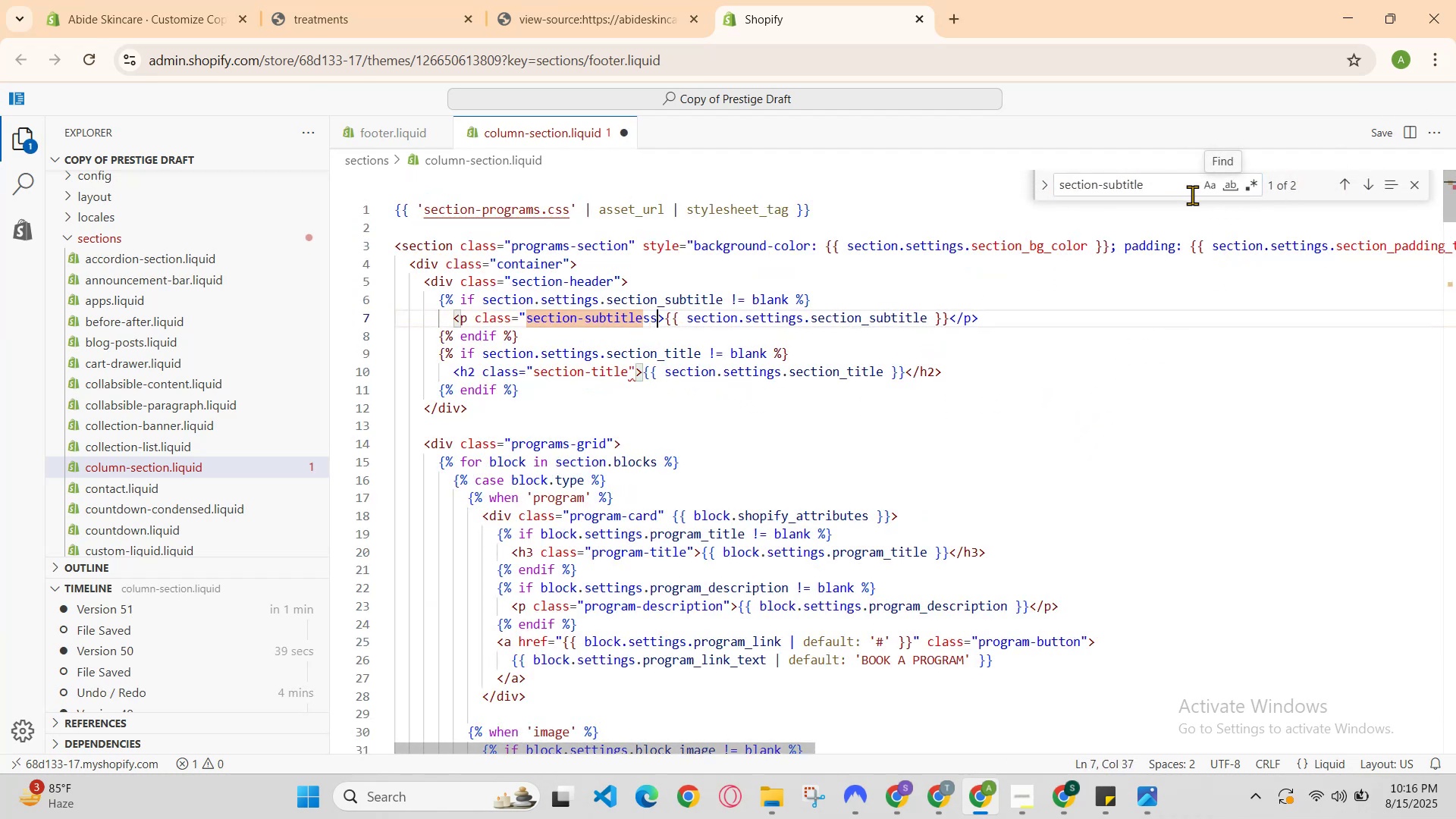 
hold_key(key=ControlLeft, duration=0.83)
 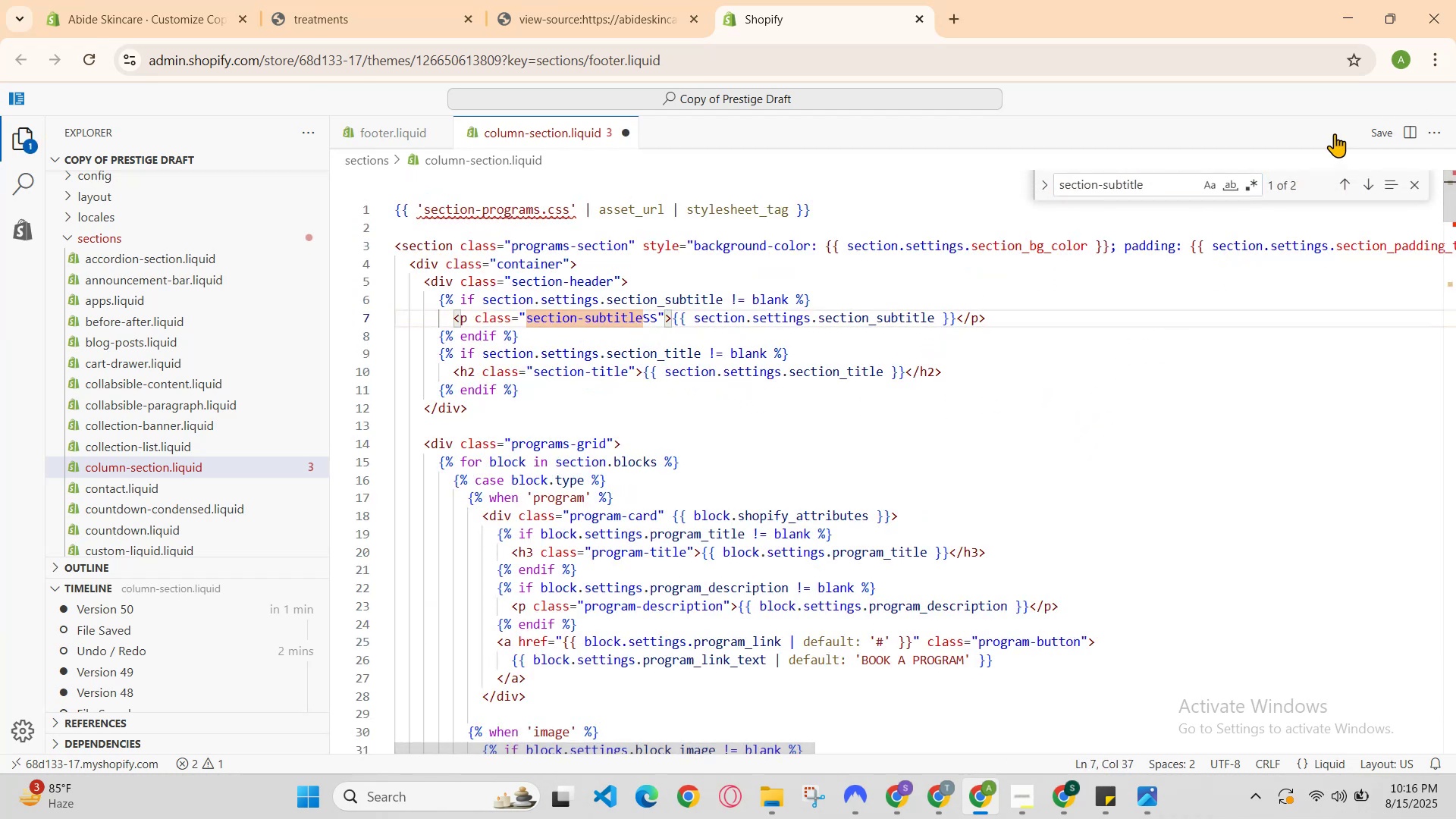 
hold_key(key=ControlLeft, duration=0.76)
 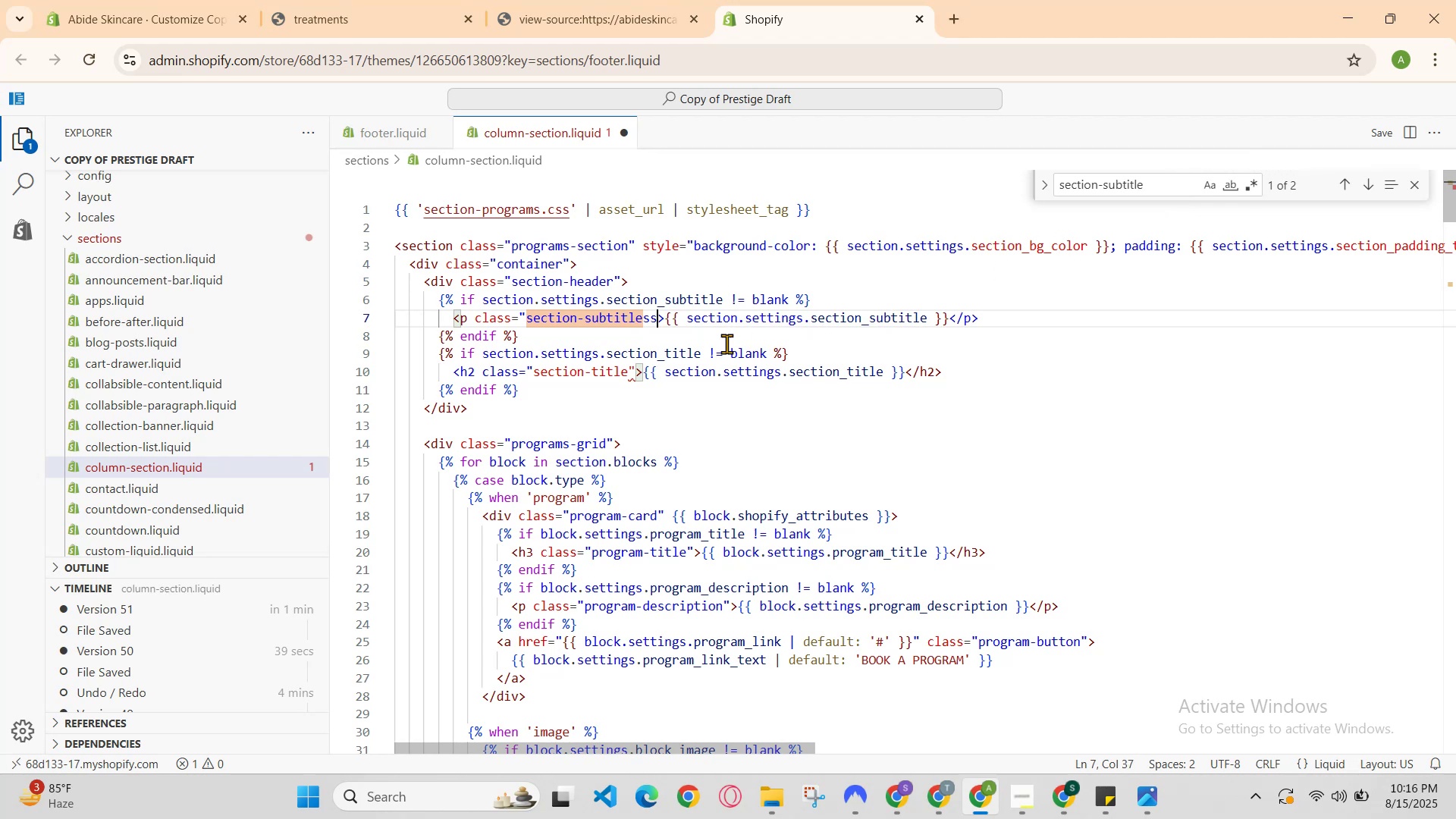 
hold_key(key=S, duration=0.45)
 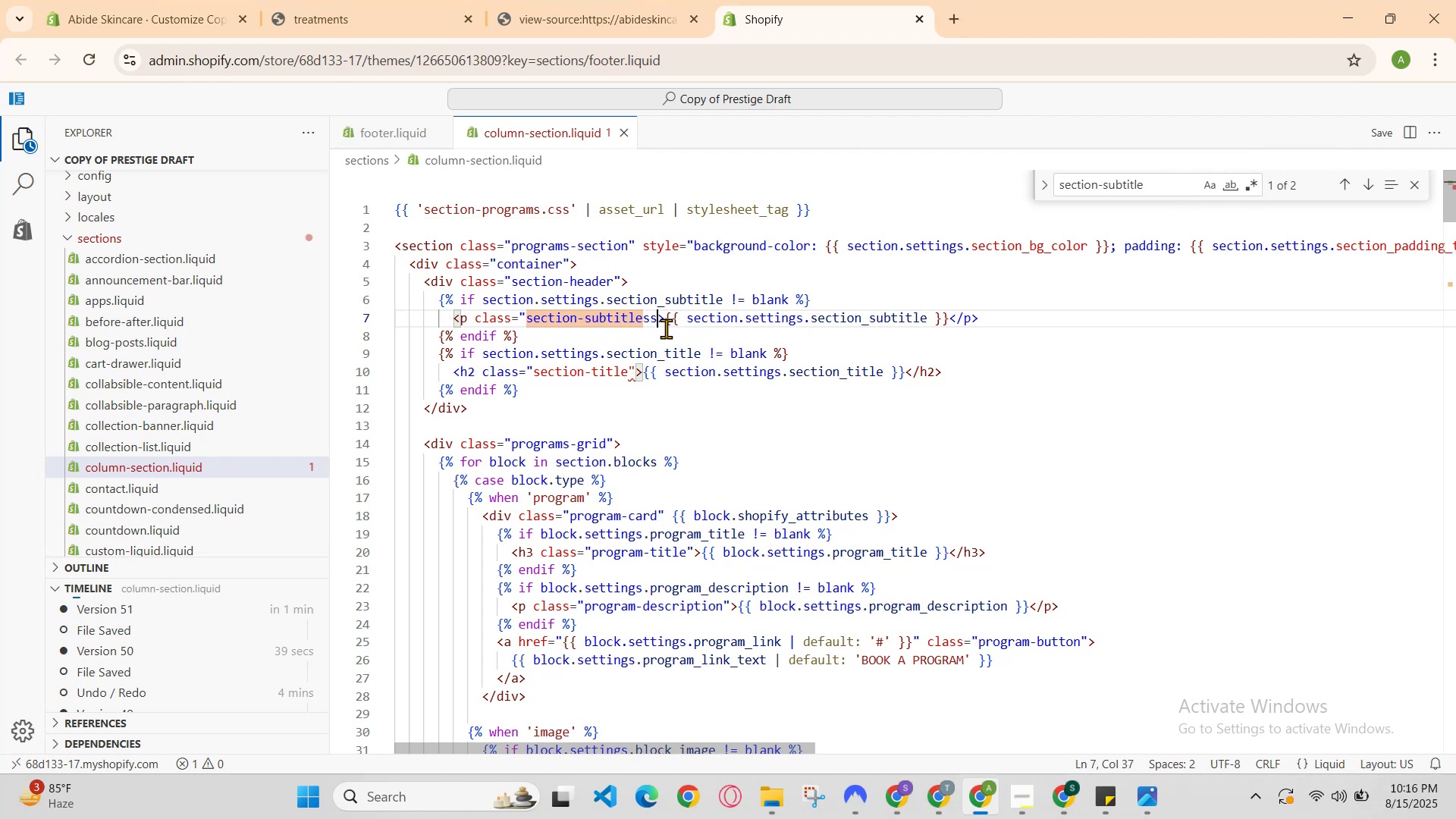 
left_click_drag(start_coordinate=[661, 325], to_coordinate=[526, 322])
 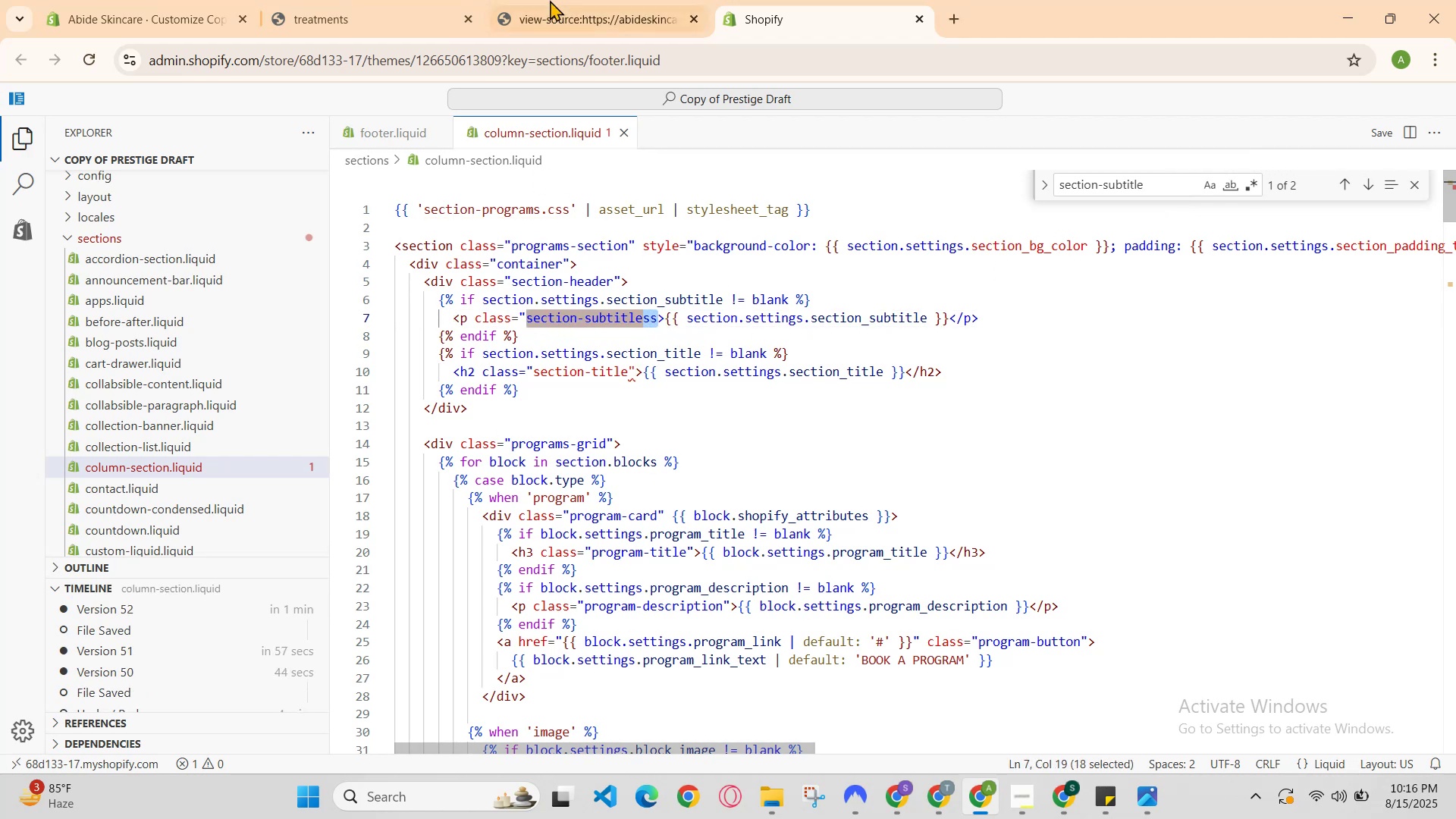 
left_click([550, 0])
 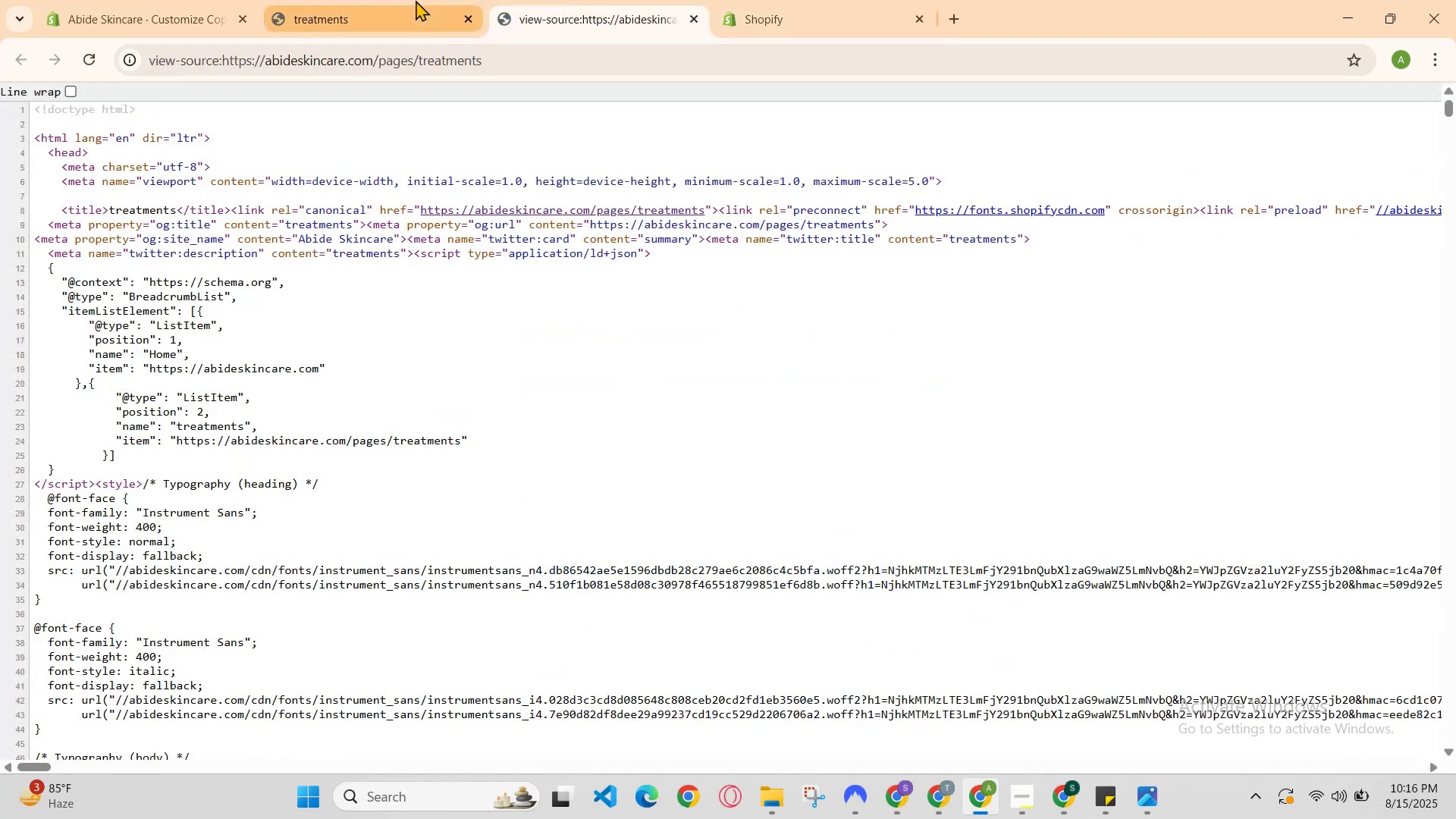 
key(Control+R)
 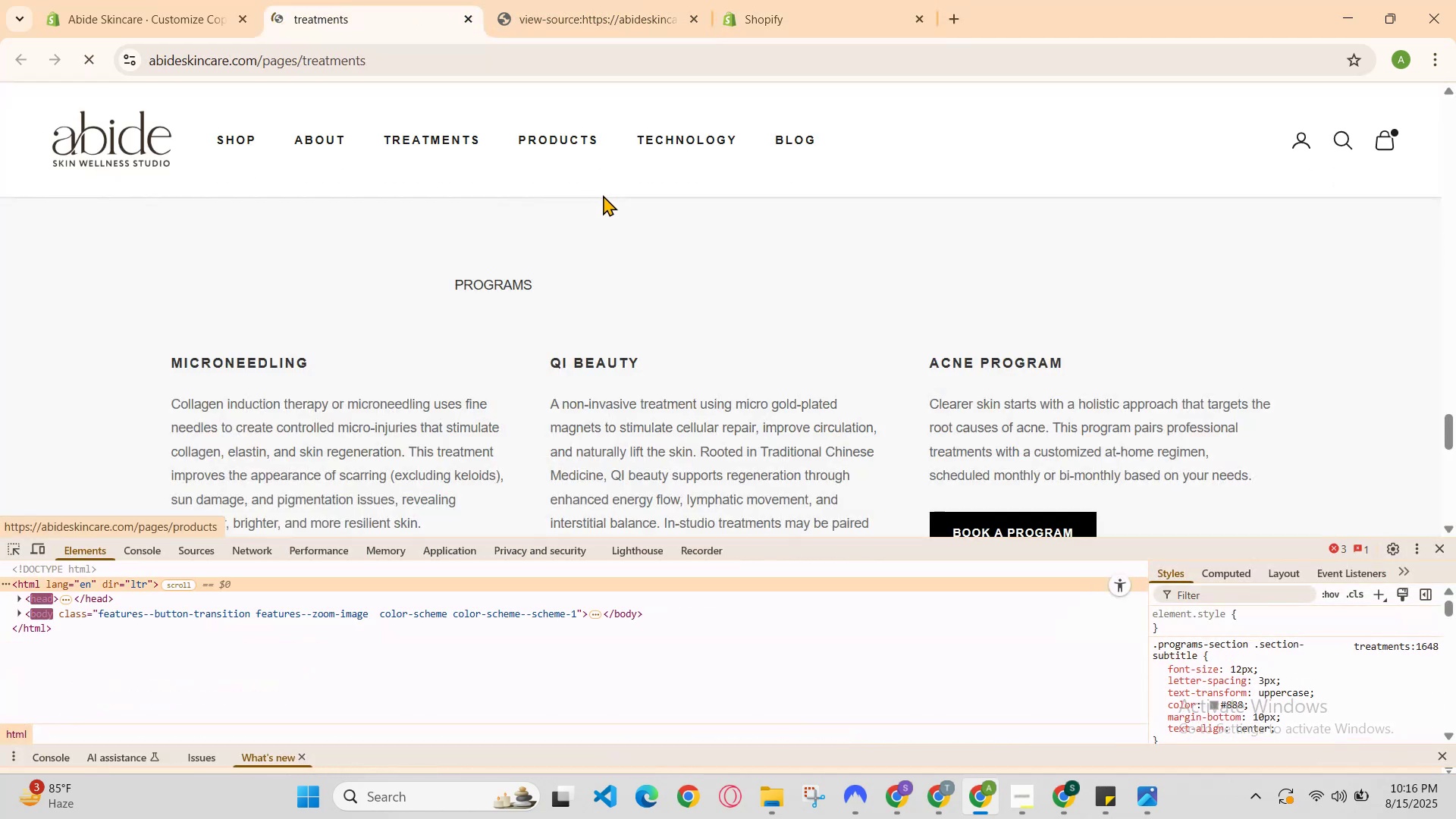 
scroll: coordinate [630, 226], scroll_direction: none, amount: 0.0
 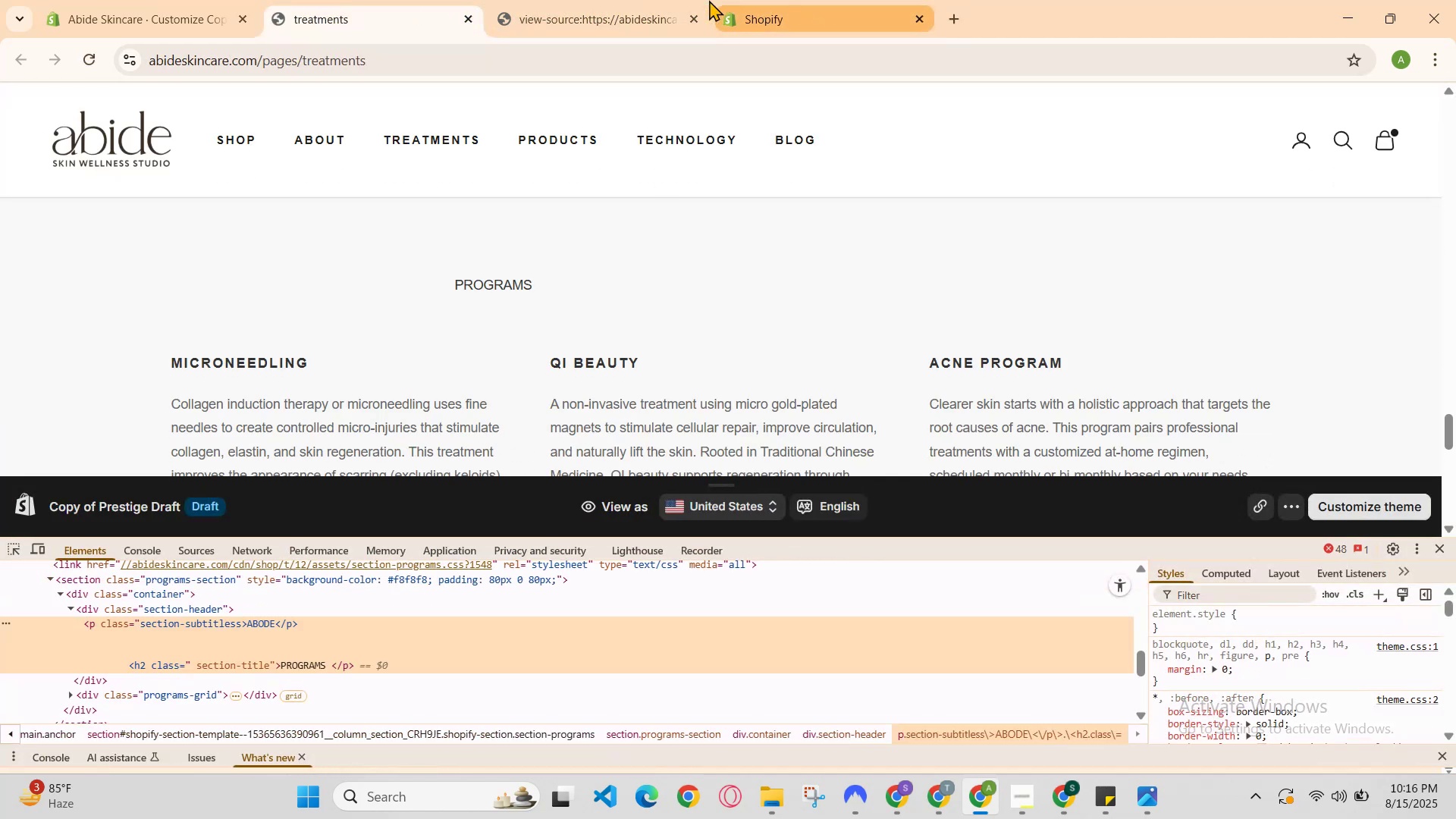 
left_click([681, 0])
 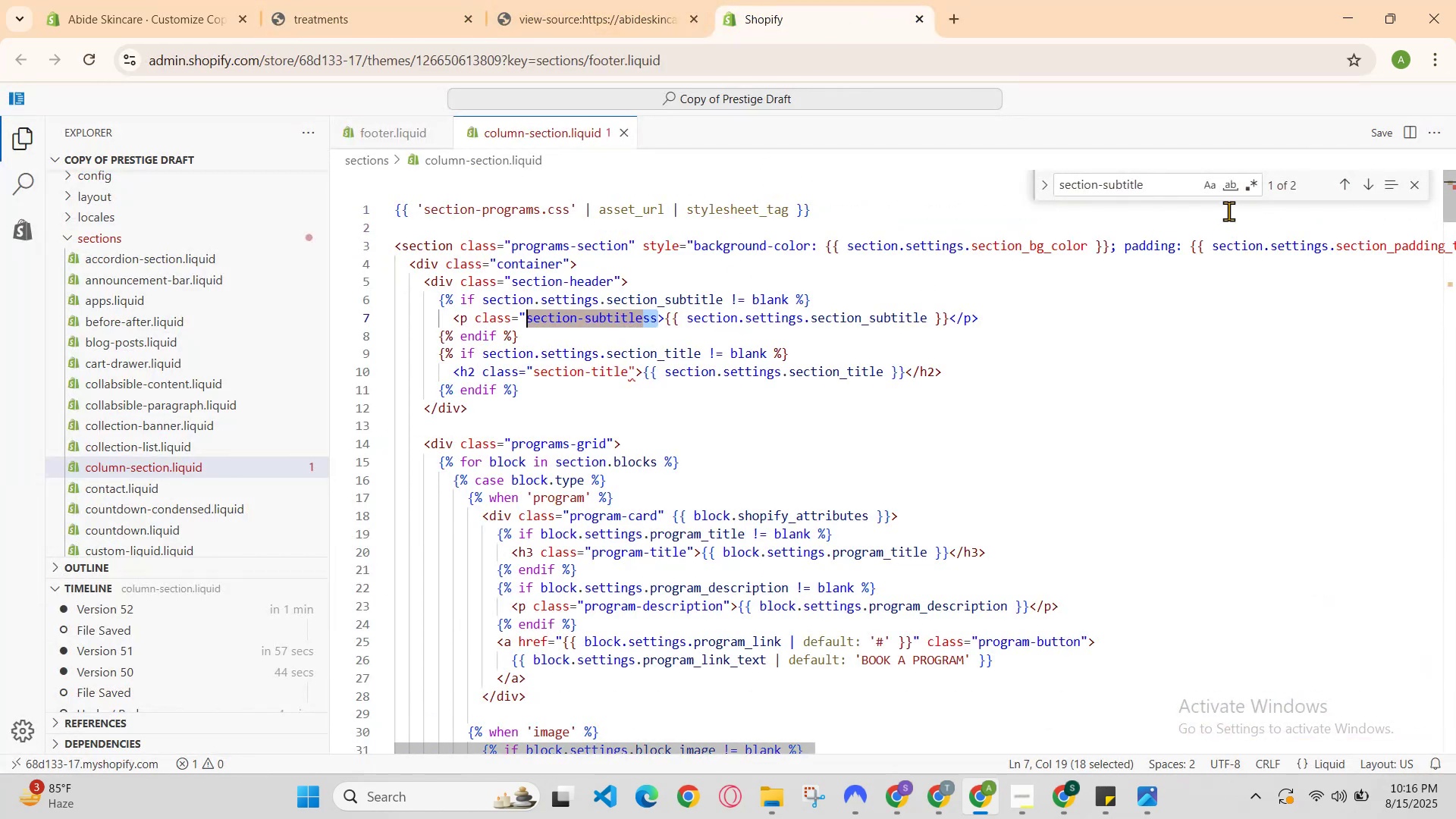 
left_click_drag(start_coordinate=[1188, 186], to_coordinate=[887, 202])
 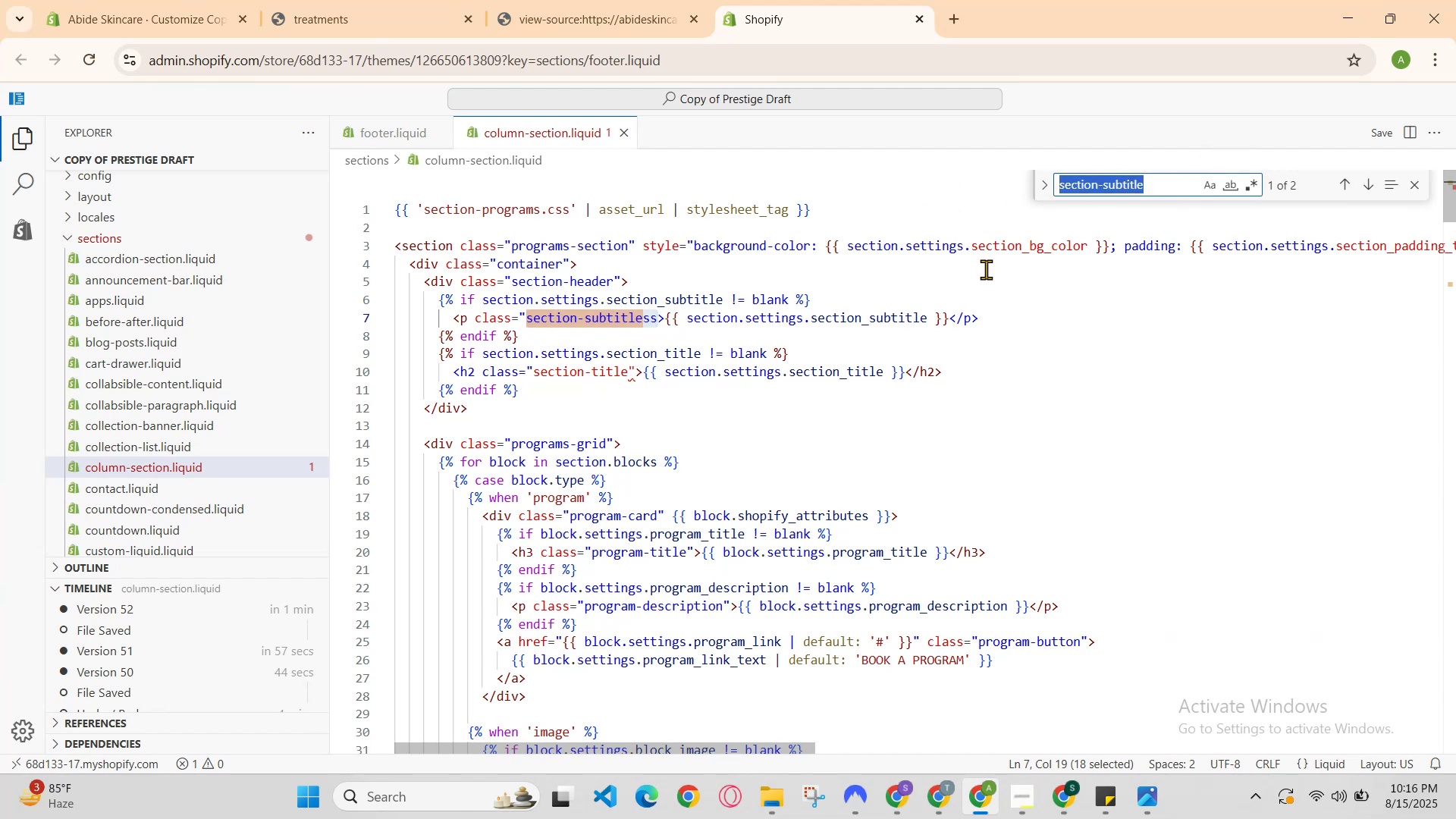 
key(Control+C)
 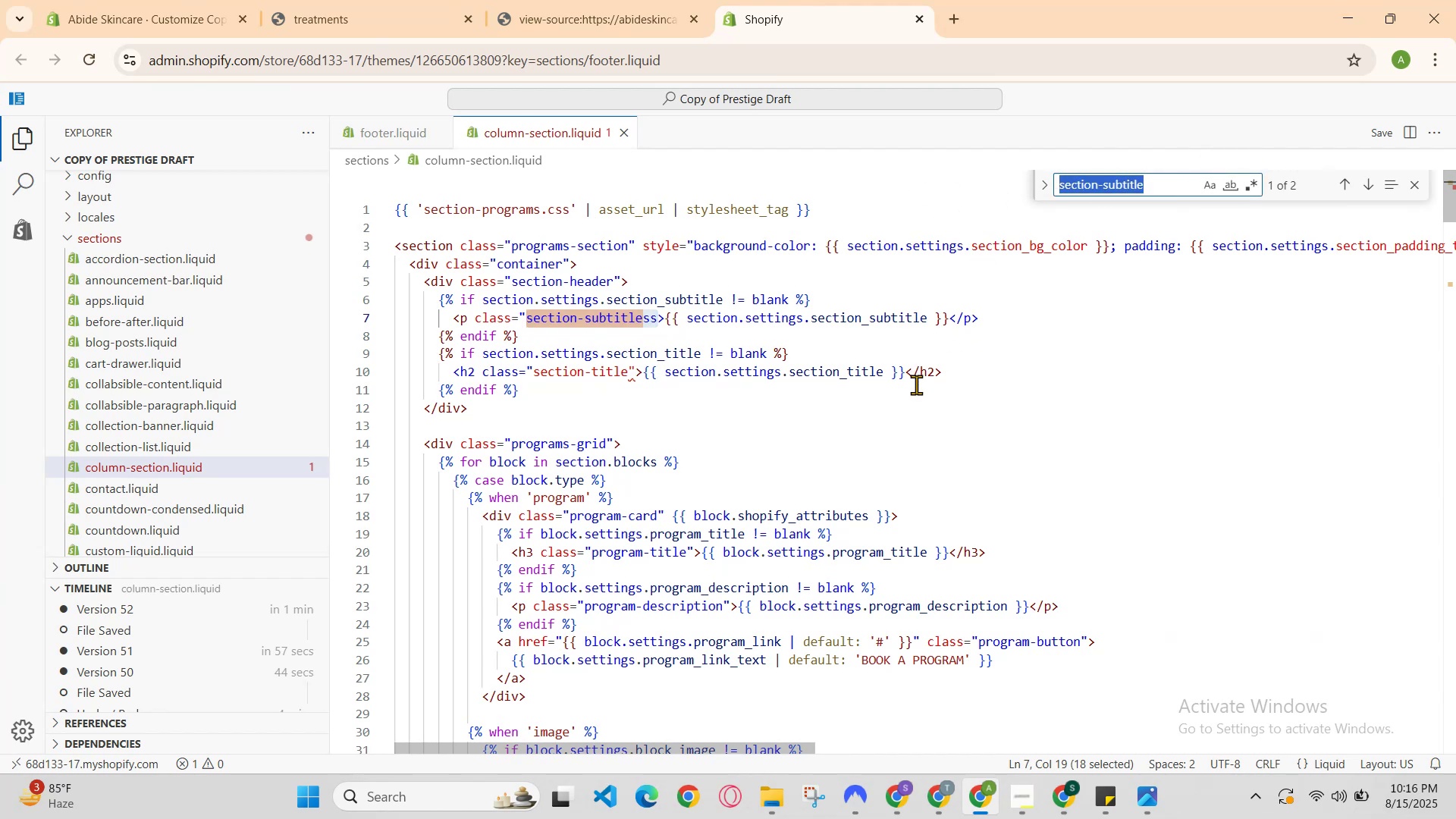 
scroll: coordinate [795, 386], scroll_direction: down, amount: 23.0
 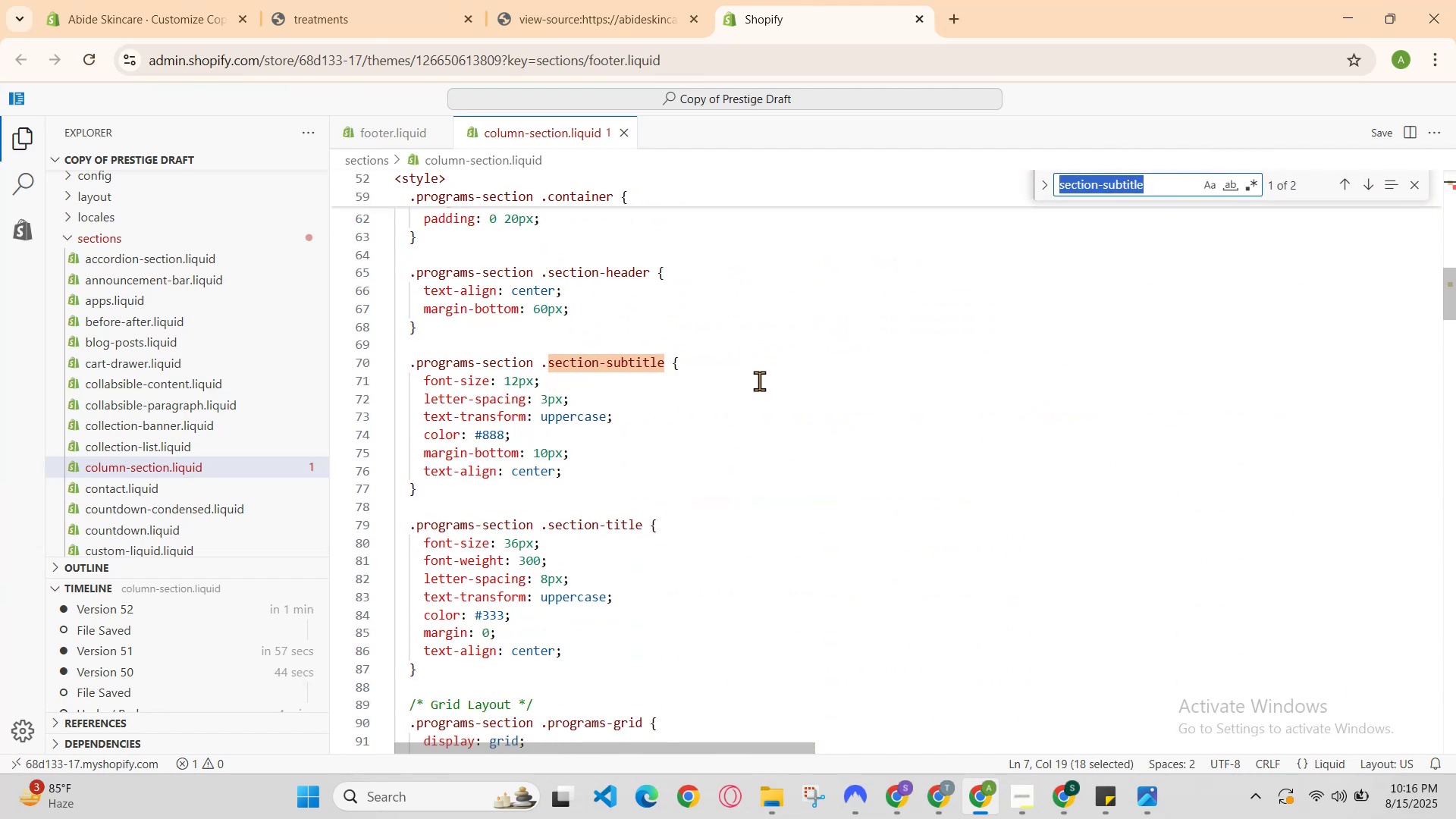 
scroll: coordinate [583, 390], scroll_direction: up, amount: 2.0
 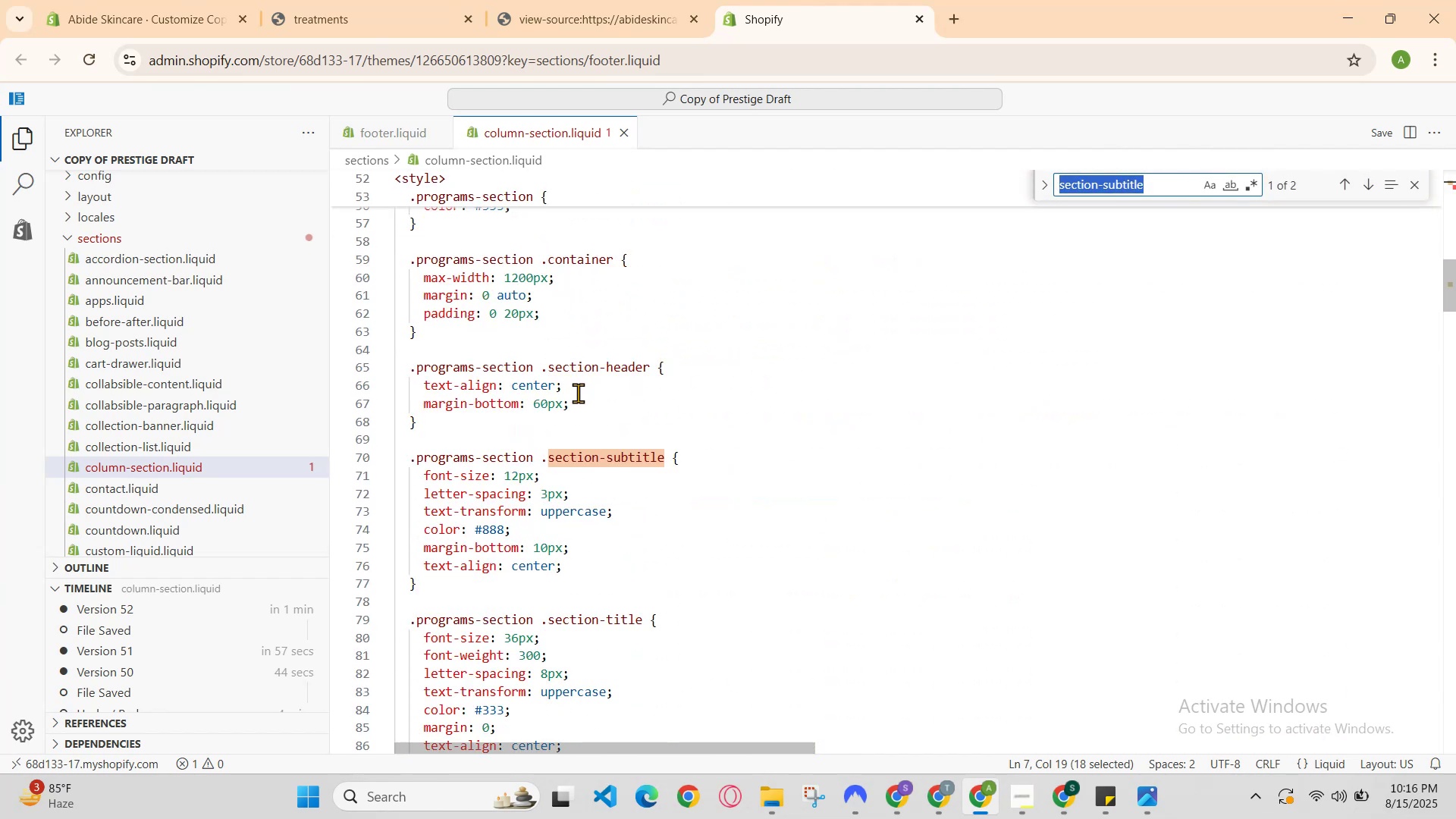 
scroll: coordinate [652, 391], scroll_direction: down, amount: 1.0
 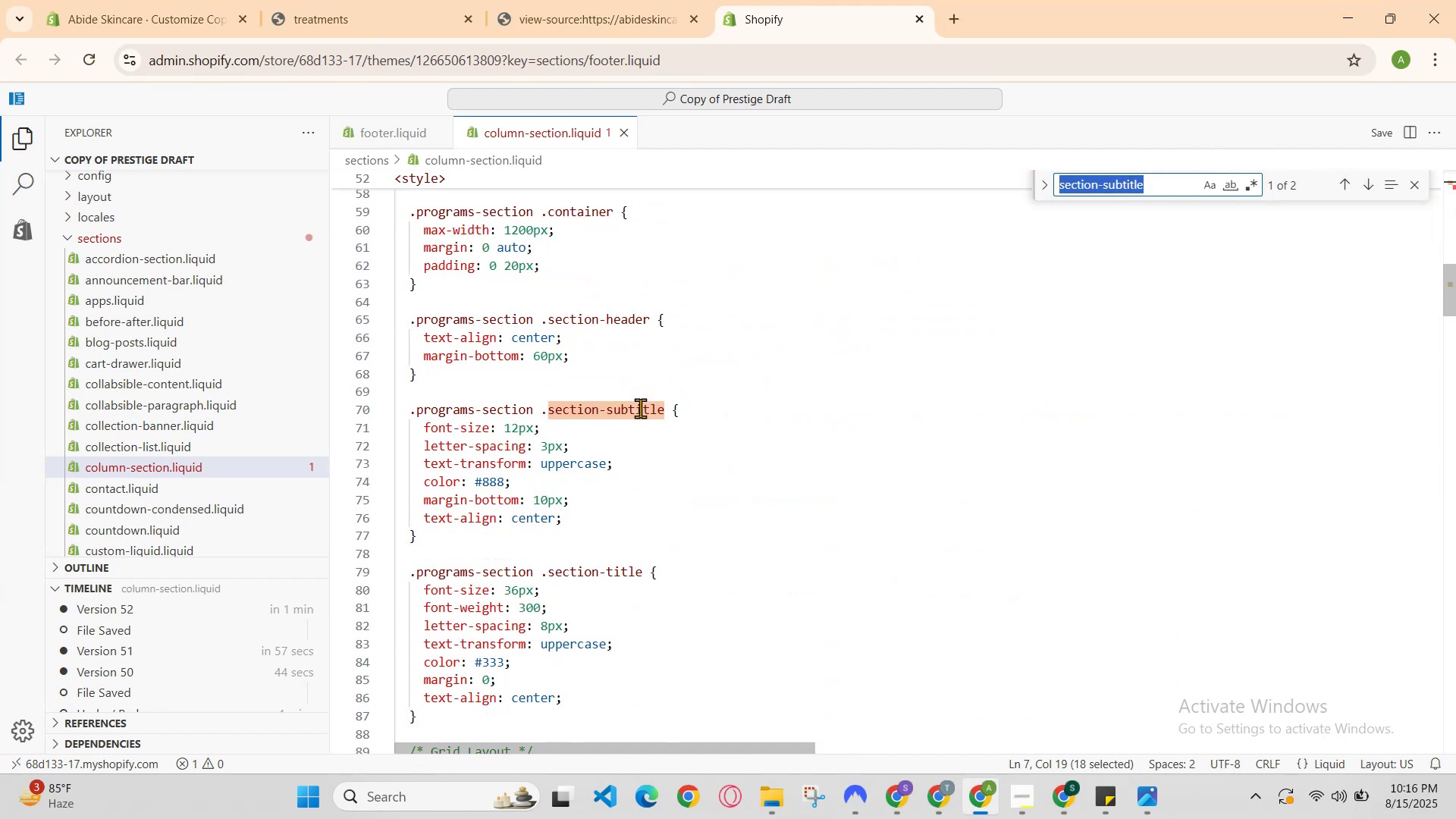 
left_click([641, 476])
 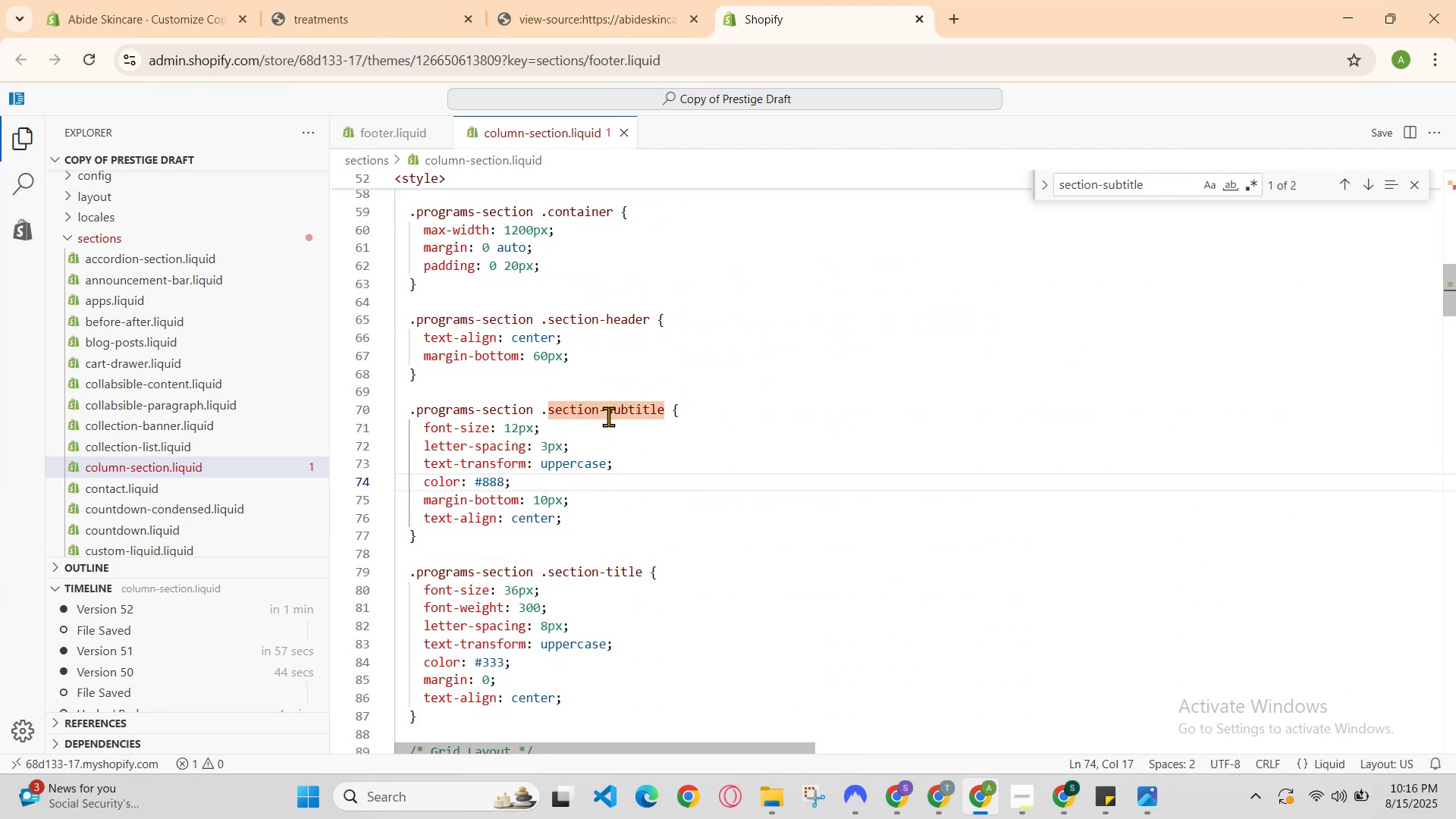 
double_click([608, 416])
 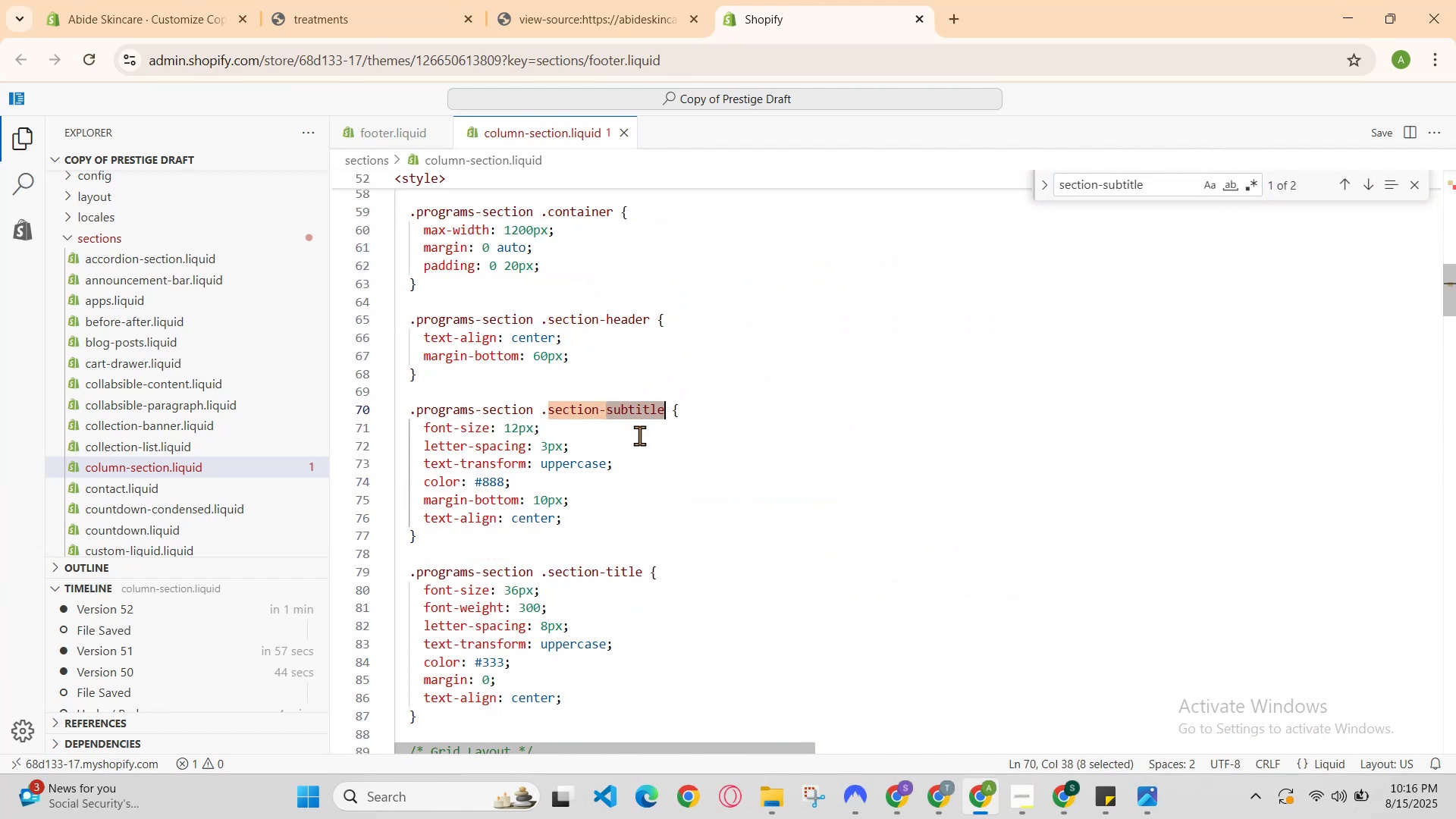 
left_click([658, 444])
 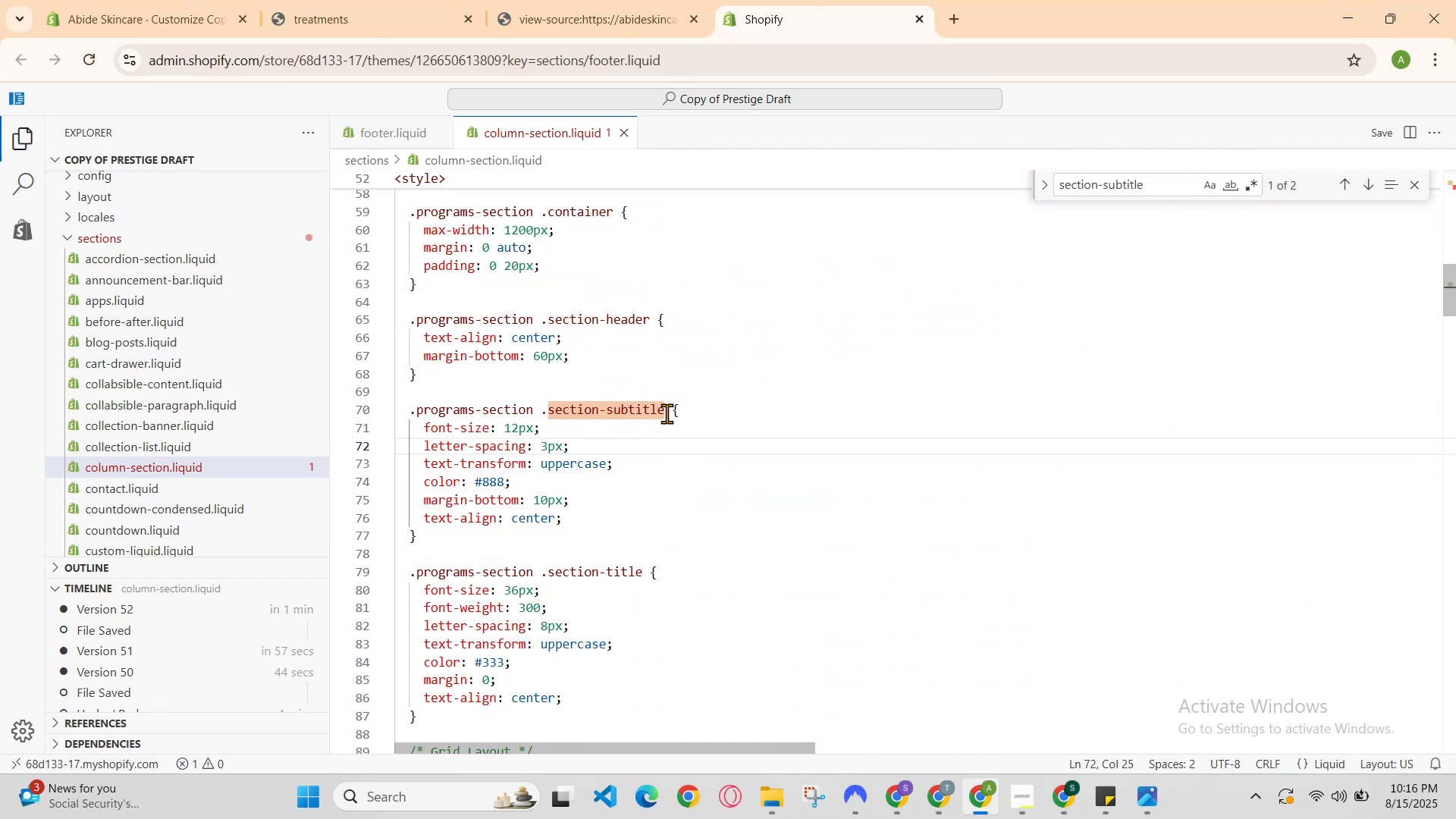 
left_click_drag(start_coordinate=[667, 413], to_coordinate=[541, 410])
 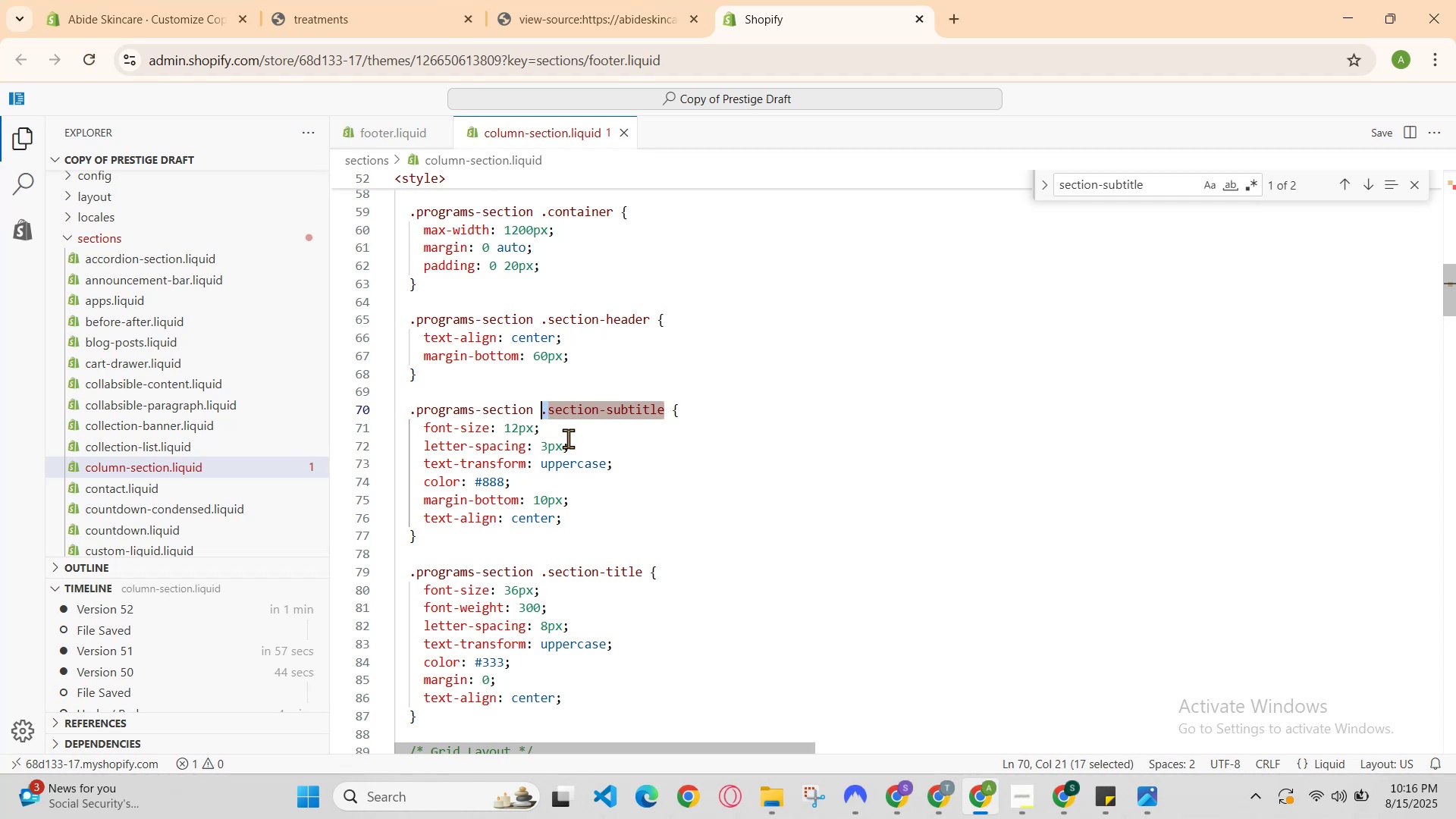 
key(Control+C)
 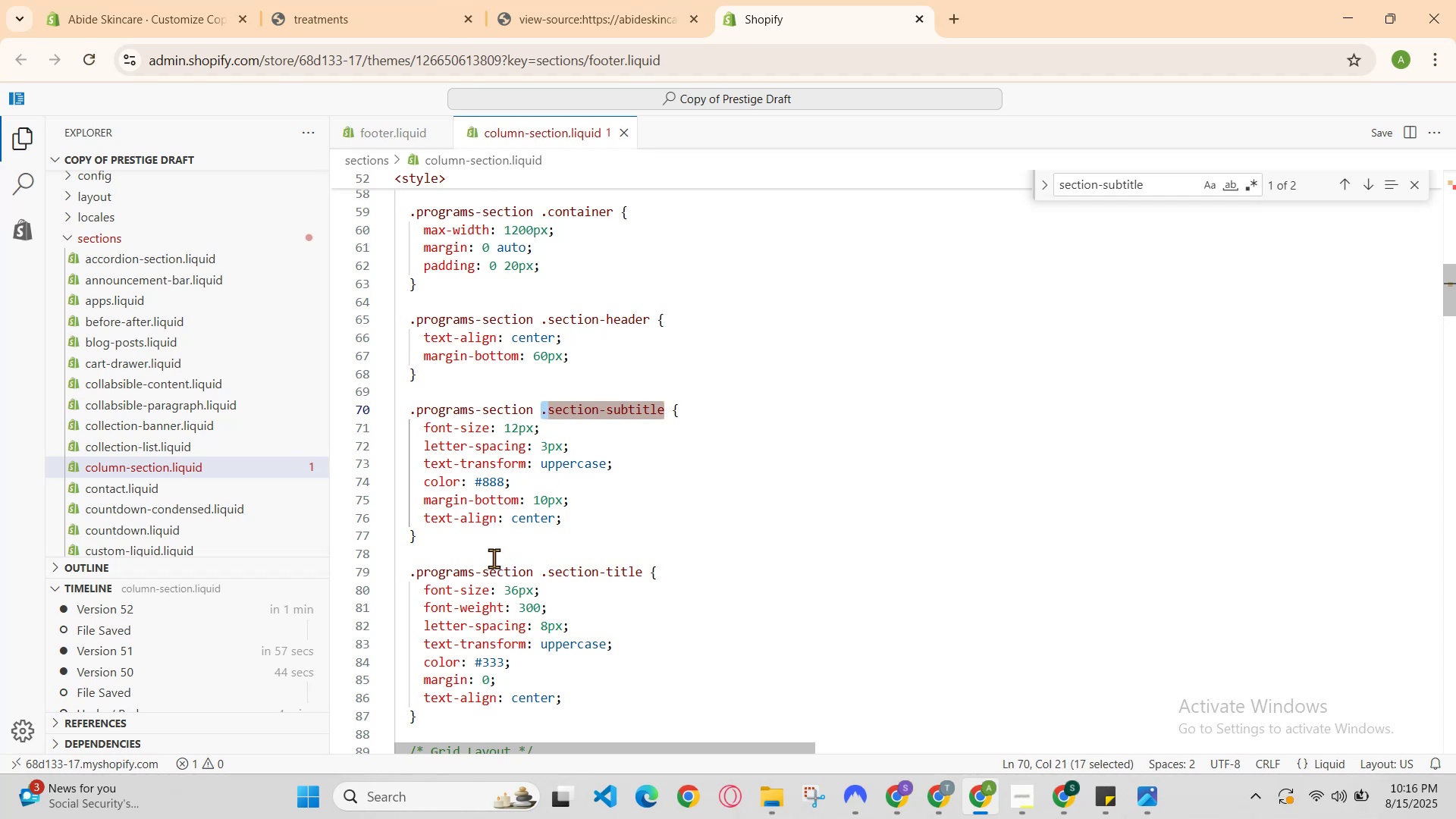 
left_click([487, 548])
 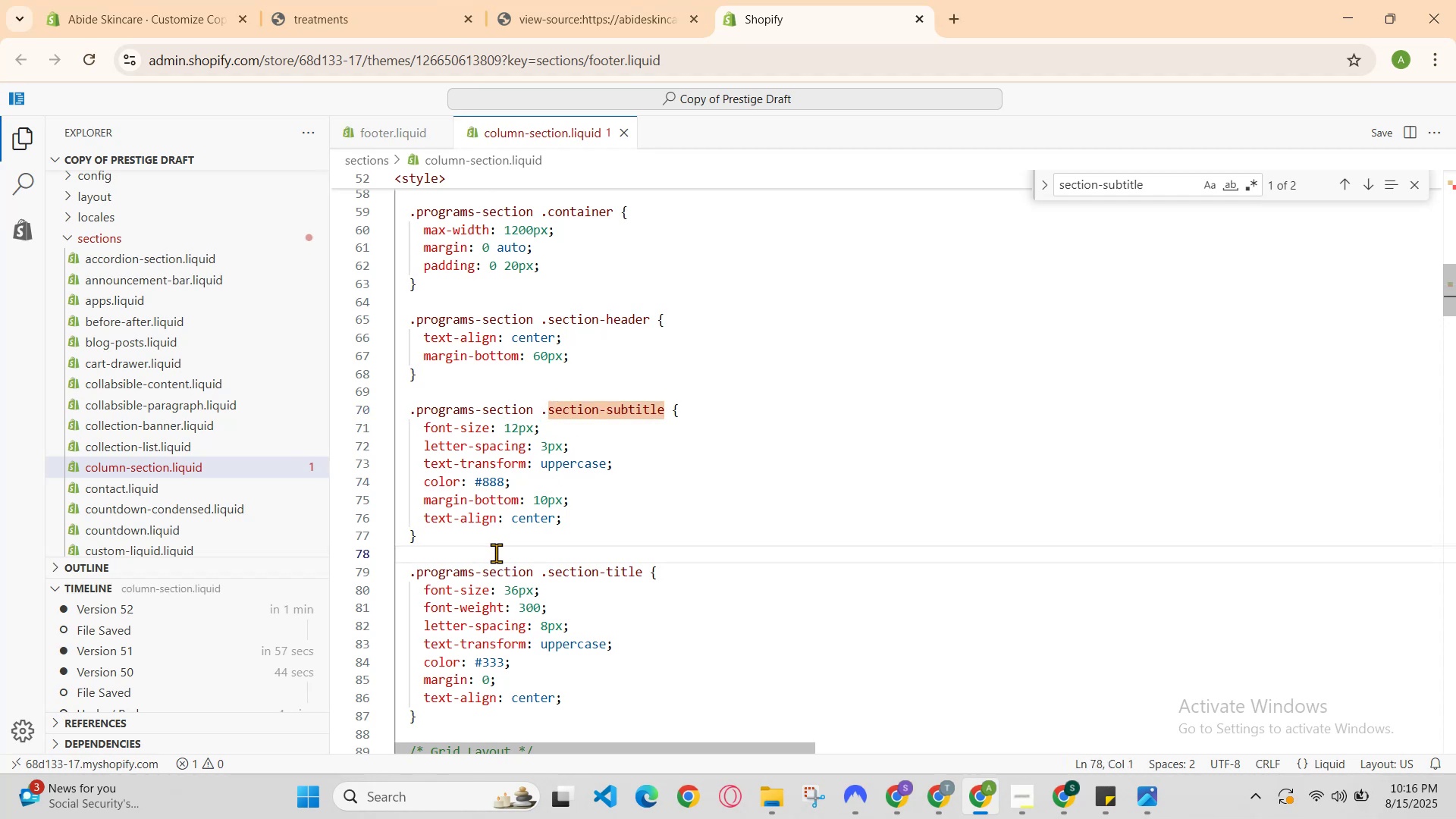 
key(Enter)
 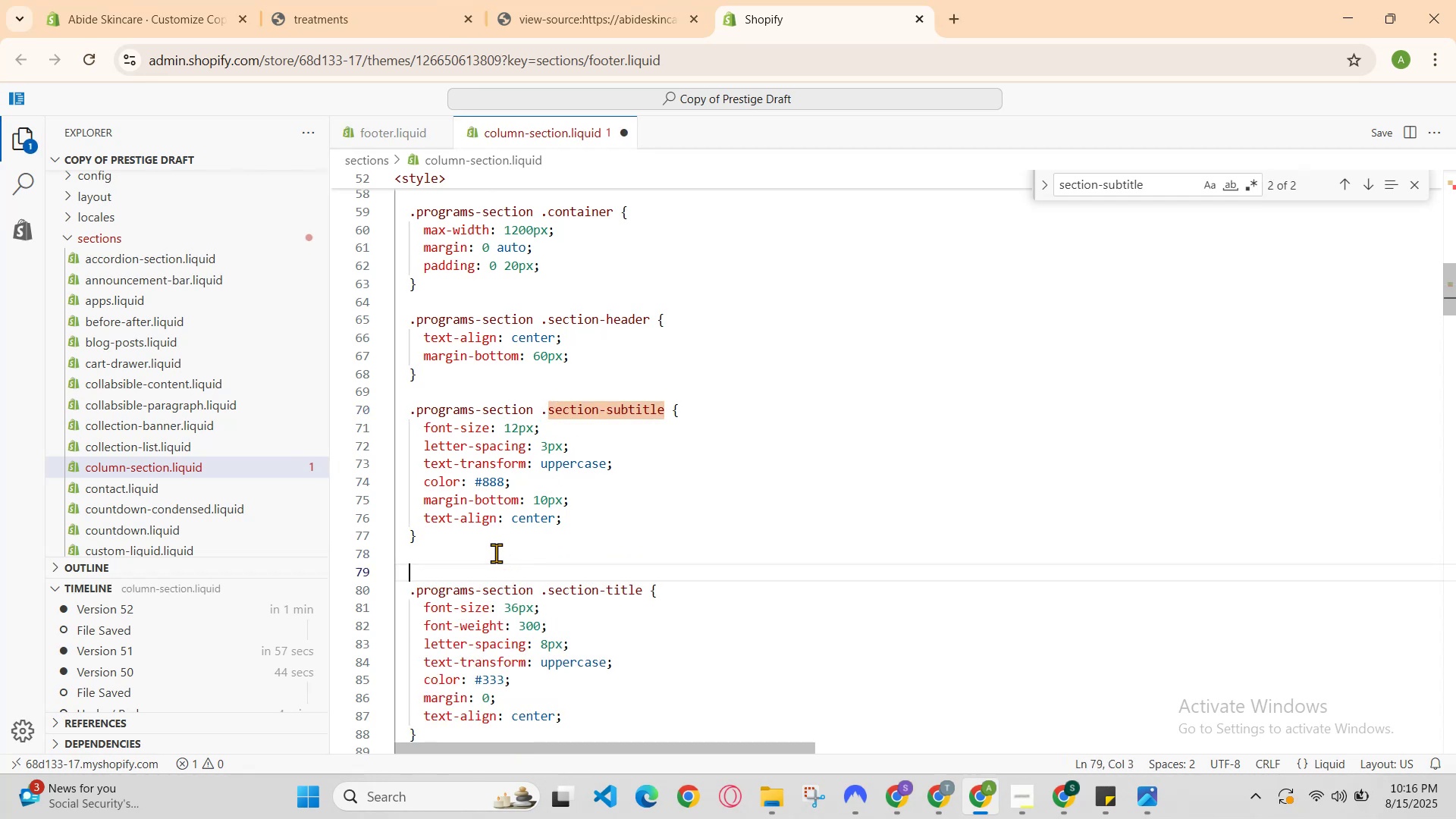 
key(Enter)
 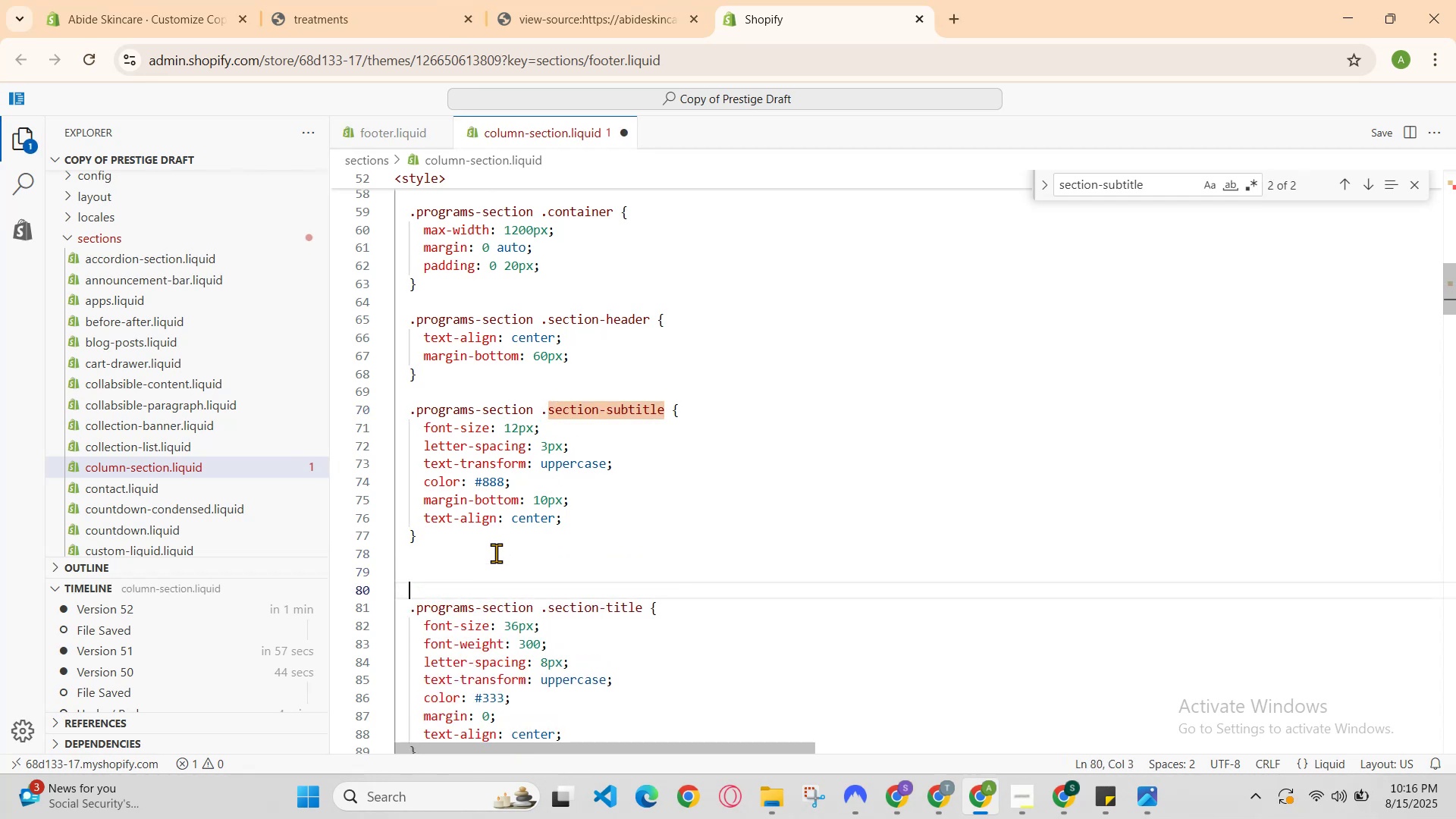 
key(Control+V)
 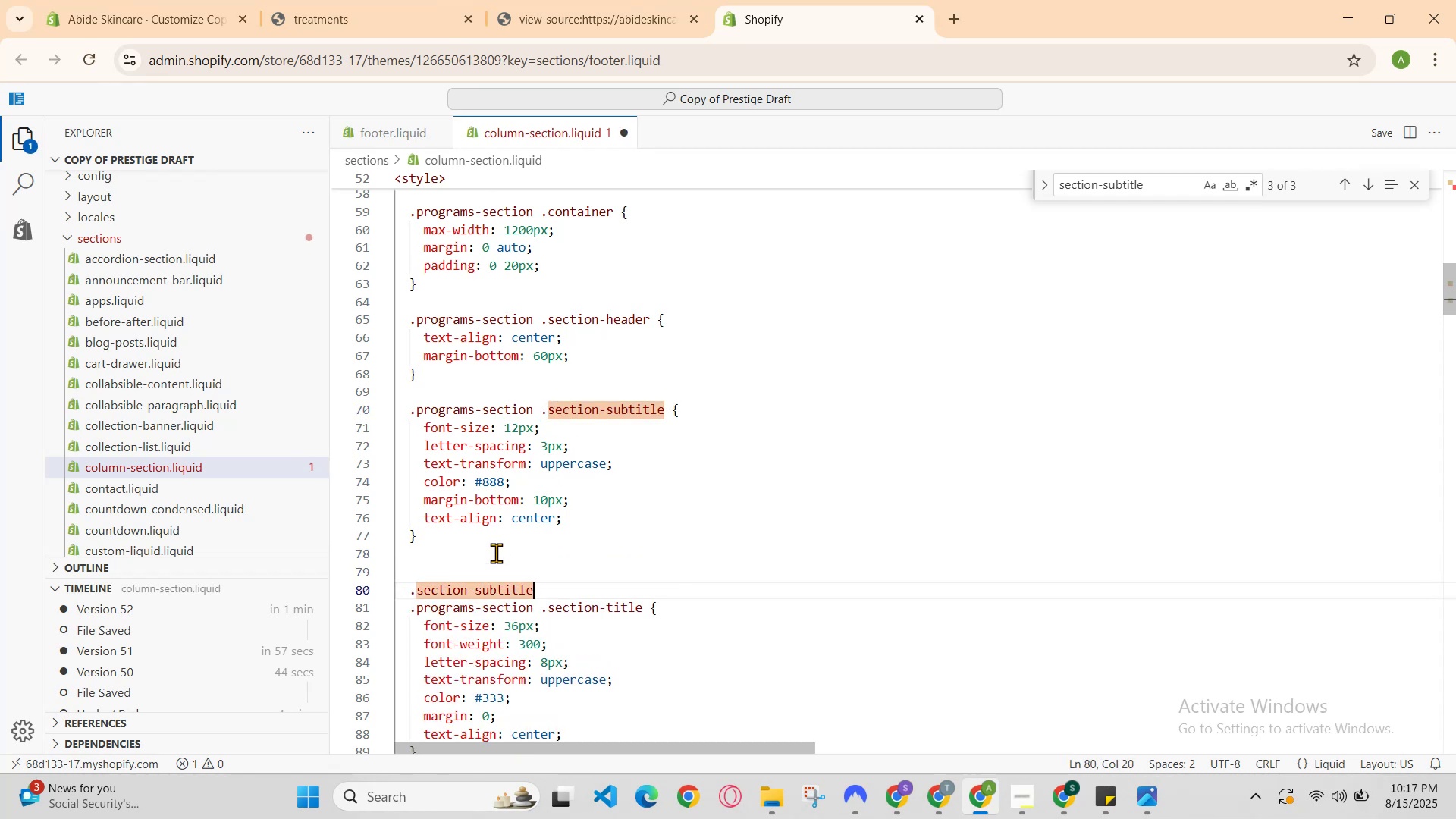 
type(ss{)
 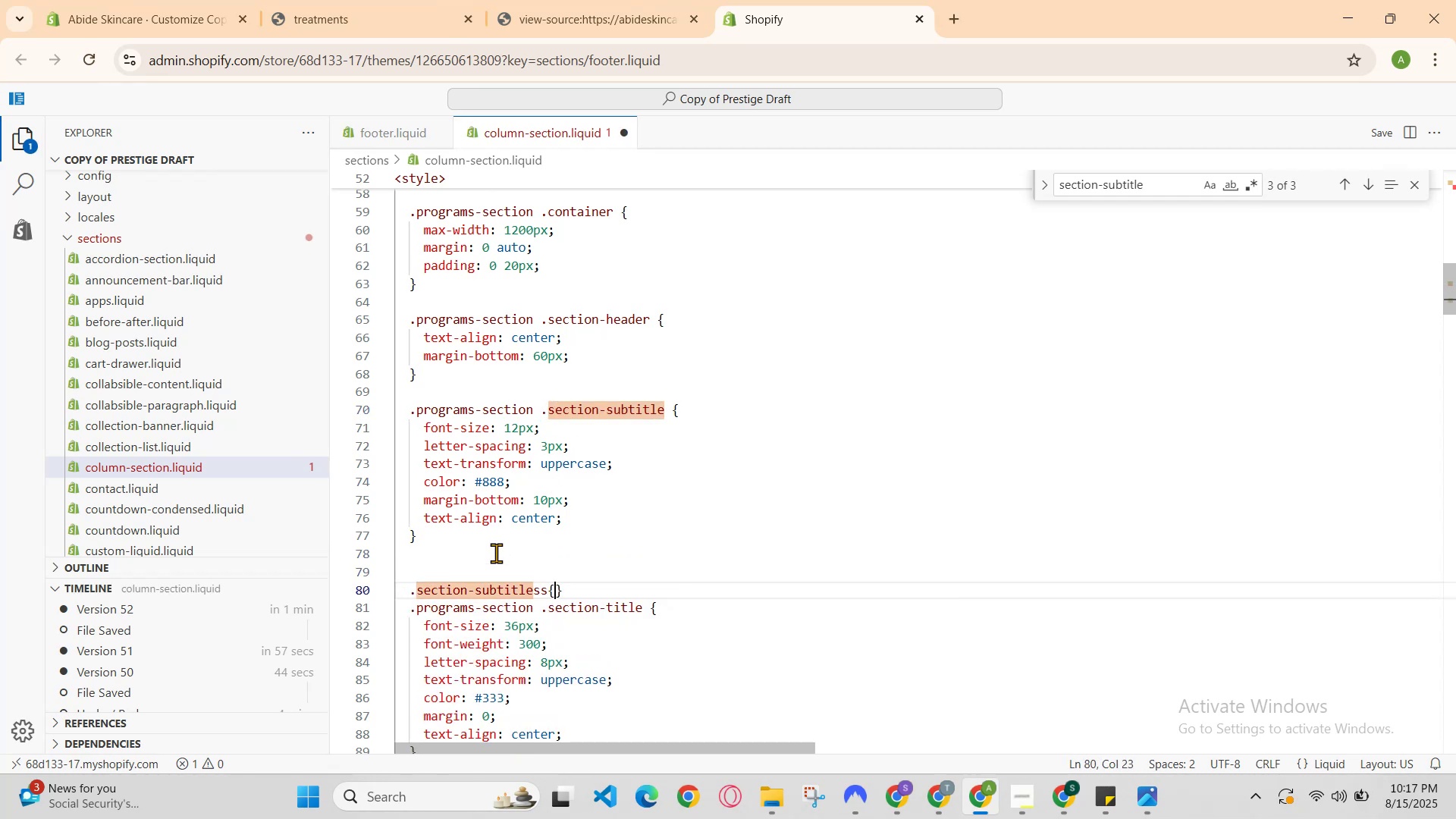 
key(Enter)
 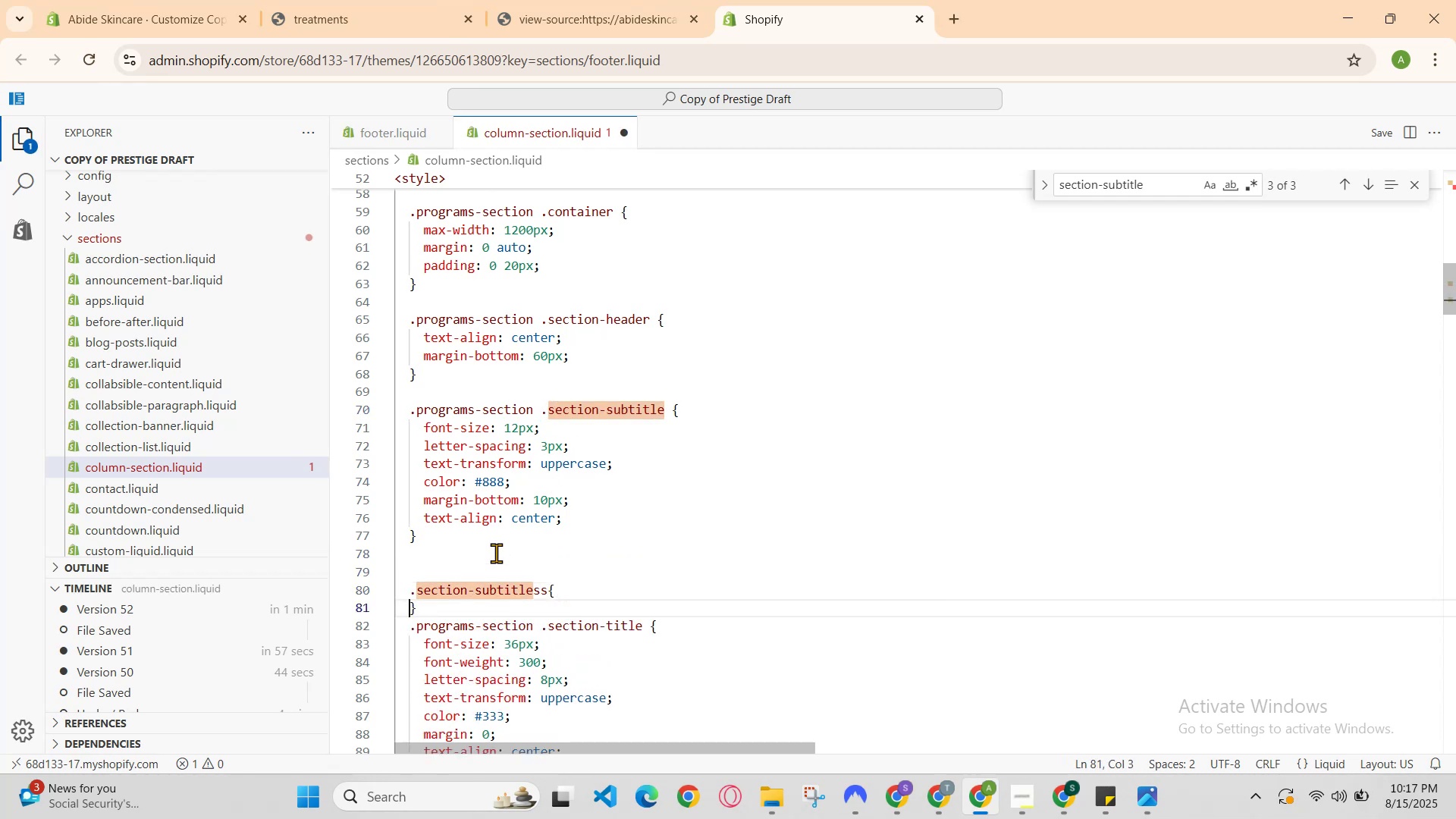 
key(Enter)
 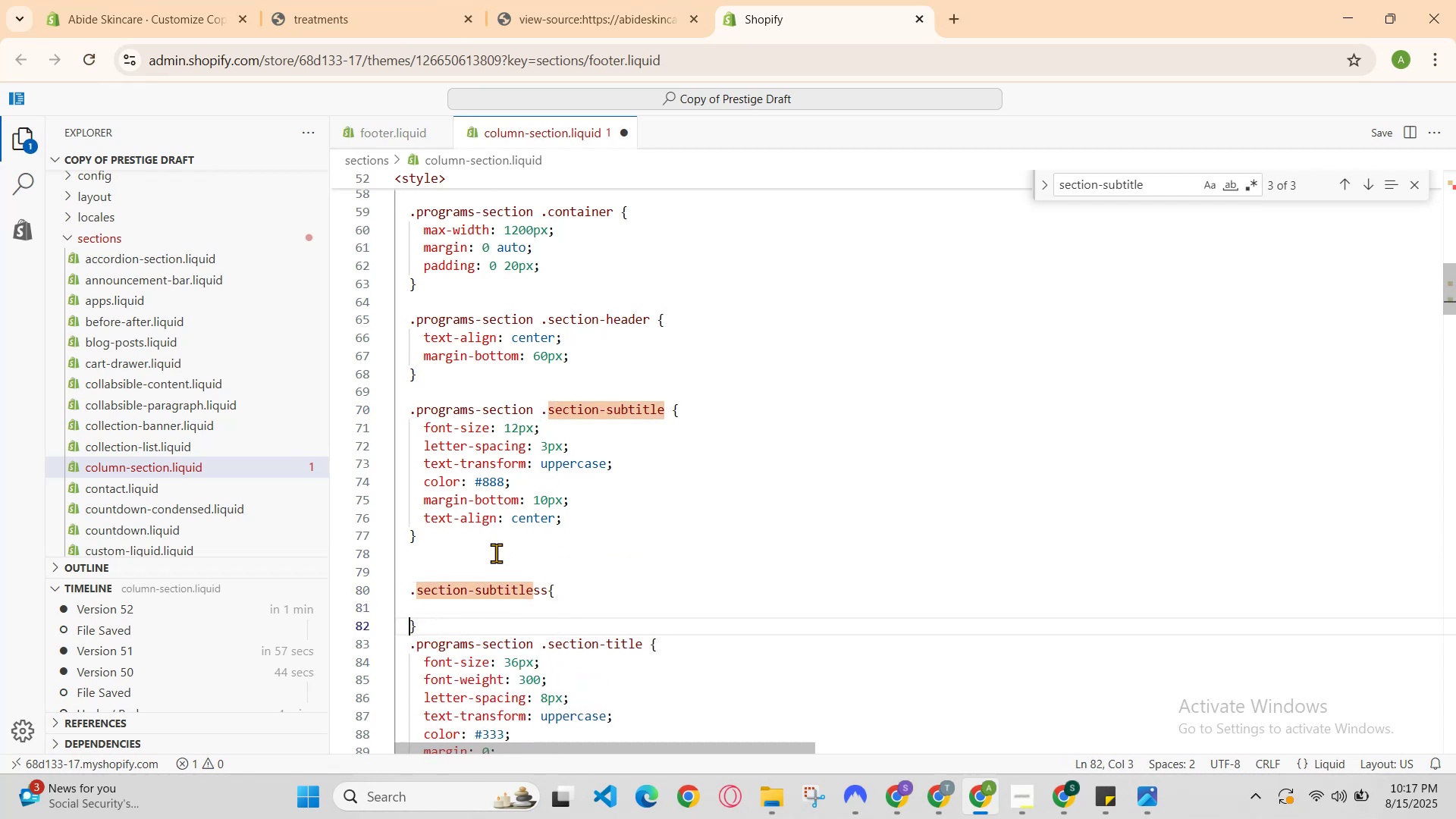 
key(ArrowUp)
 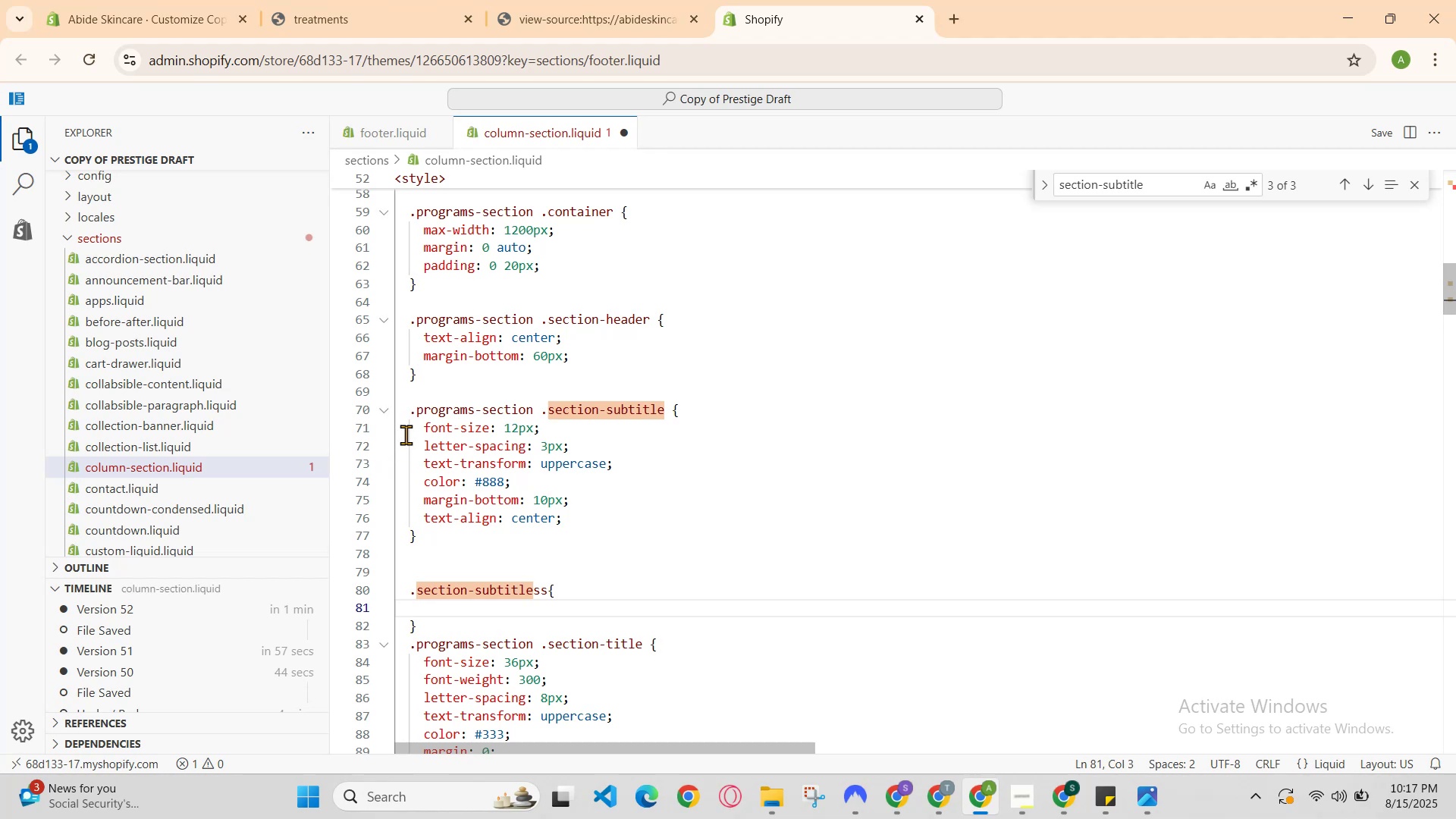 
left_click_drag(start_coordinate=[419, 431], to_coordinate=[580, 519])
 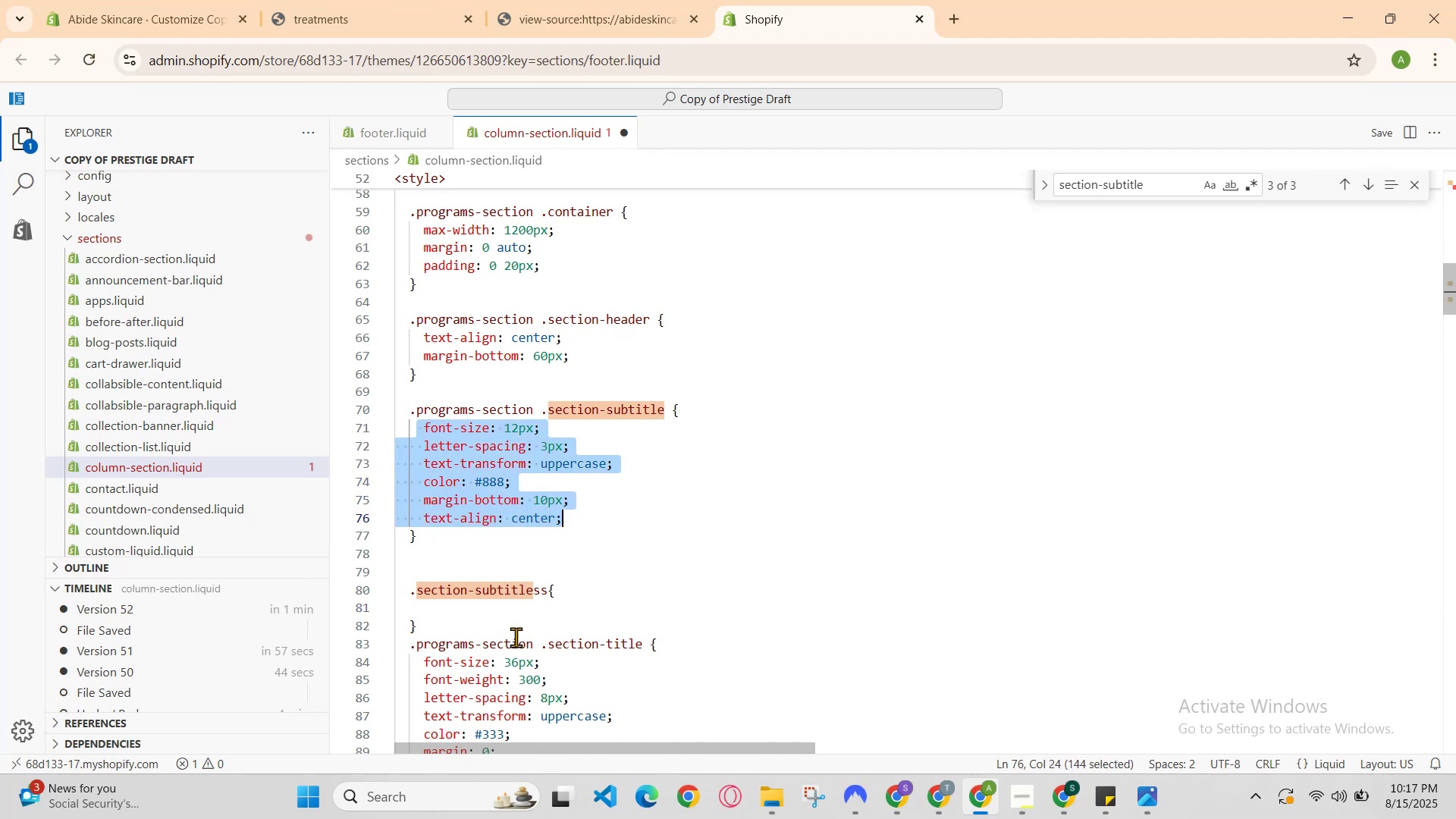 
key(Control+C)
 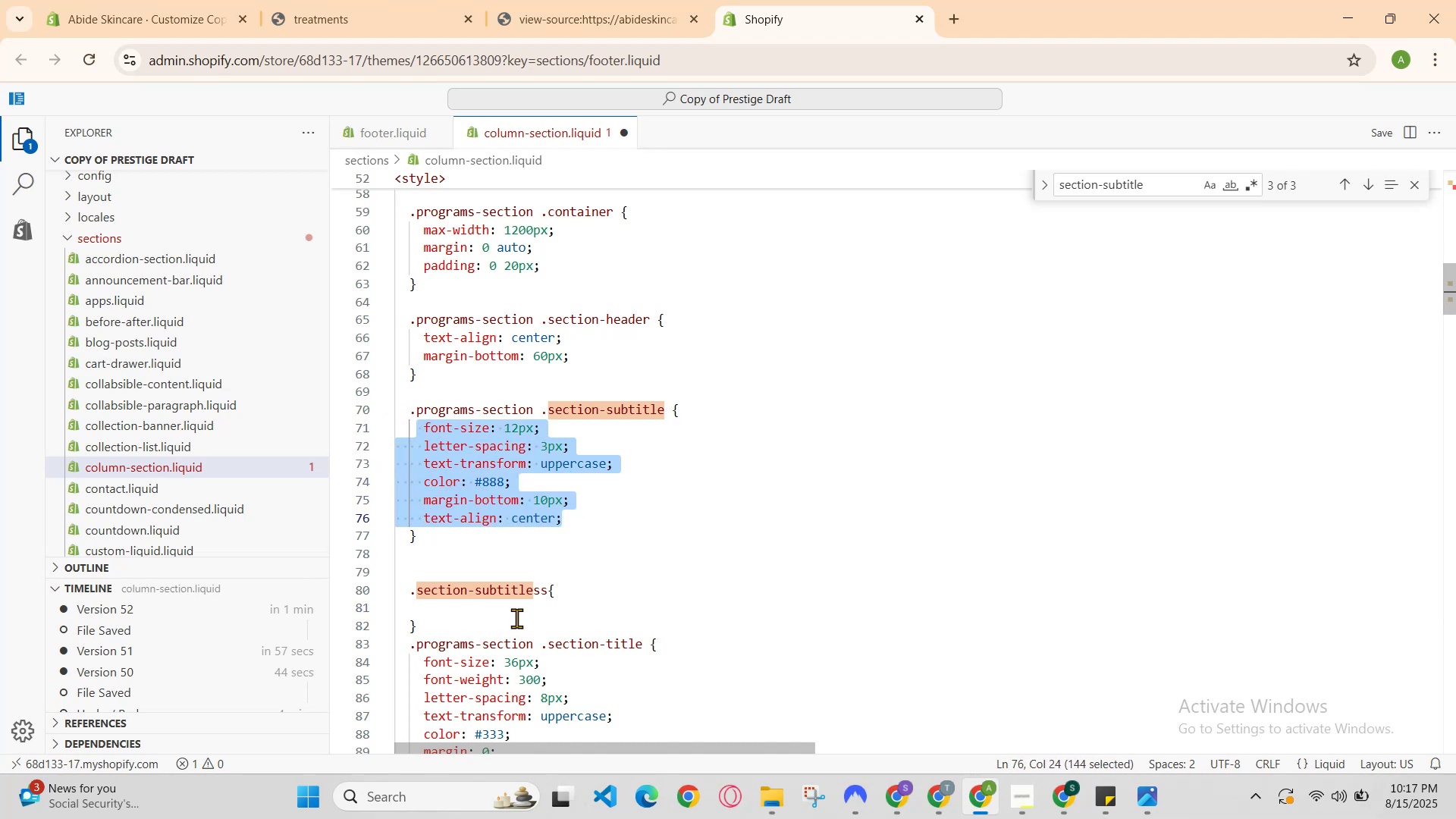 
left_click([516, 616])
 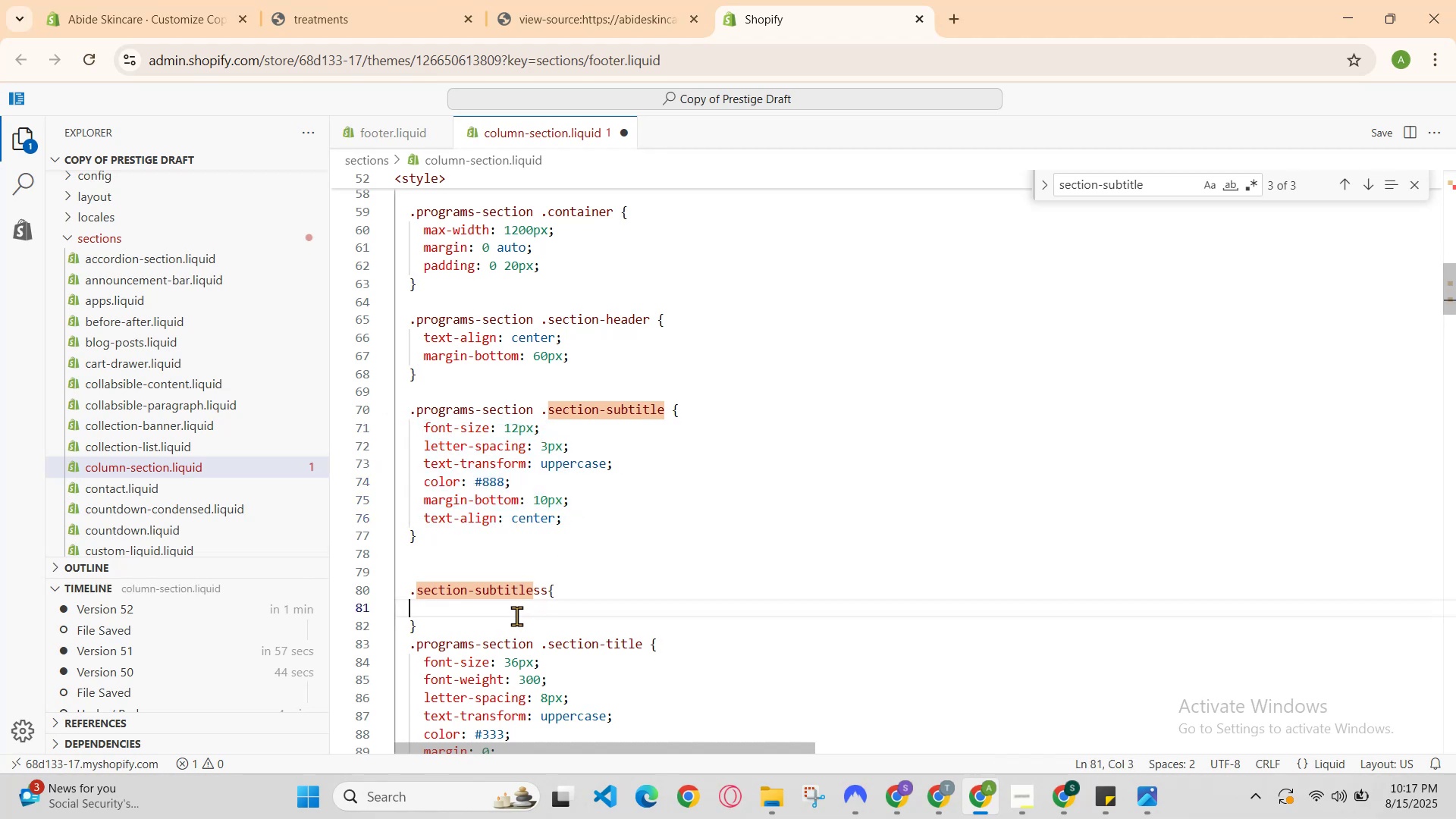 
key(Control+ControlLeft)
 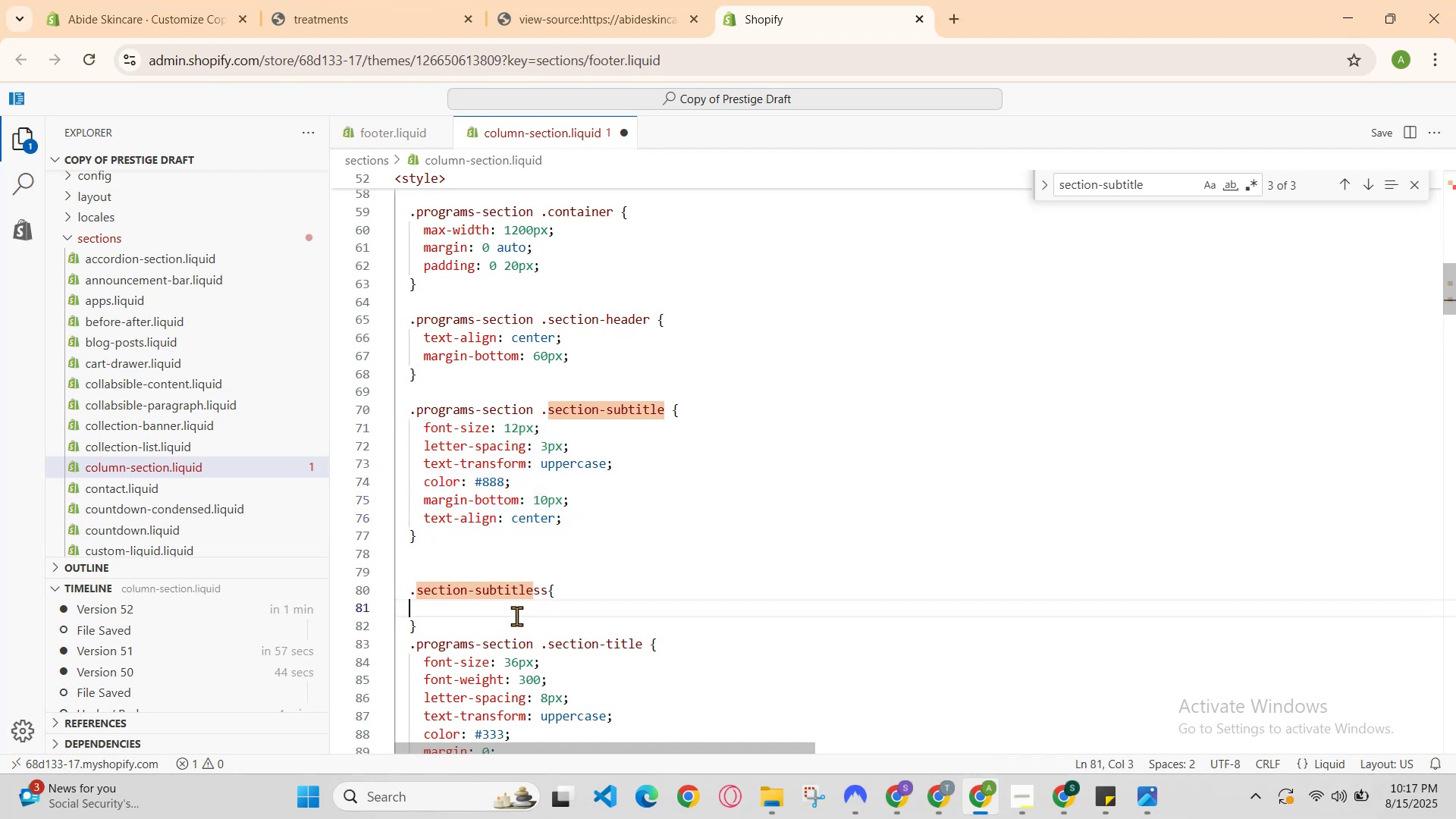 
key(Control+V)
 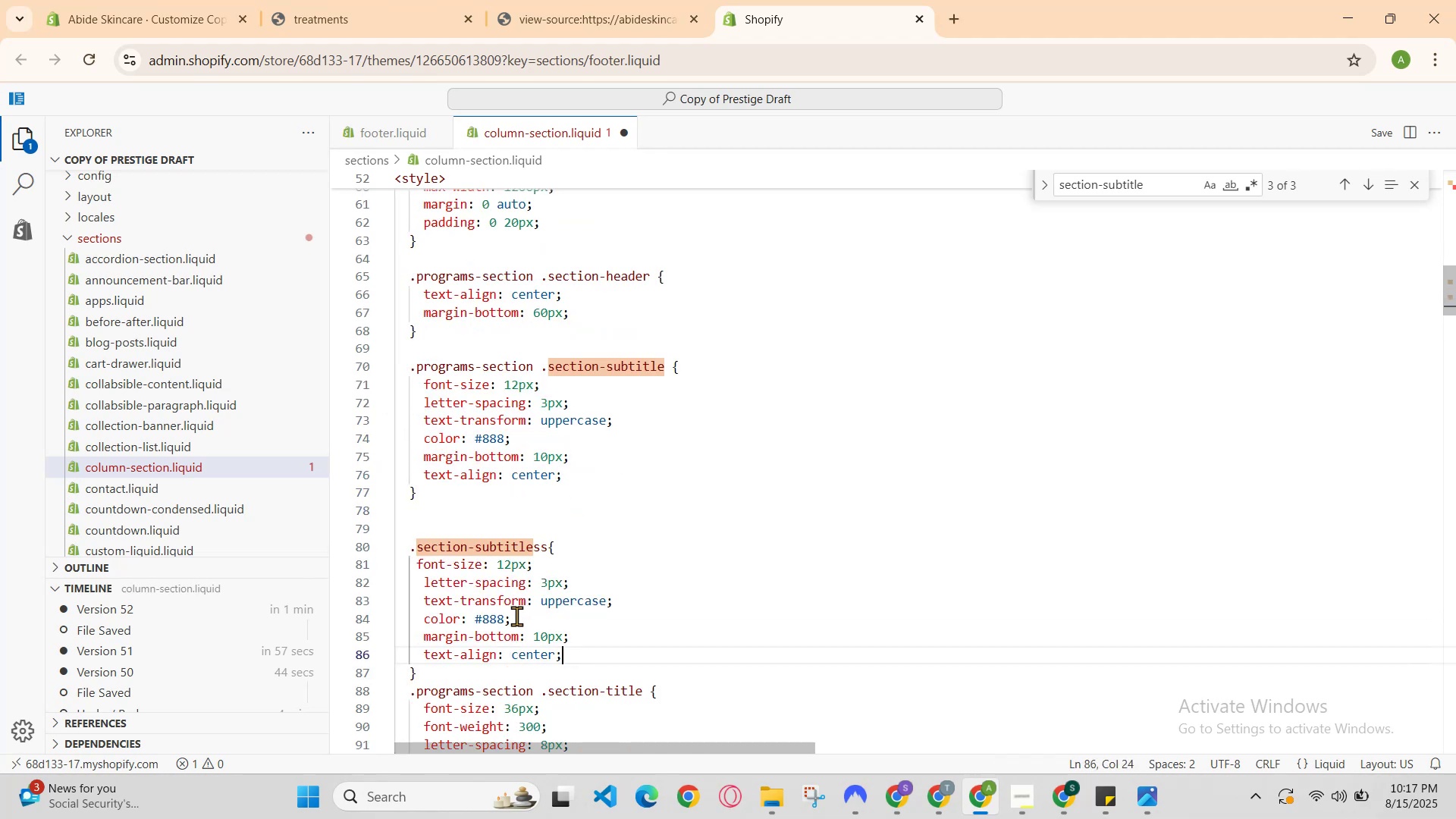 
hold_key(key=ControlLeft, duration=0.43)
 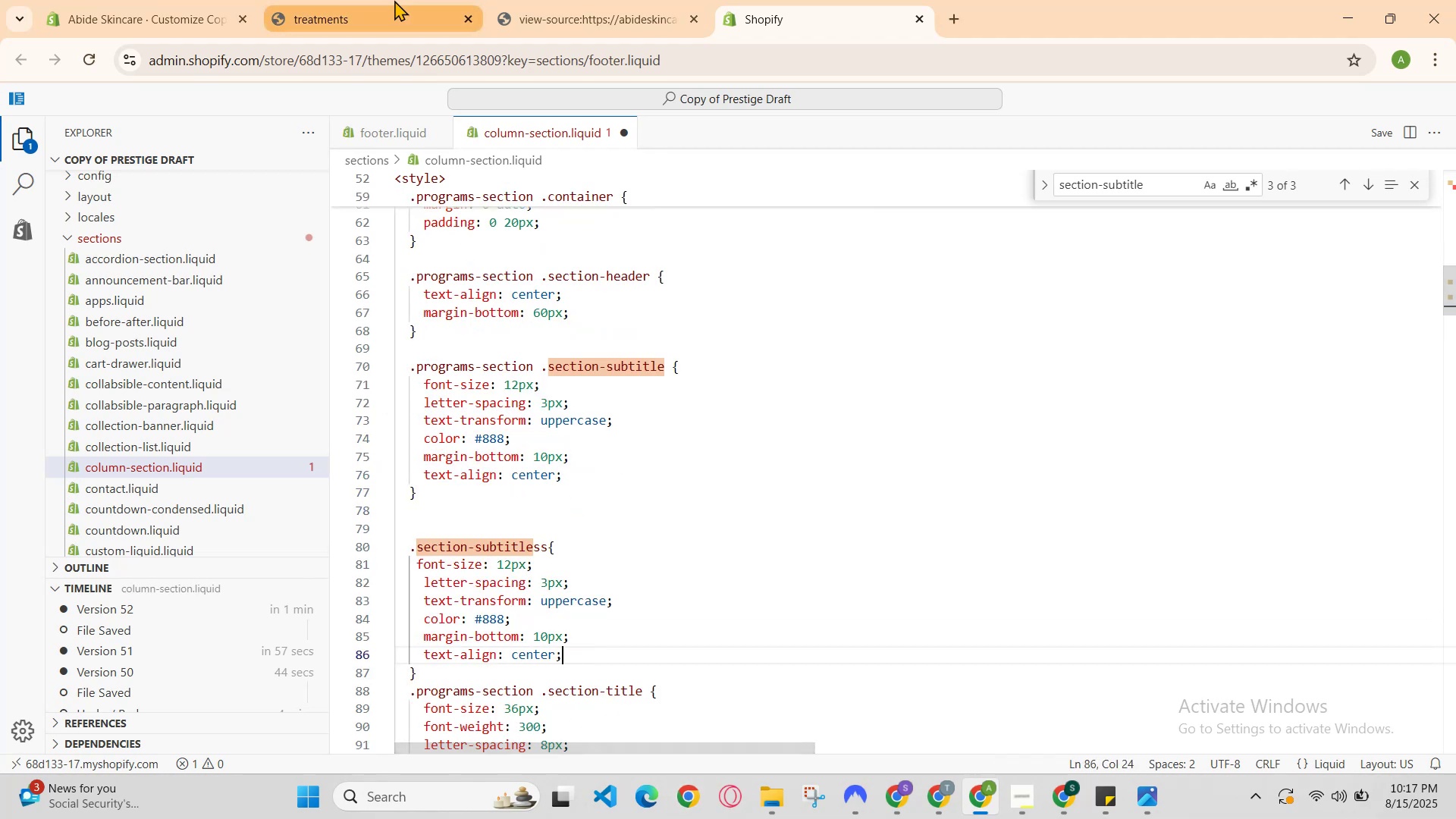 
hold_key(key=S, duration=0.34)
 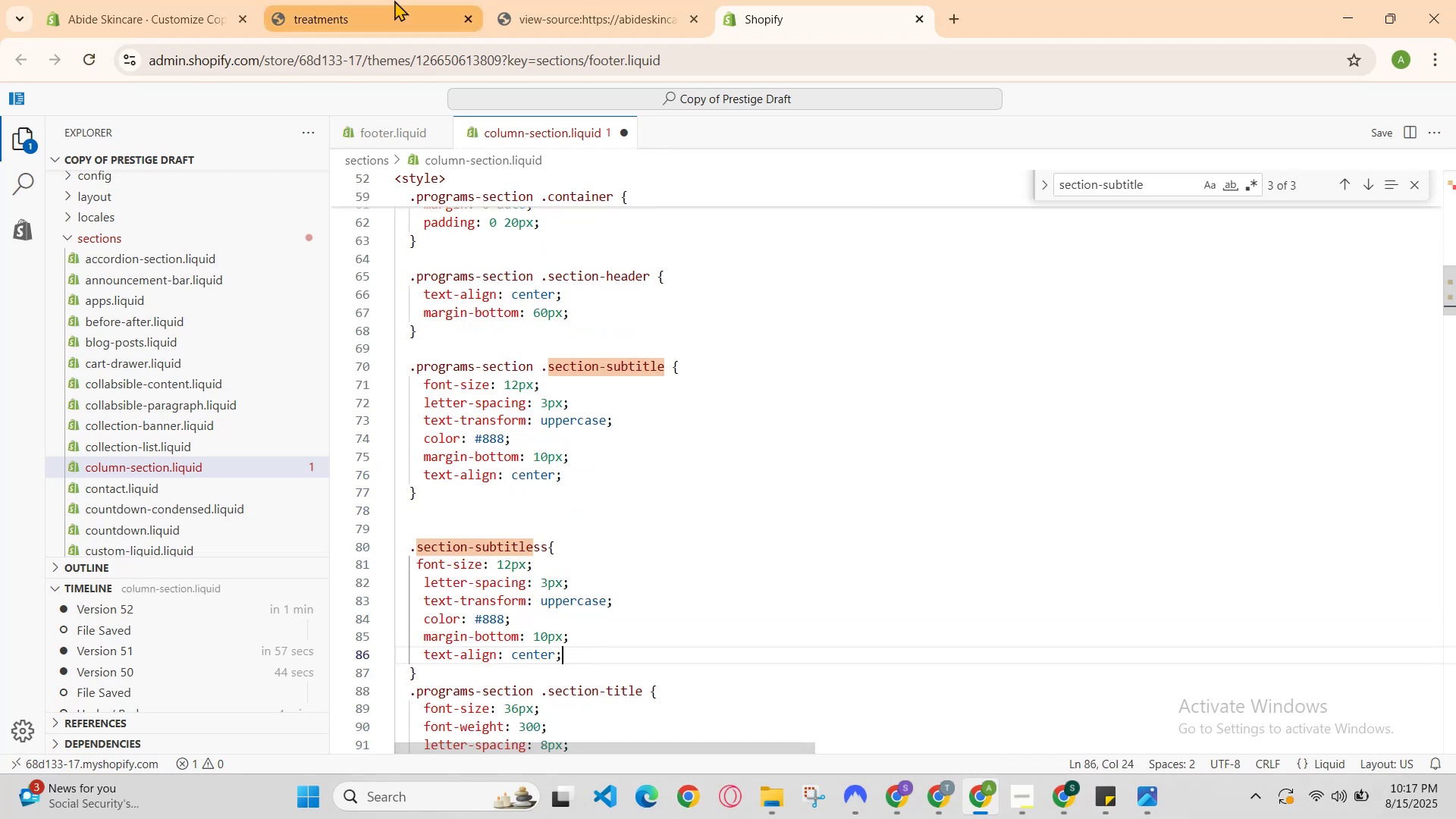 
left_click([394, 0])
 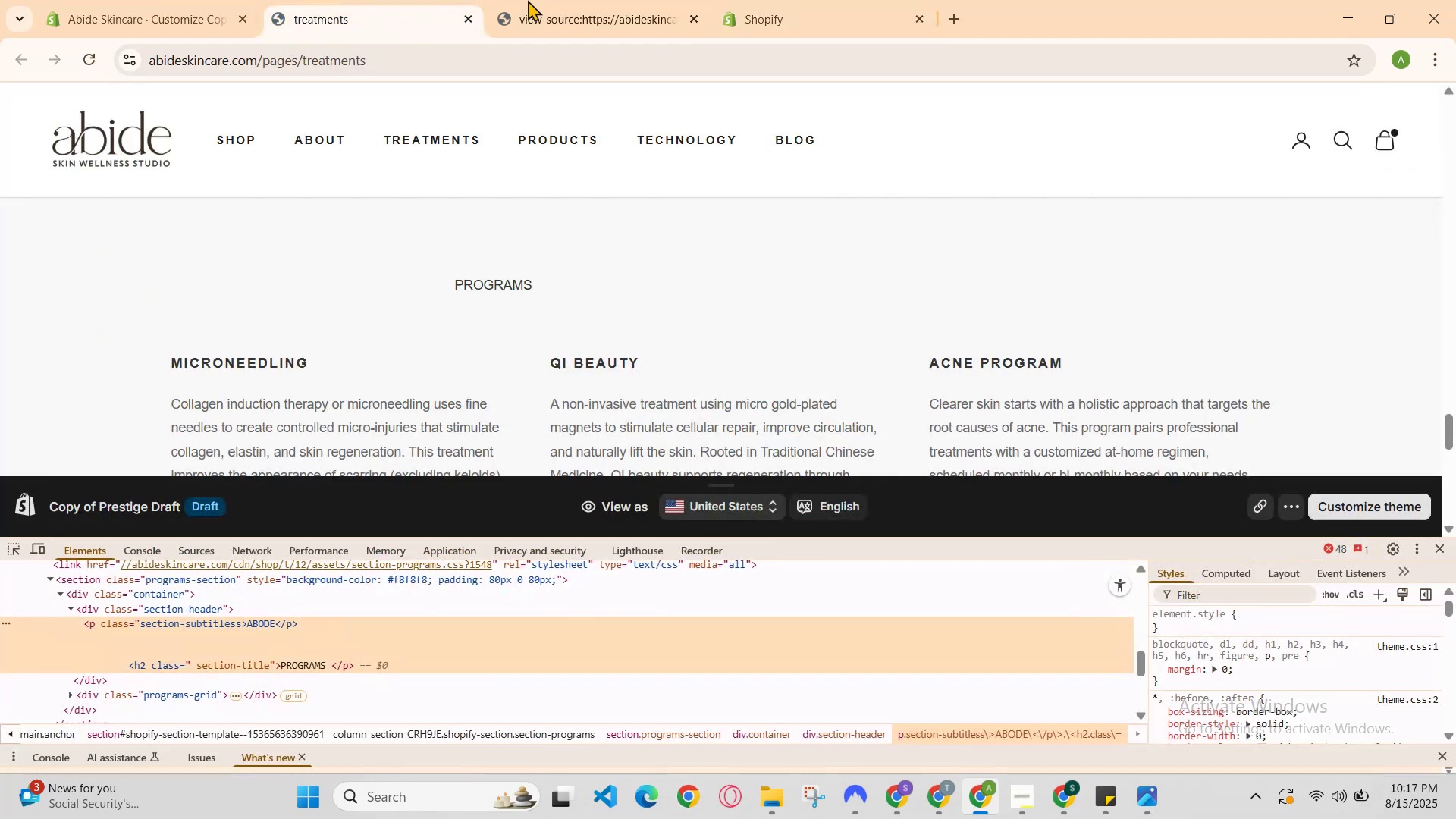 
left_click([617, 0])
 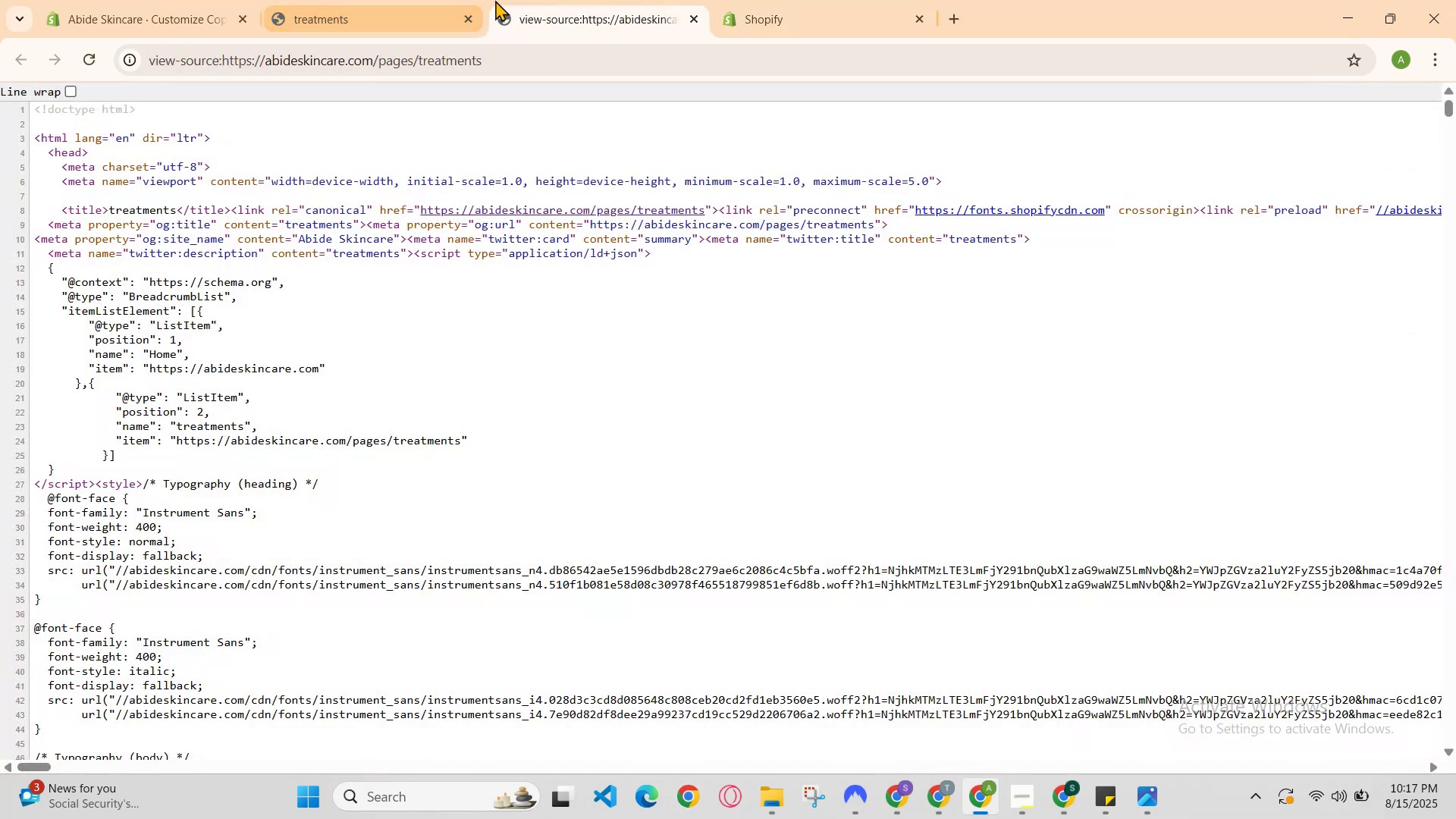 
left_click([397, 0])
 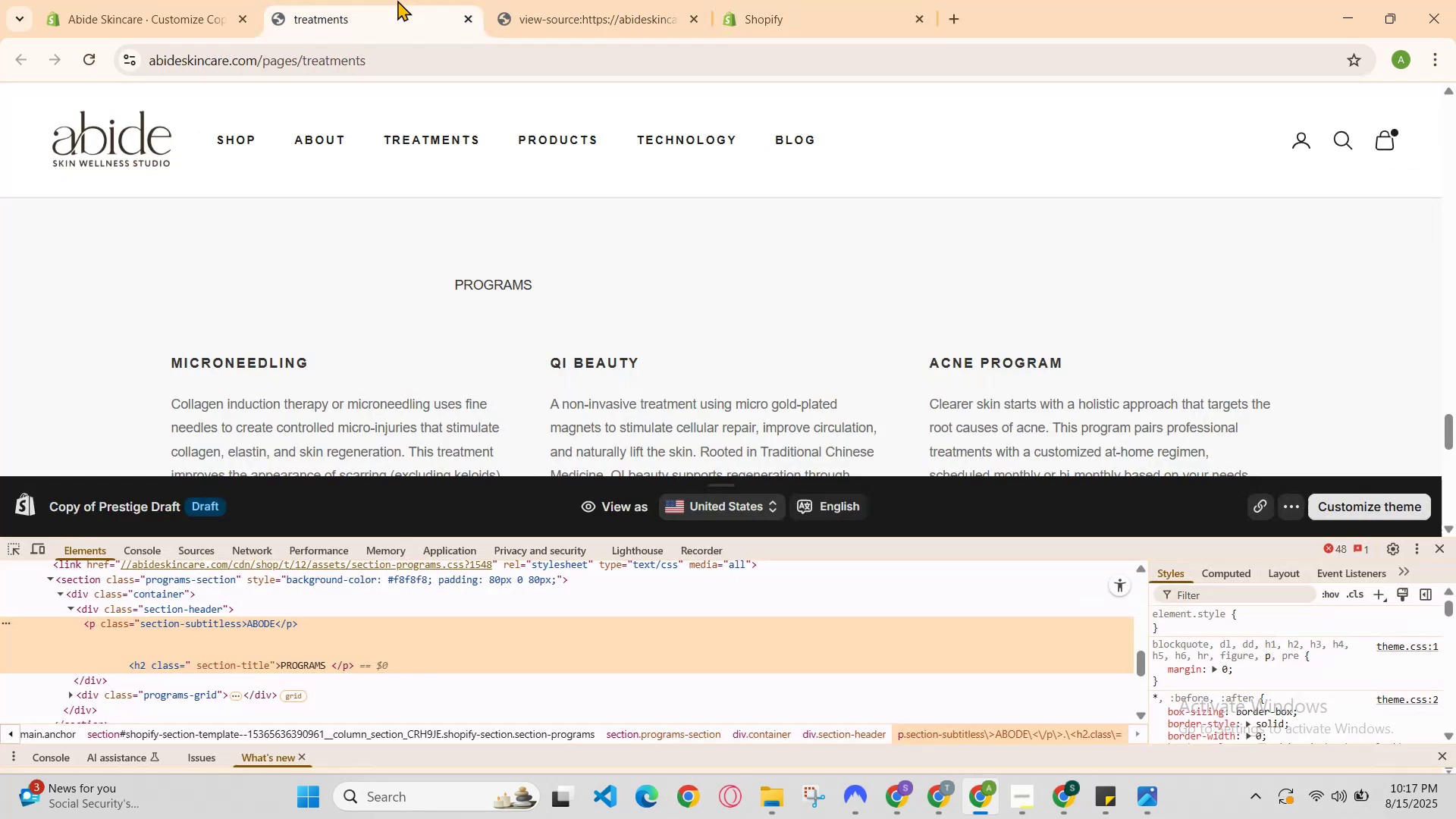 
key(Control+R)
 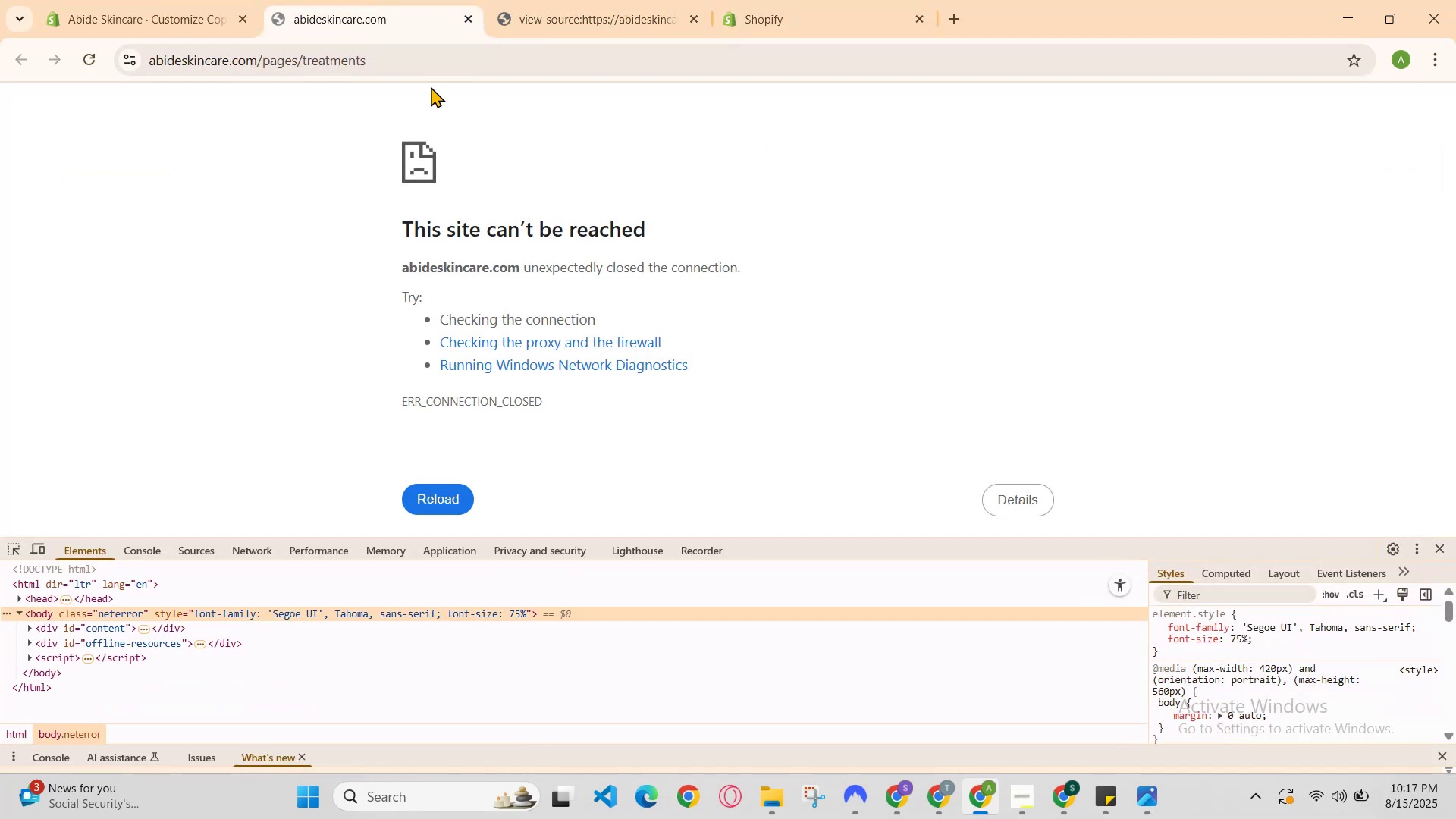 
left_click([397, 4])
 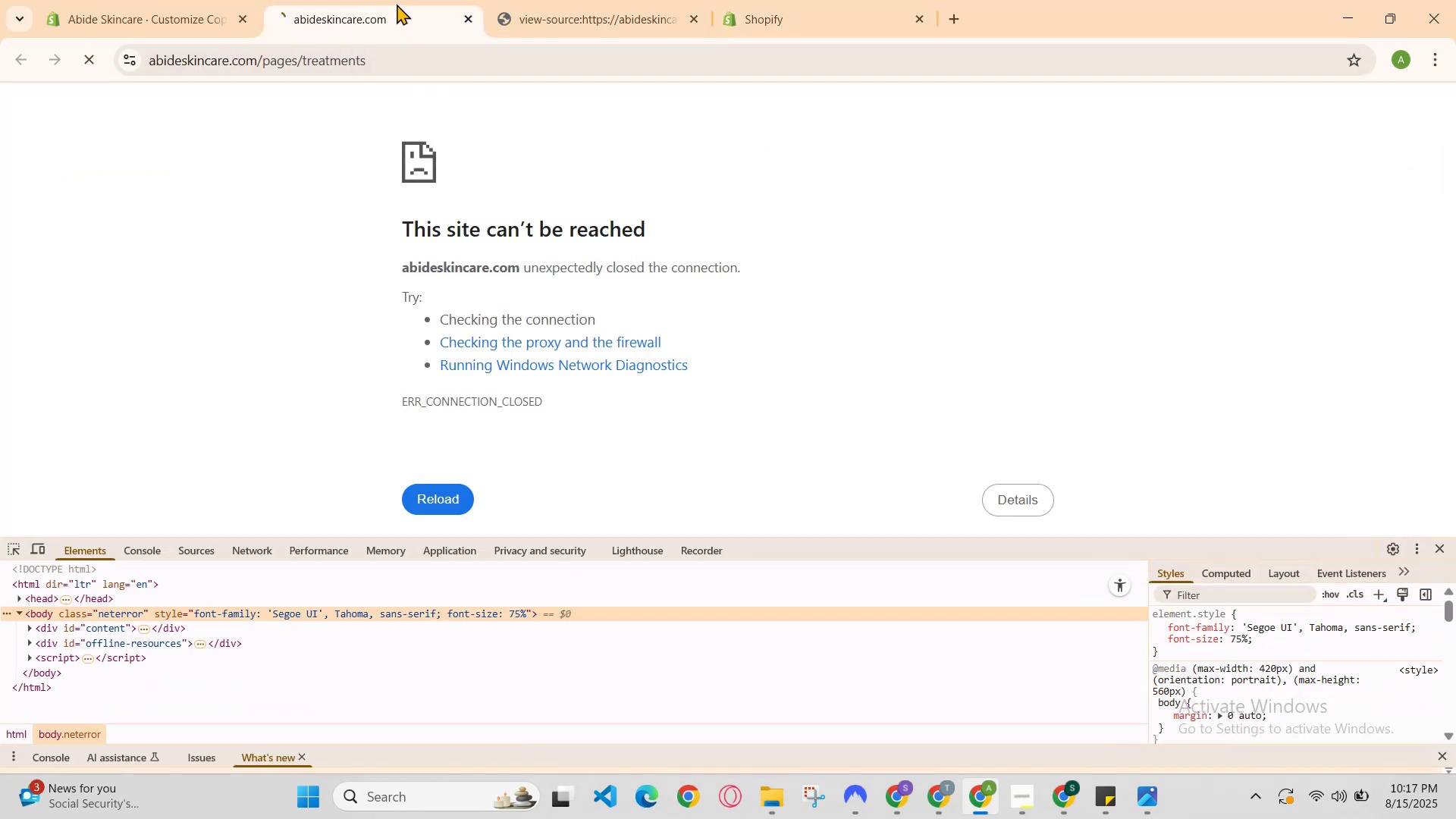 
key(Control+ControlLeft)
 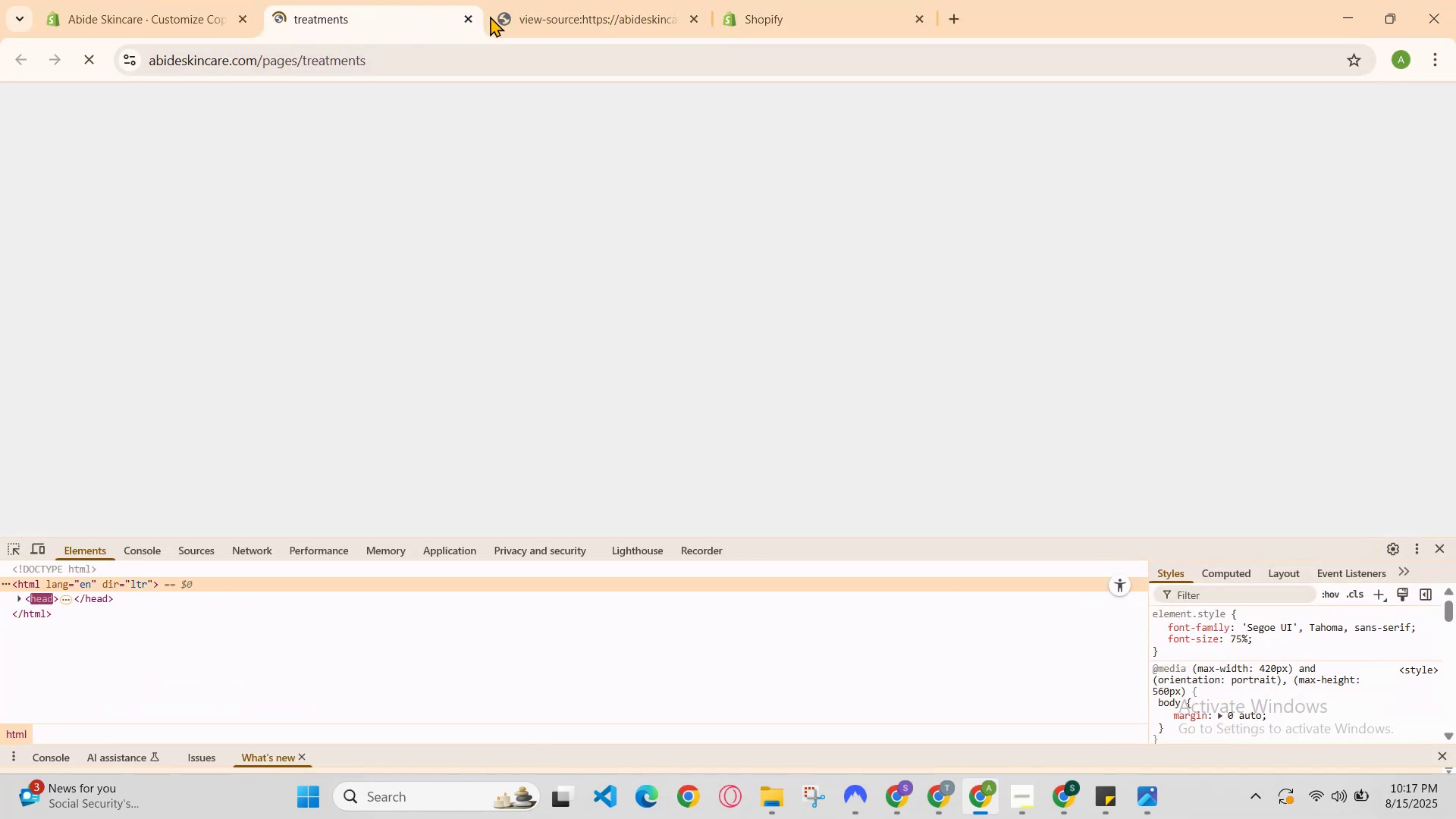 
scroll: coordinate [624, 165], scroll_direction: down, amount: 19.0
 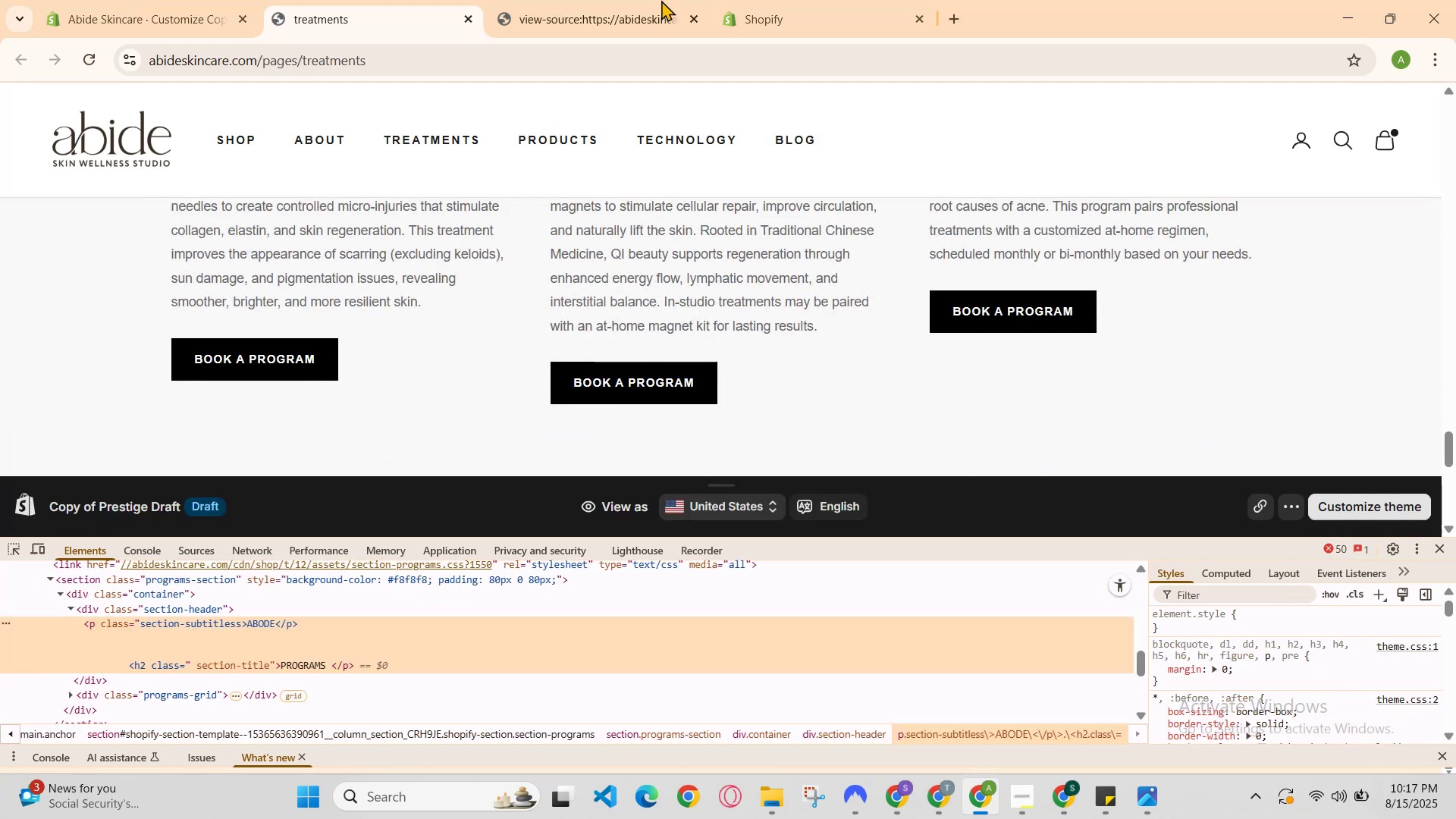 
left_click([666, 0])
 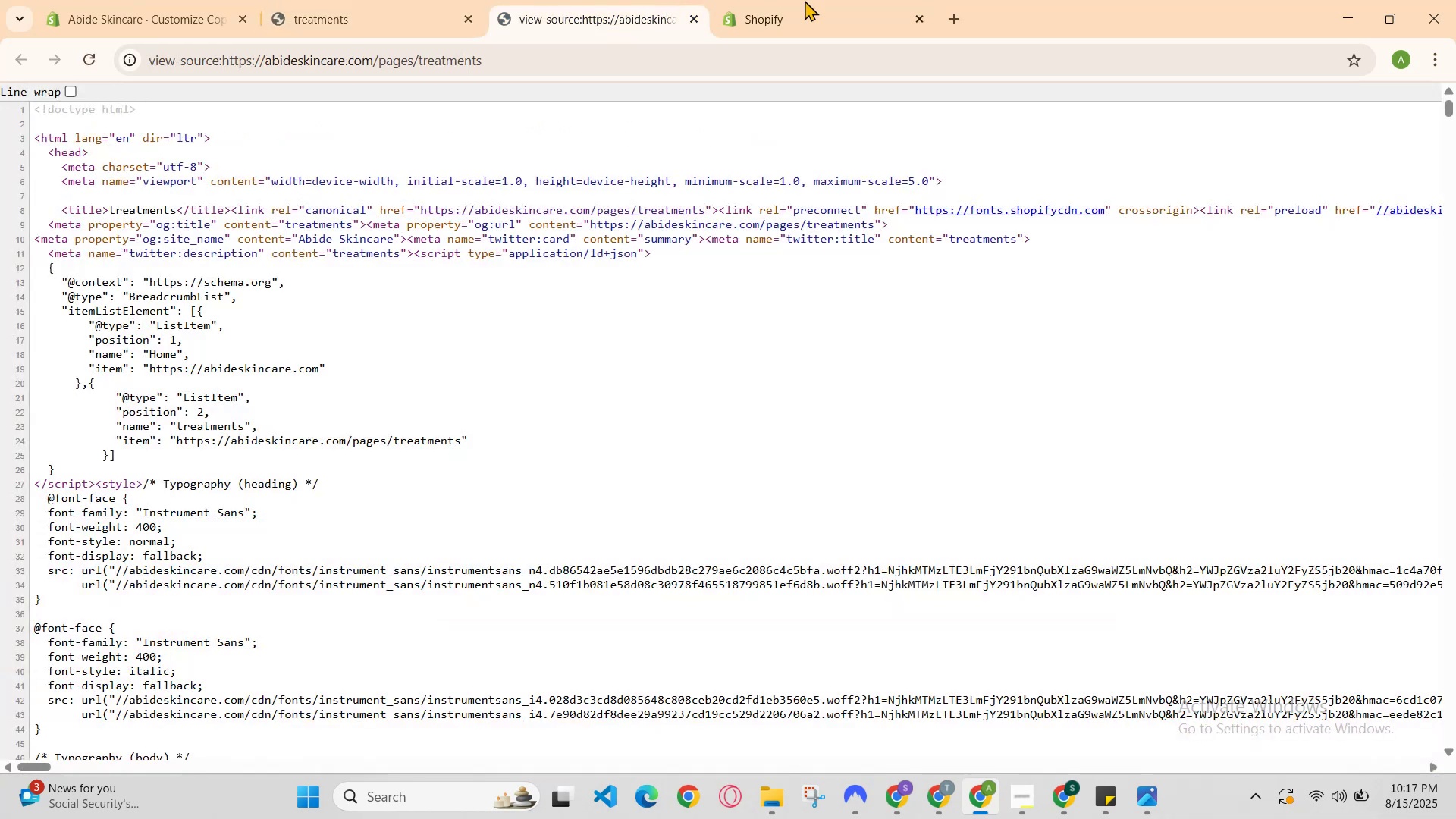 
left_click([847, 0])
 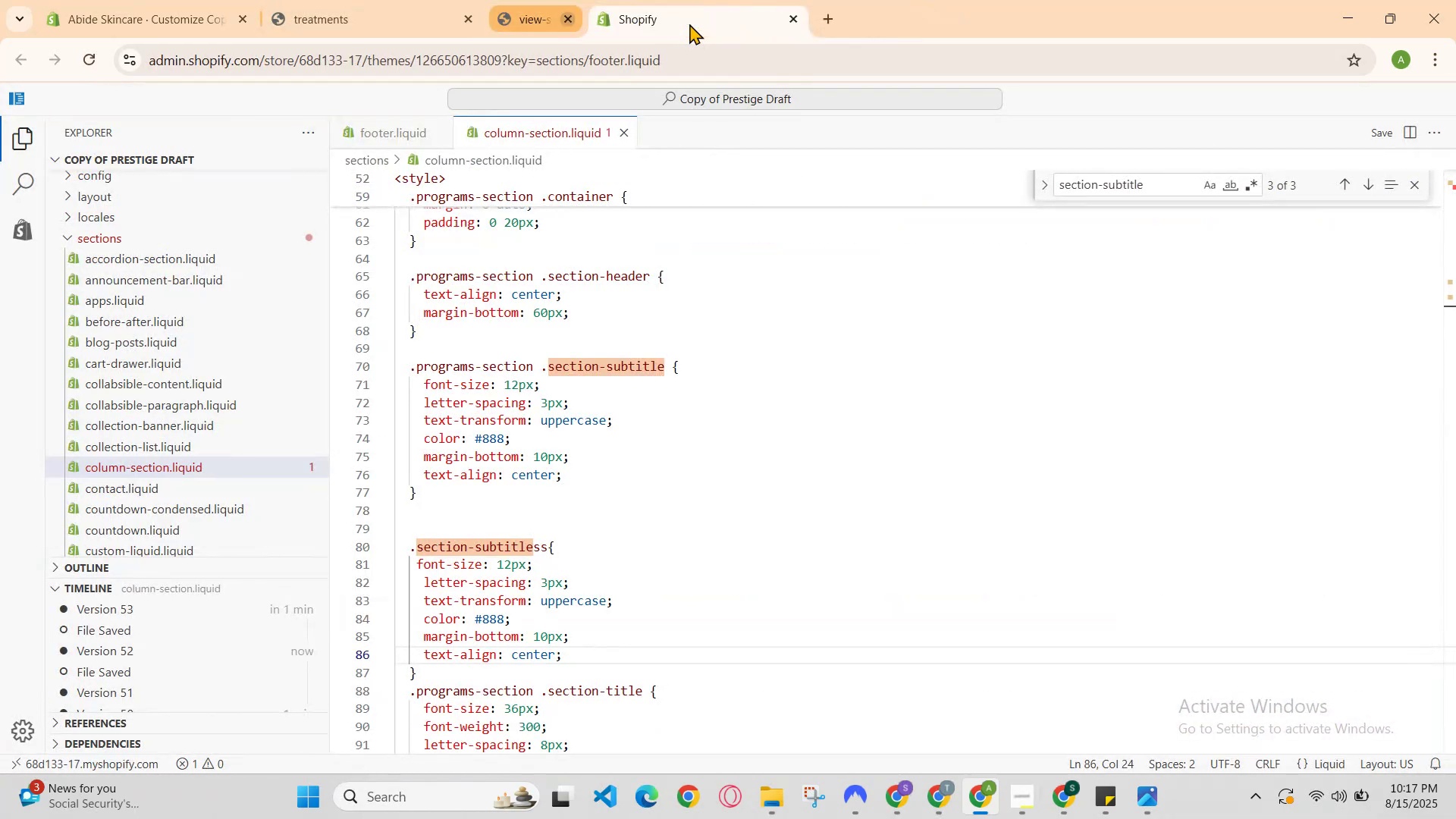 
hold_key(key=ControlLeft, duration=0.6)
 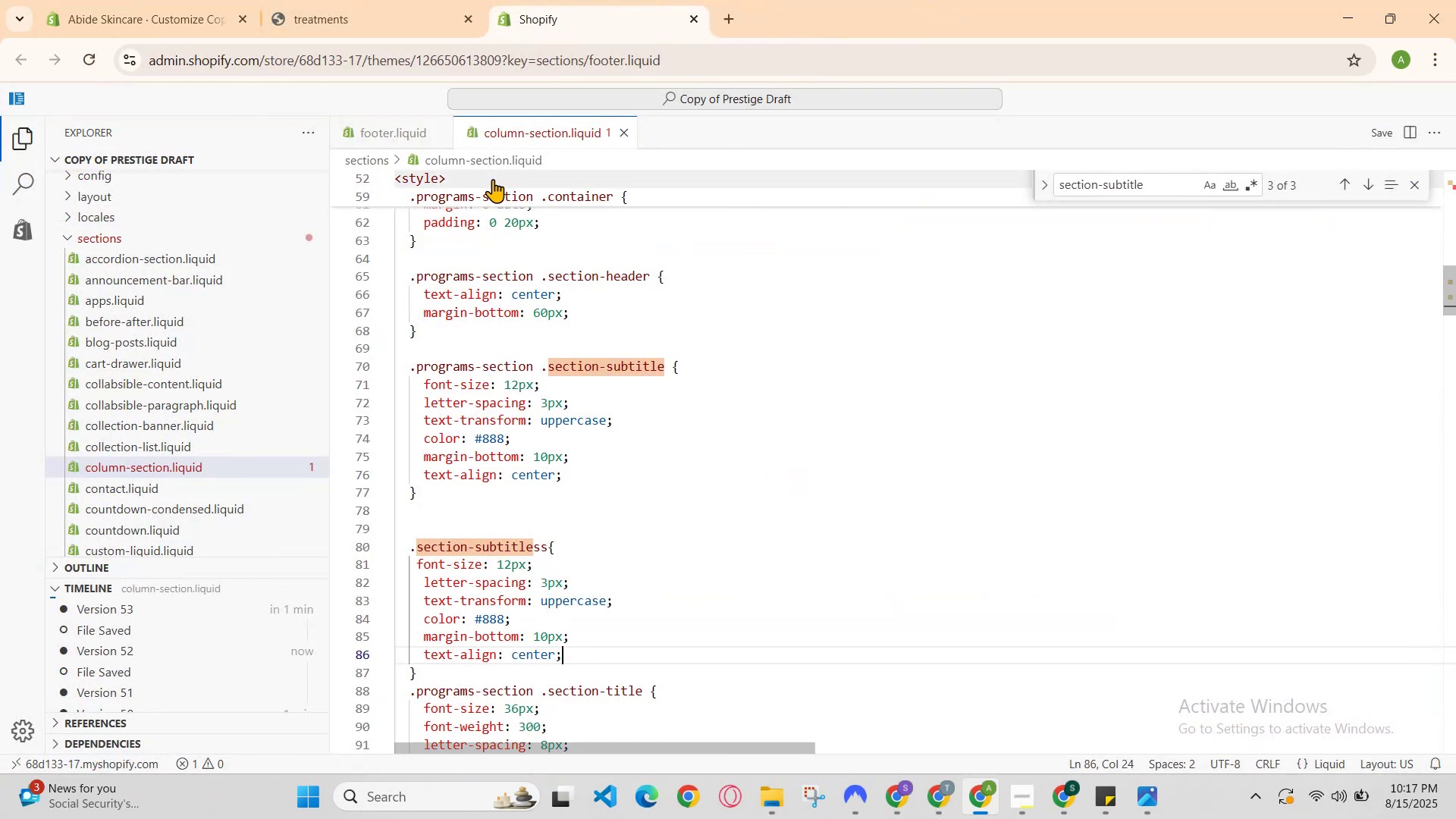 
hold_key(key=S, duration=0.38)
 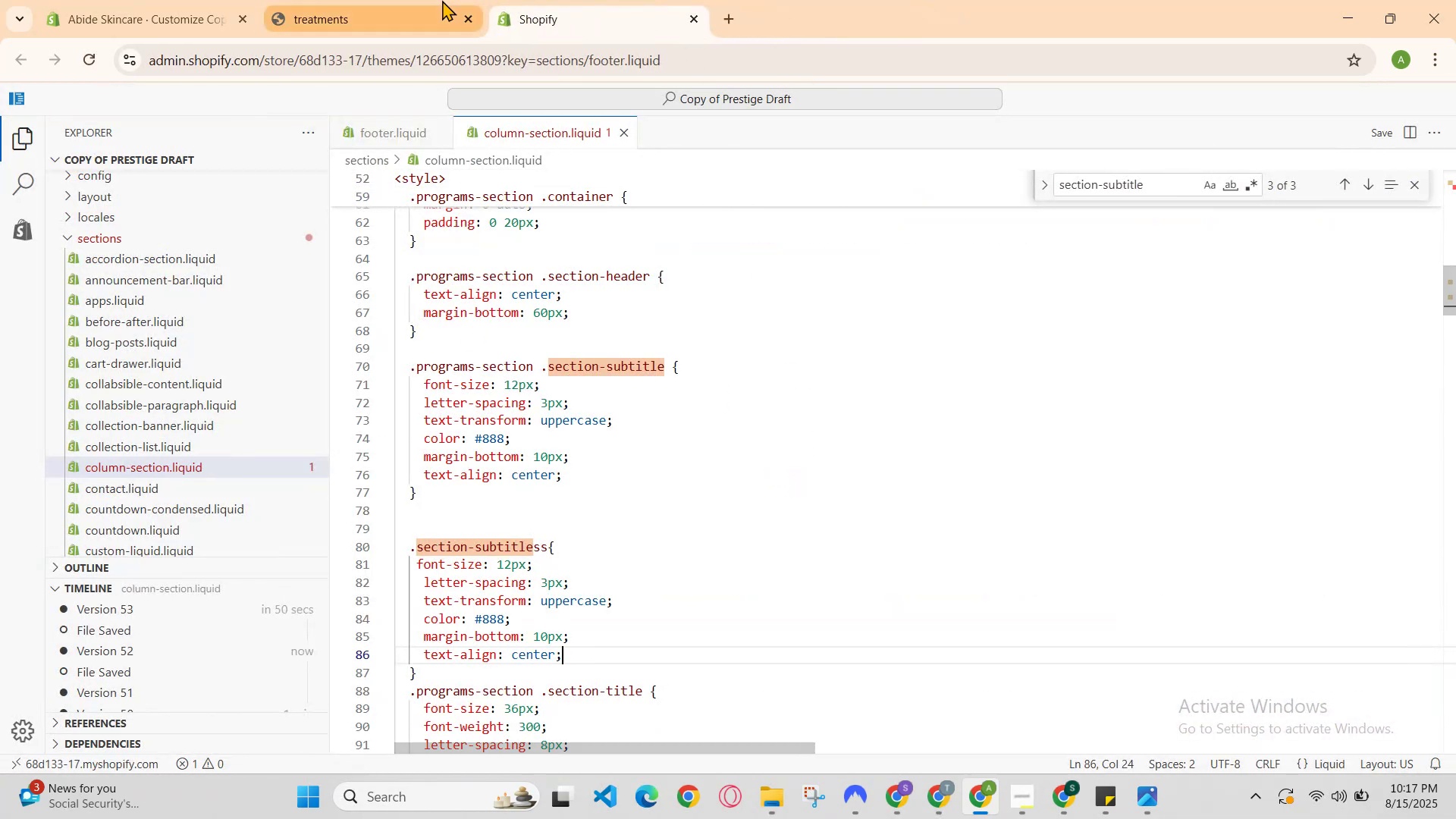 
left_click([460, 0])
 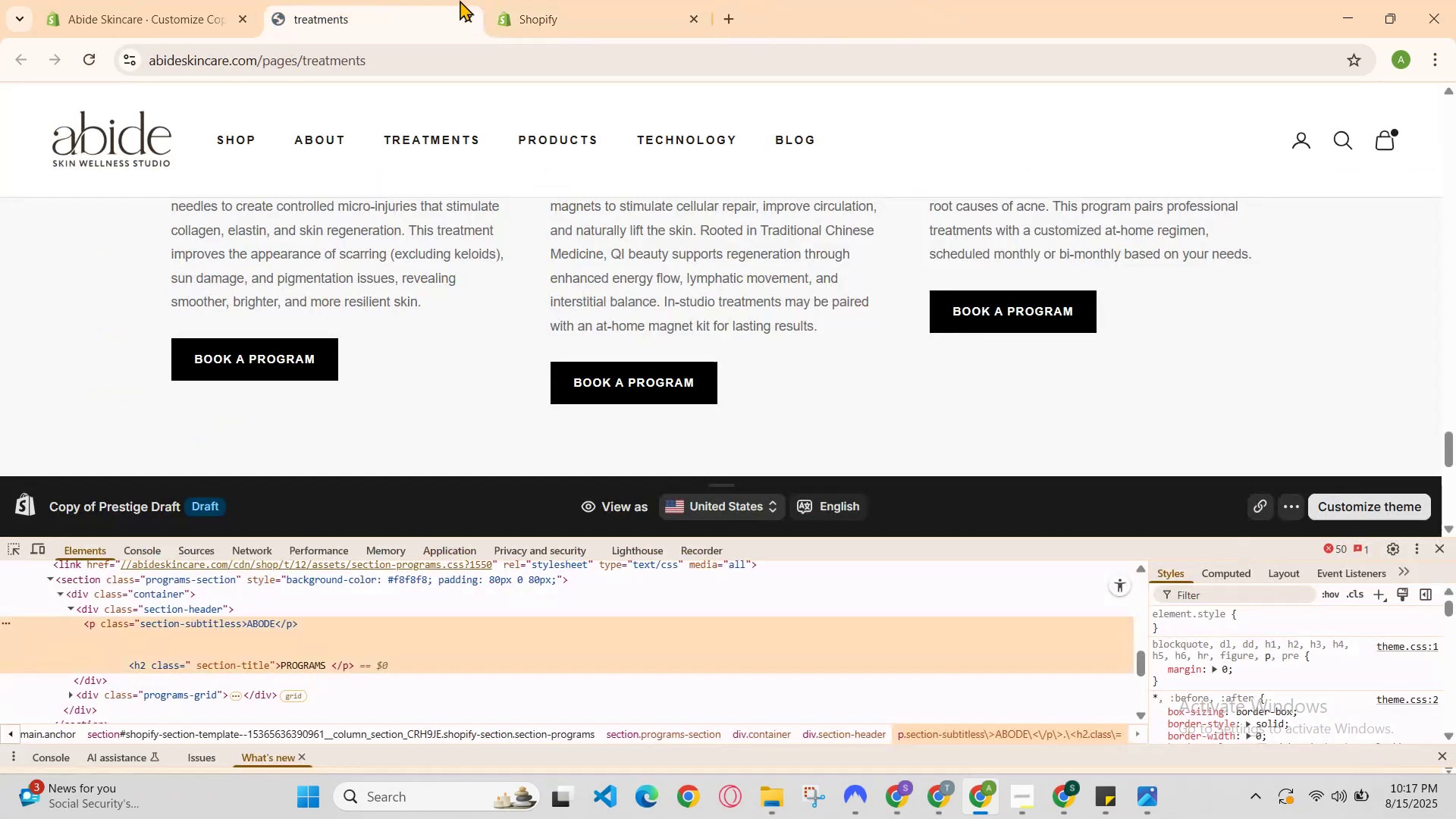 
key(Control+R)
 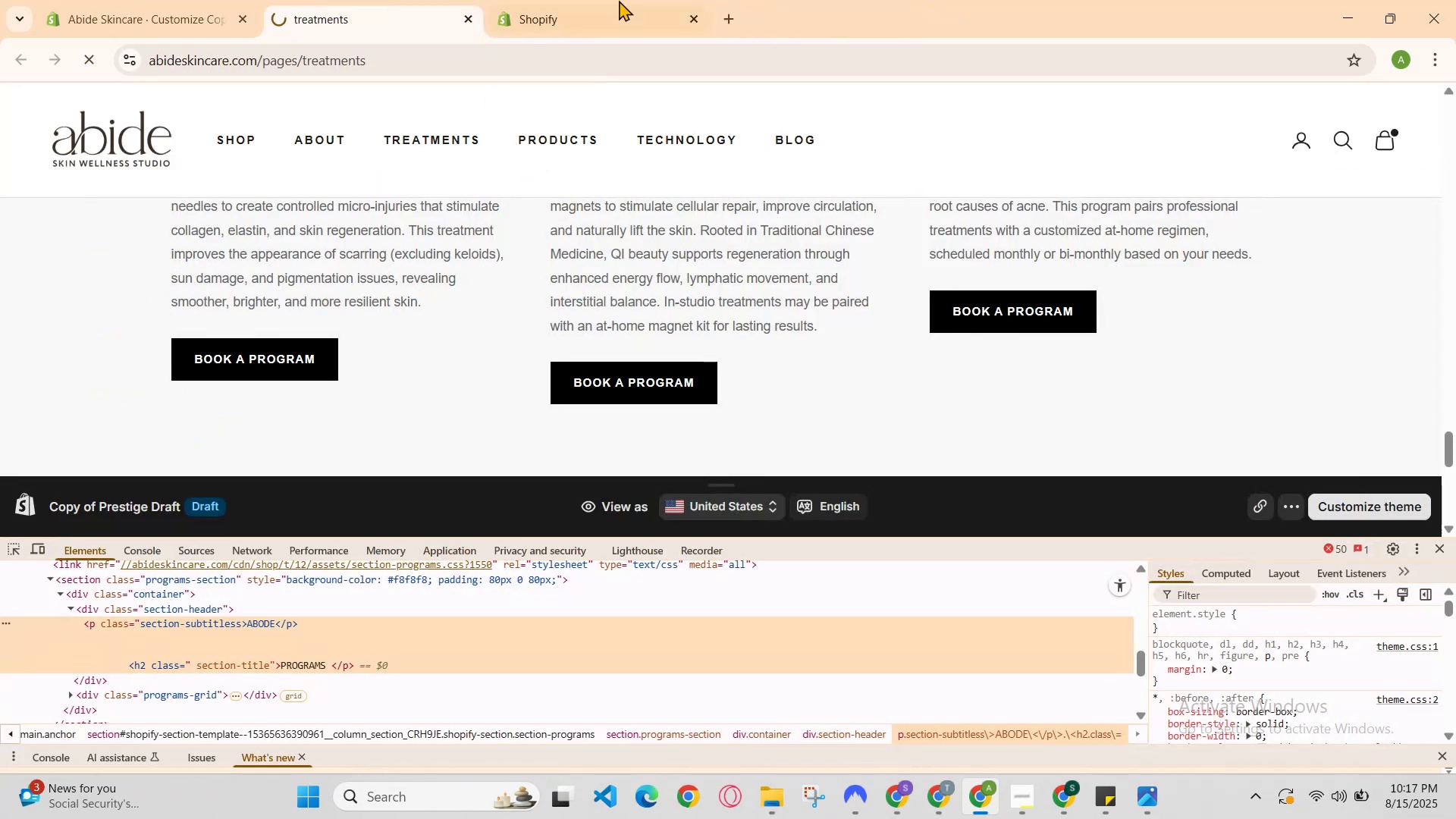 
left_click([615, 0])
 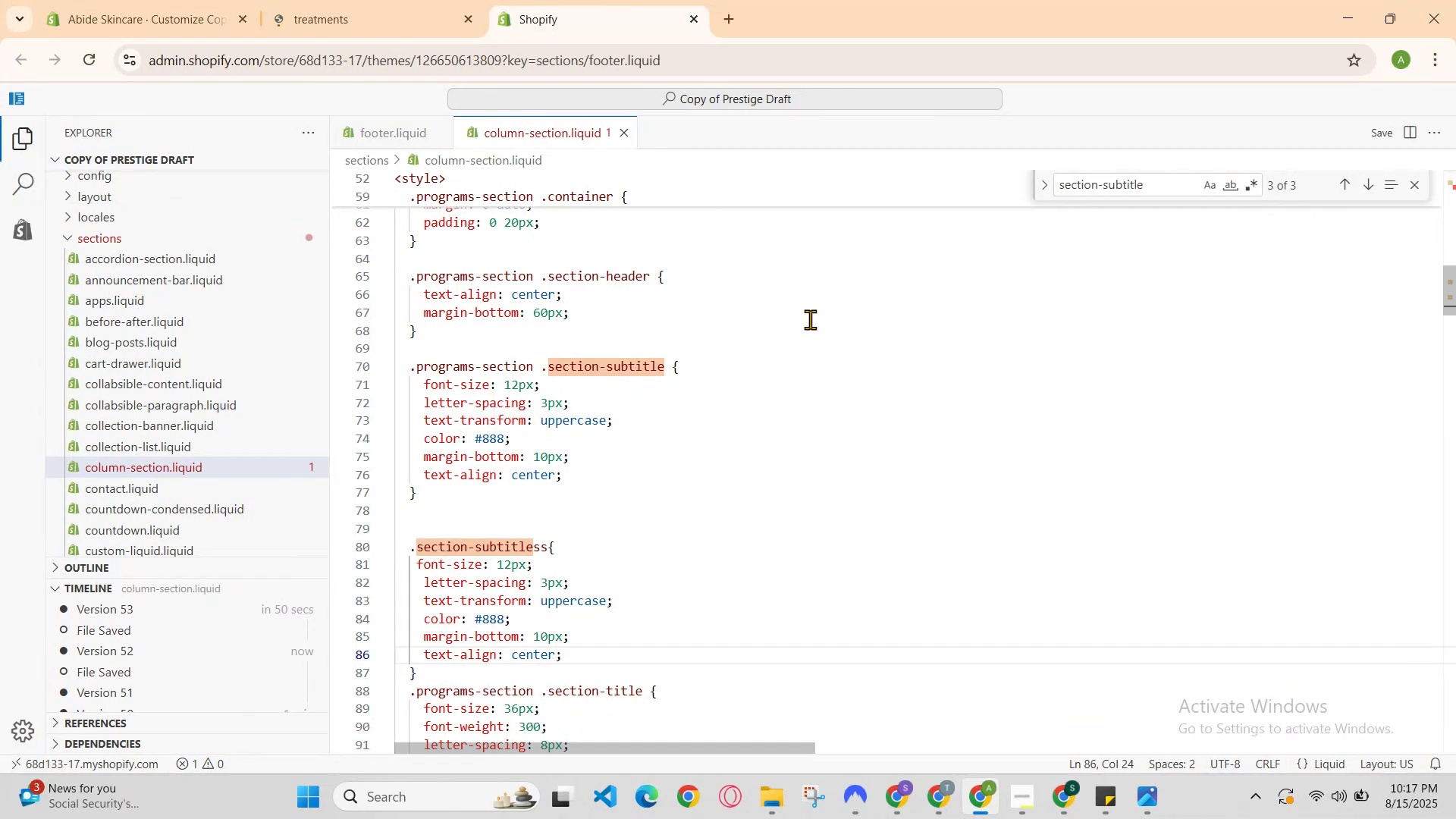 
scroll: coordinate [821, 337], scroll_direction: down, amount: 1.0
 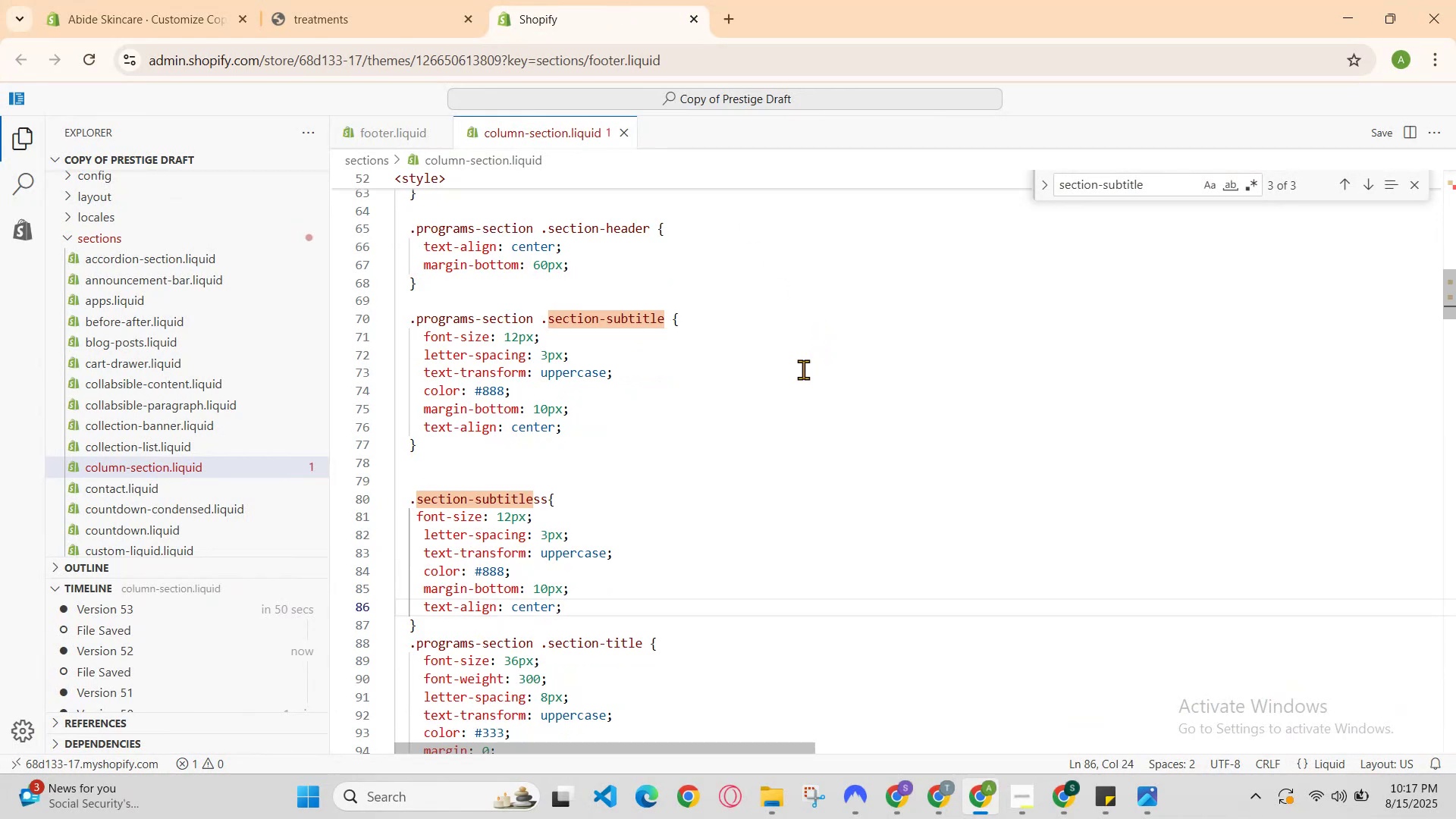 
scroll: coordinate [782, 394], scroll_direction: up, amount: 1.0
 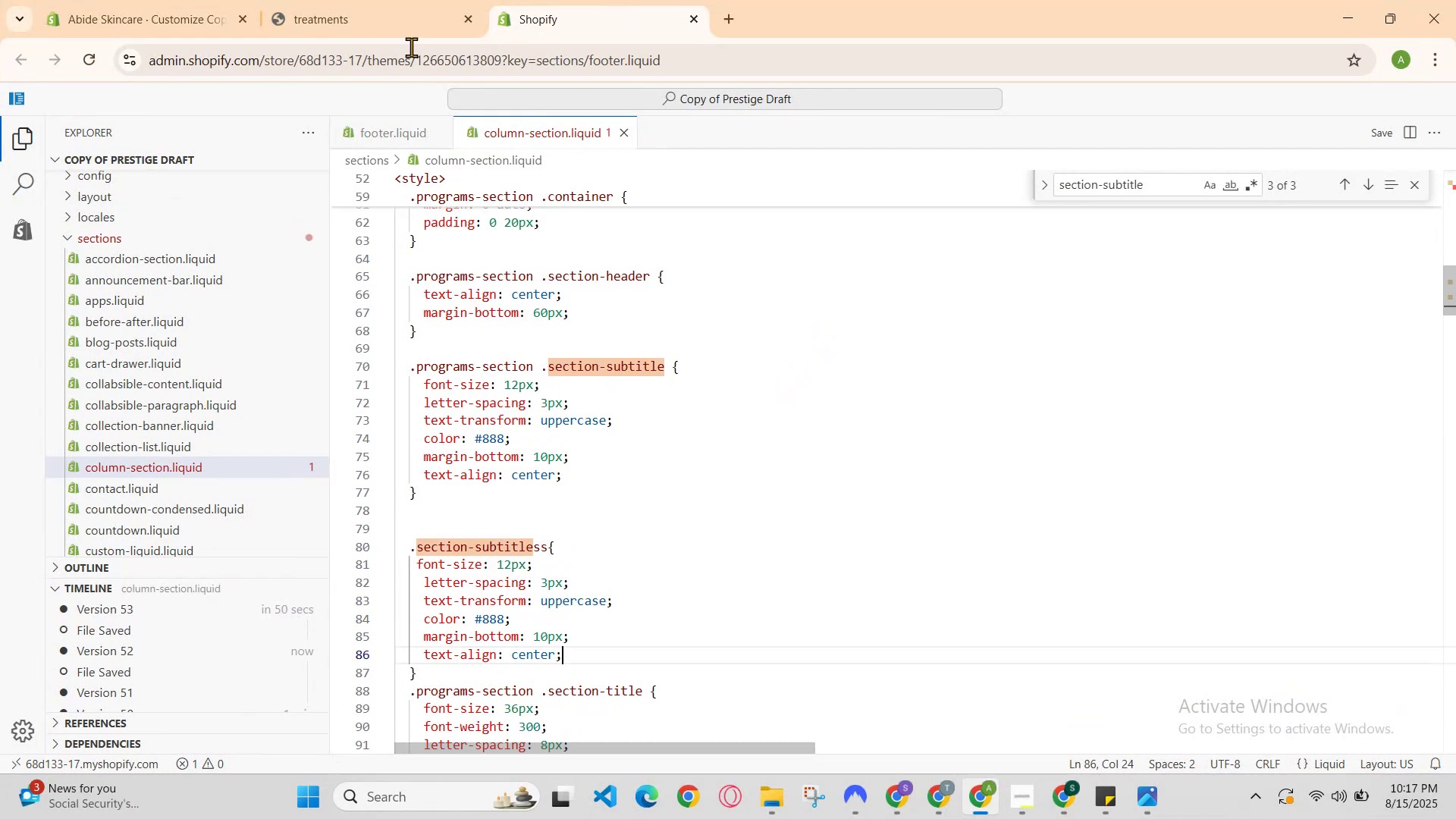 
left_click([400, 0])
 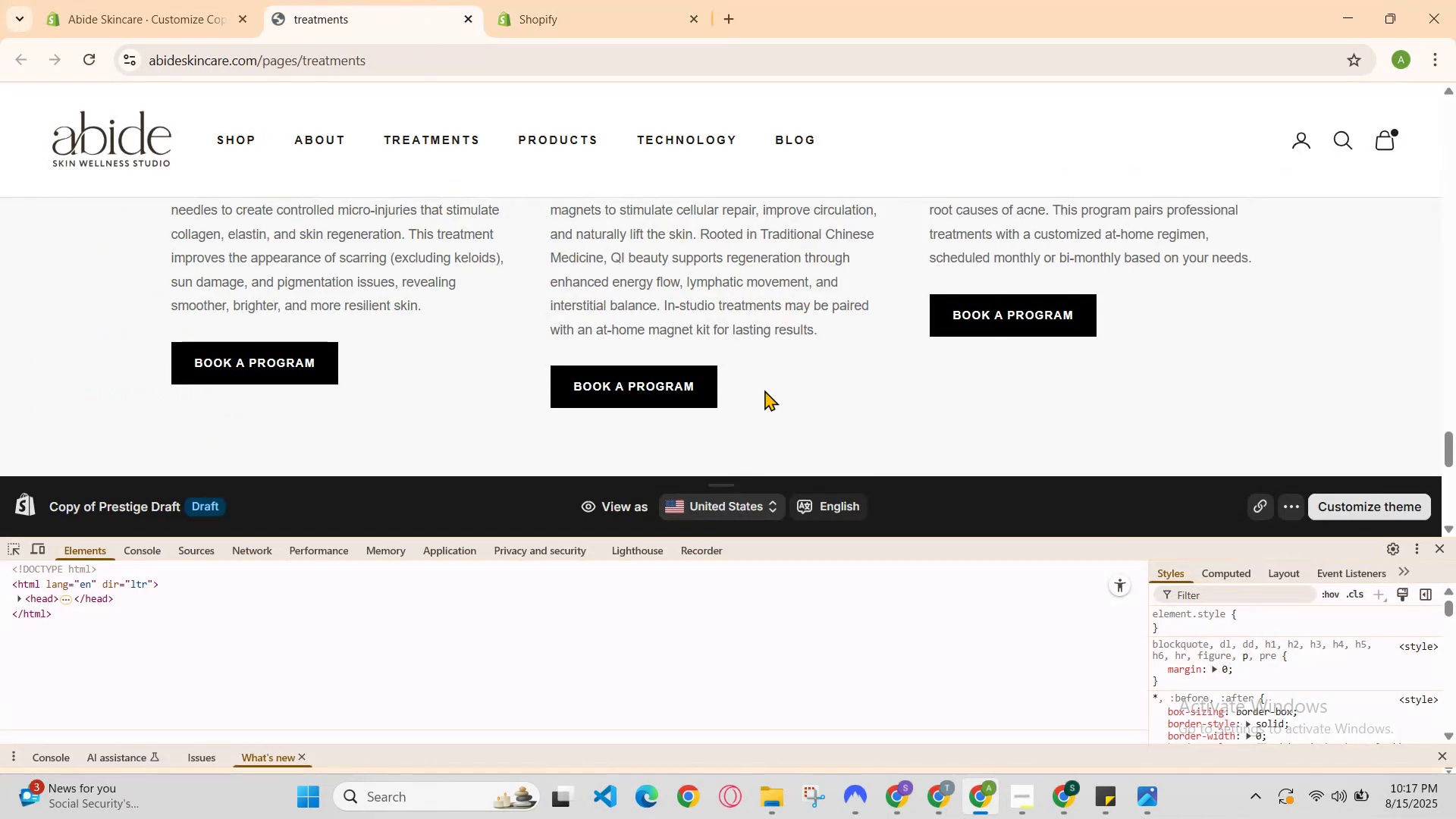 
scroll: coordinate [765, 395], scroll_direction: up, amount: 1.0
 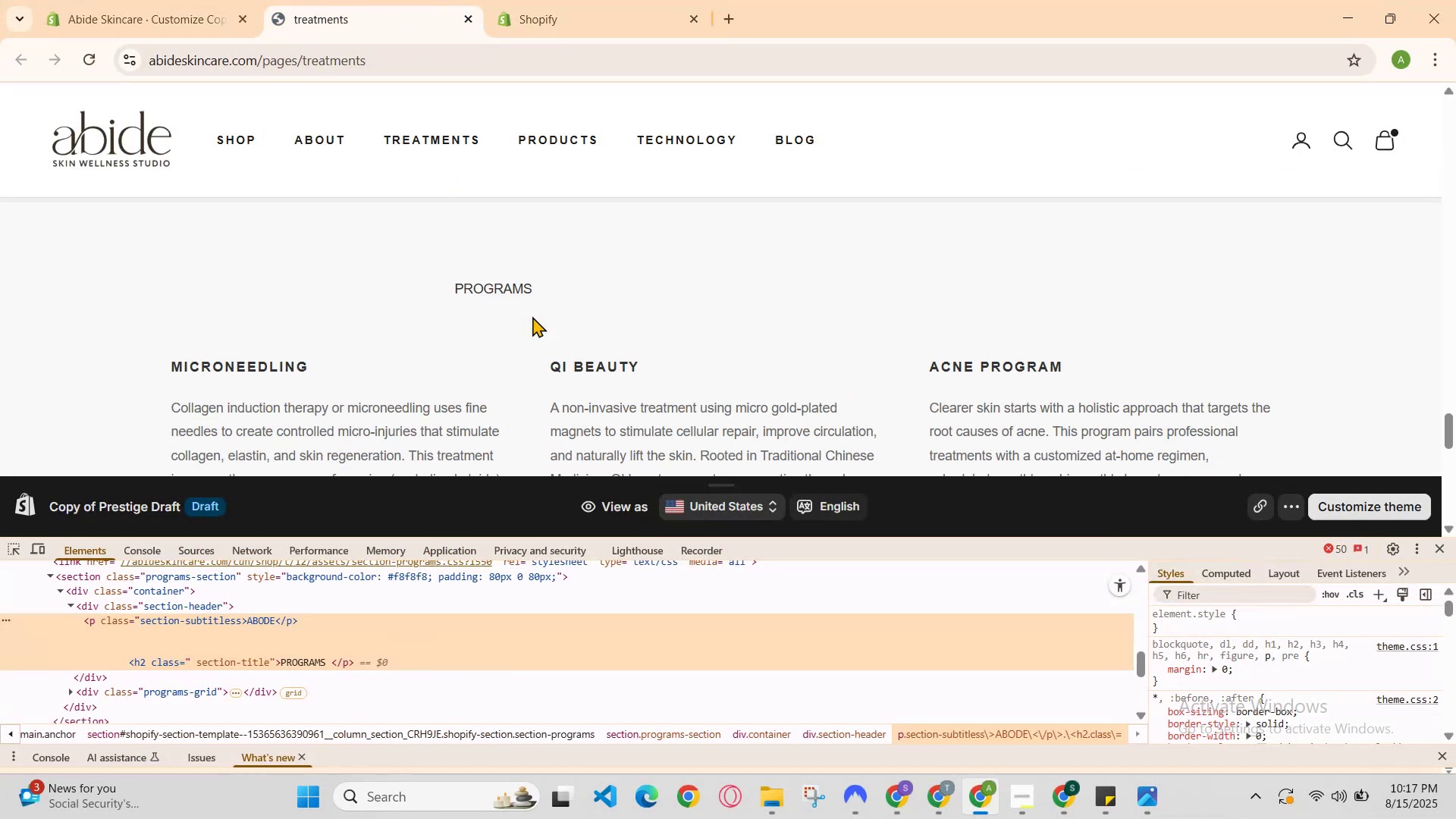 
left_click([505, 286])
 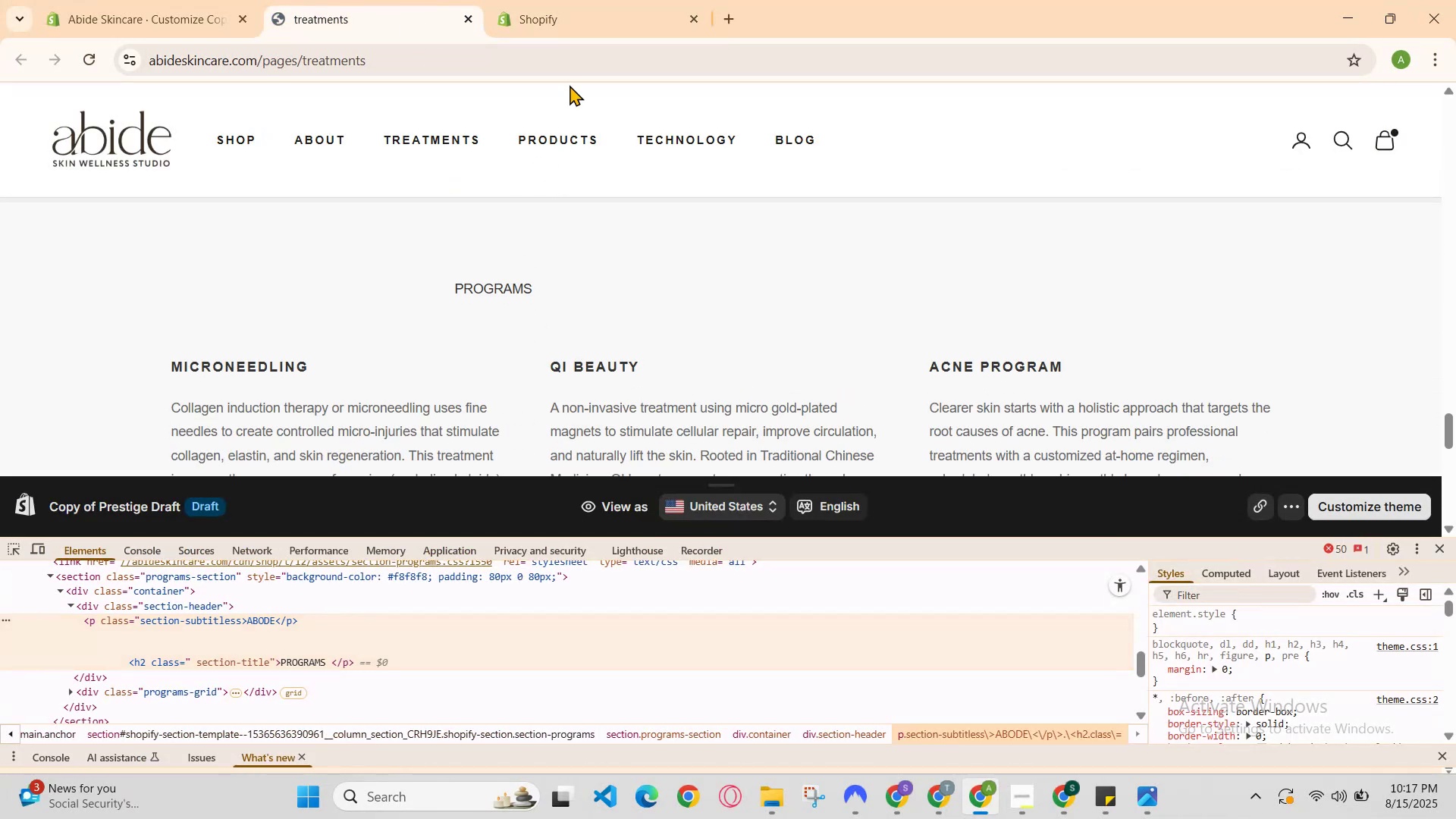 
left_click([576, 1])
 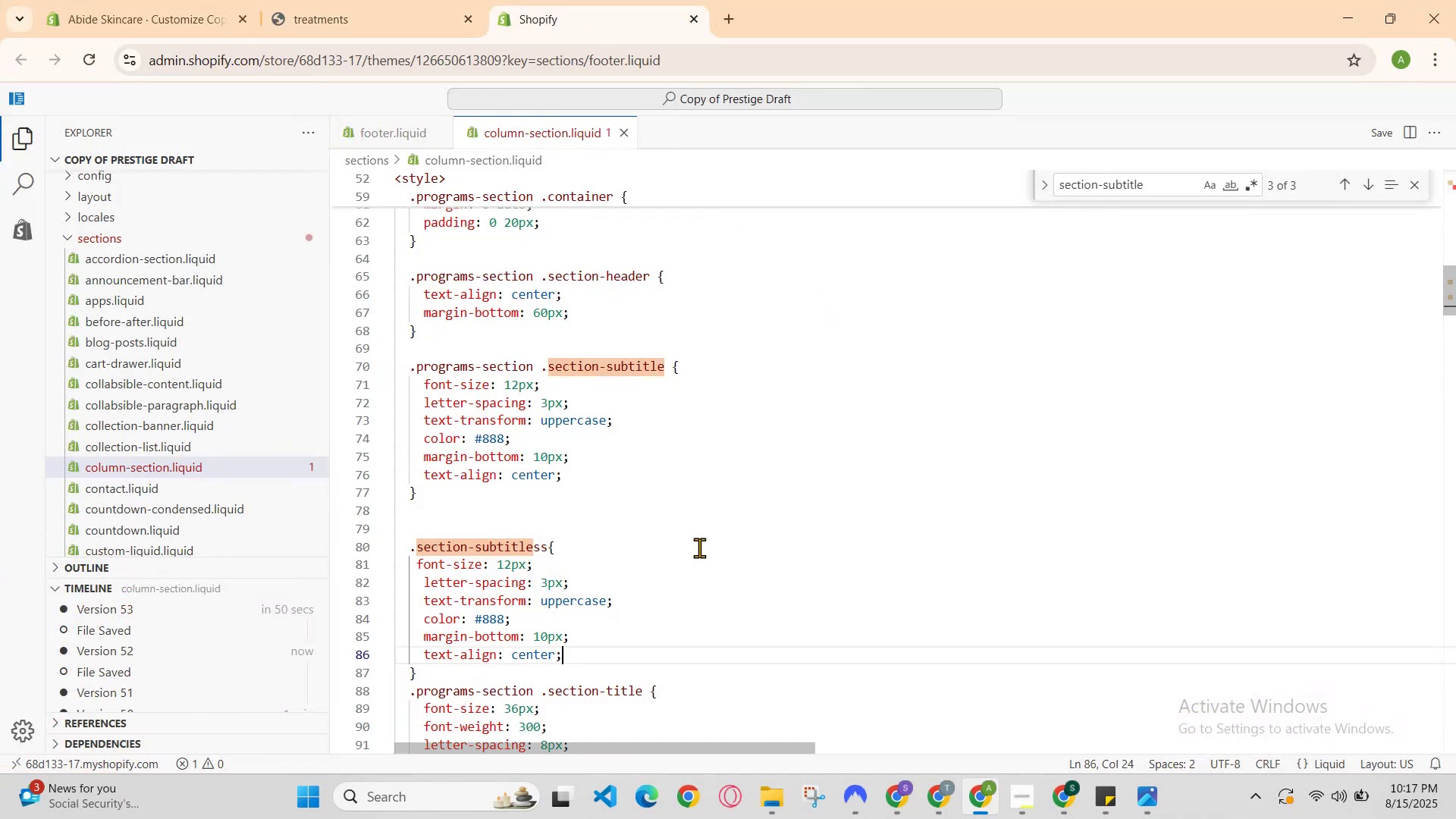 
scroll: coordinate [664, 563], scroll_direction: down, amount: 1.0
 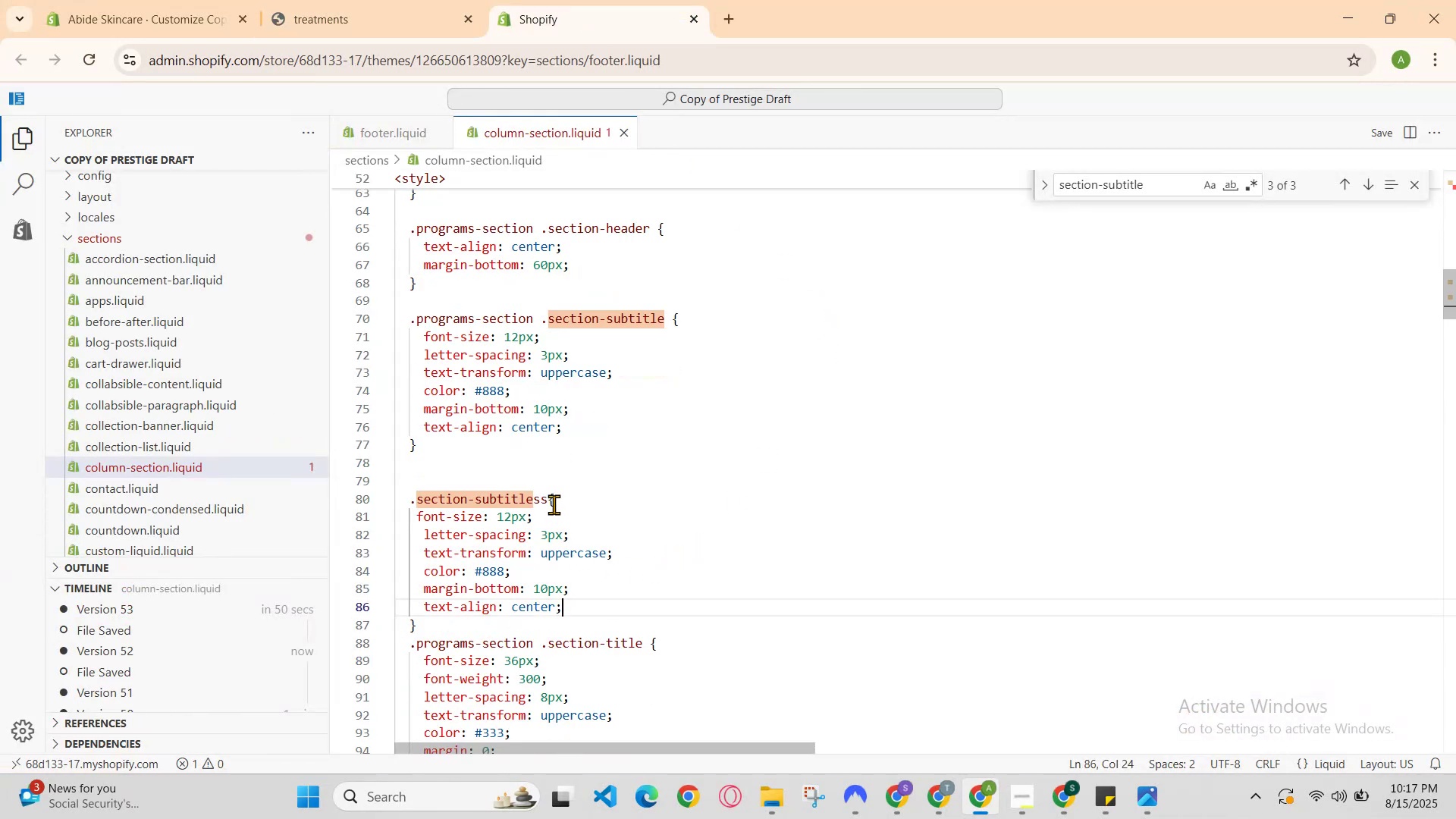 
left_click([552, 503])
 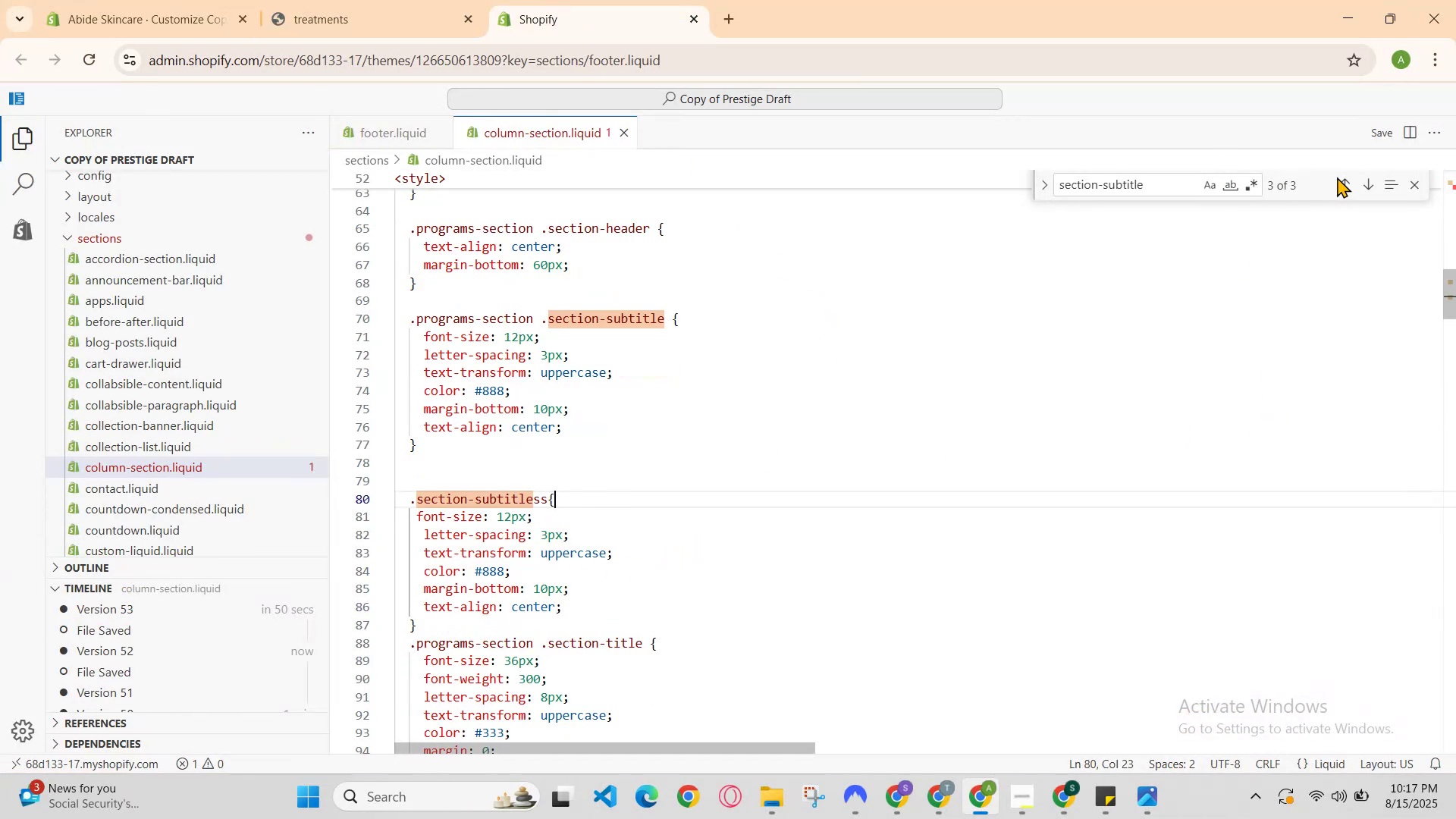 
left_click([1342, 185])
 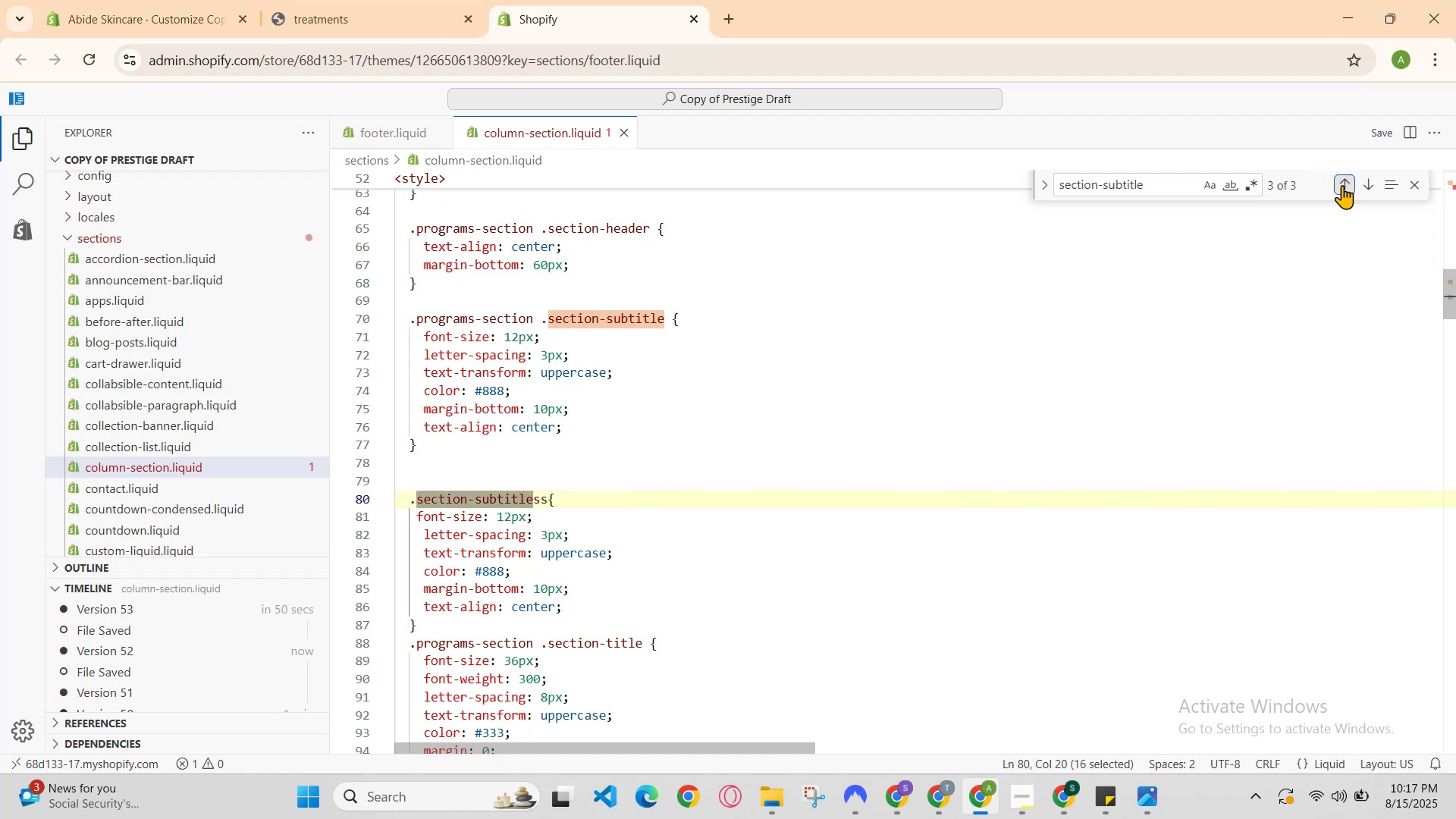 
left_click([1342, 185])
 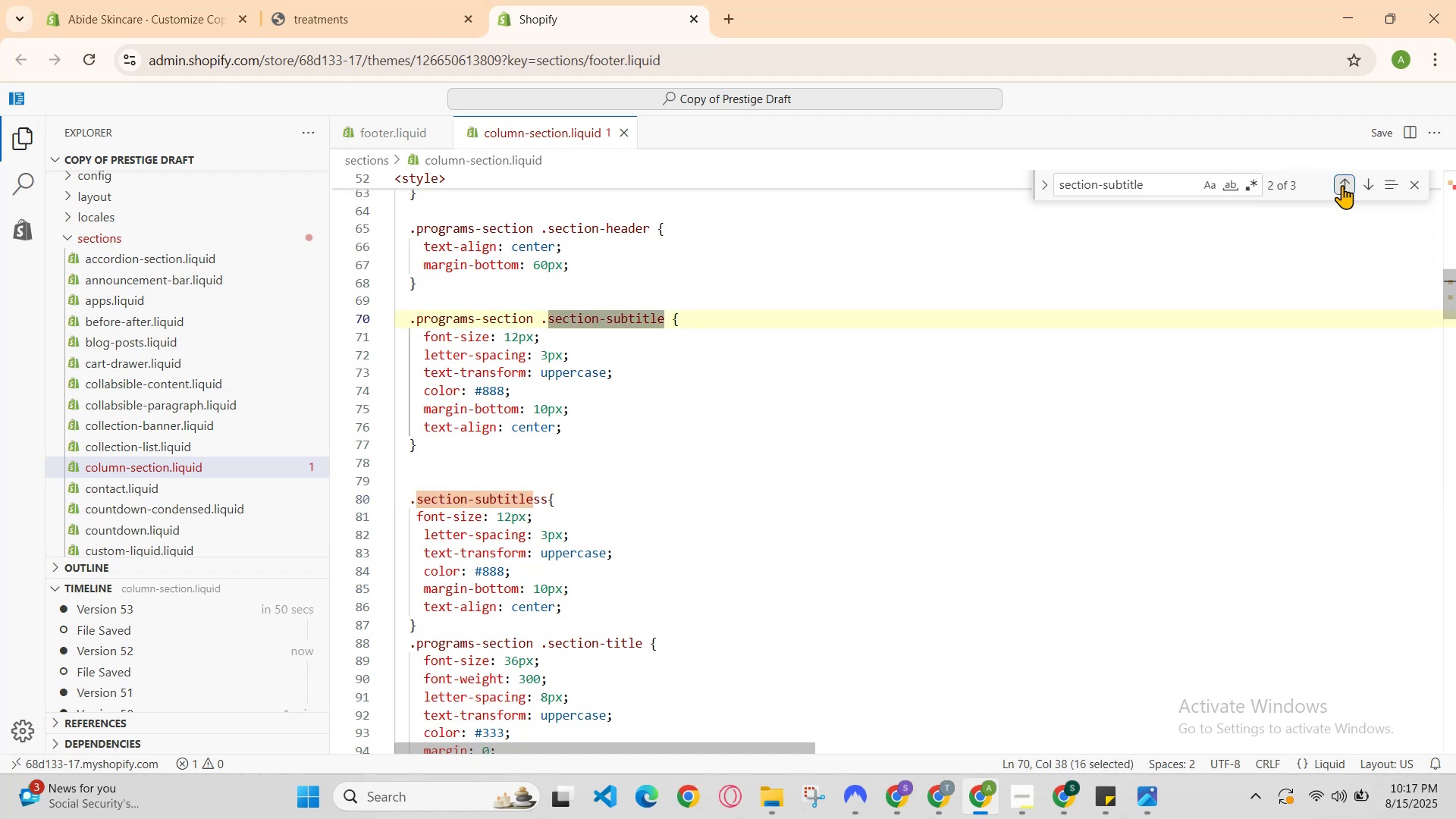 
left_click([1342, 185])
 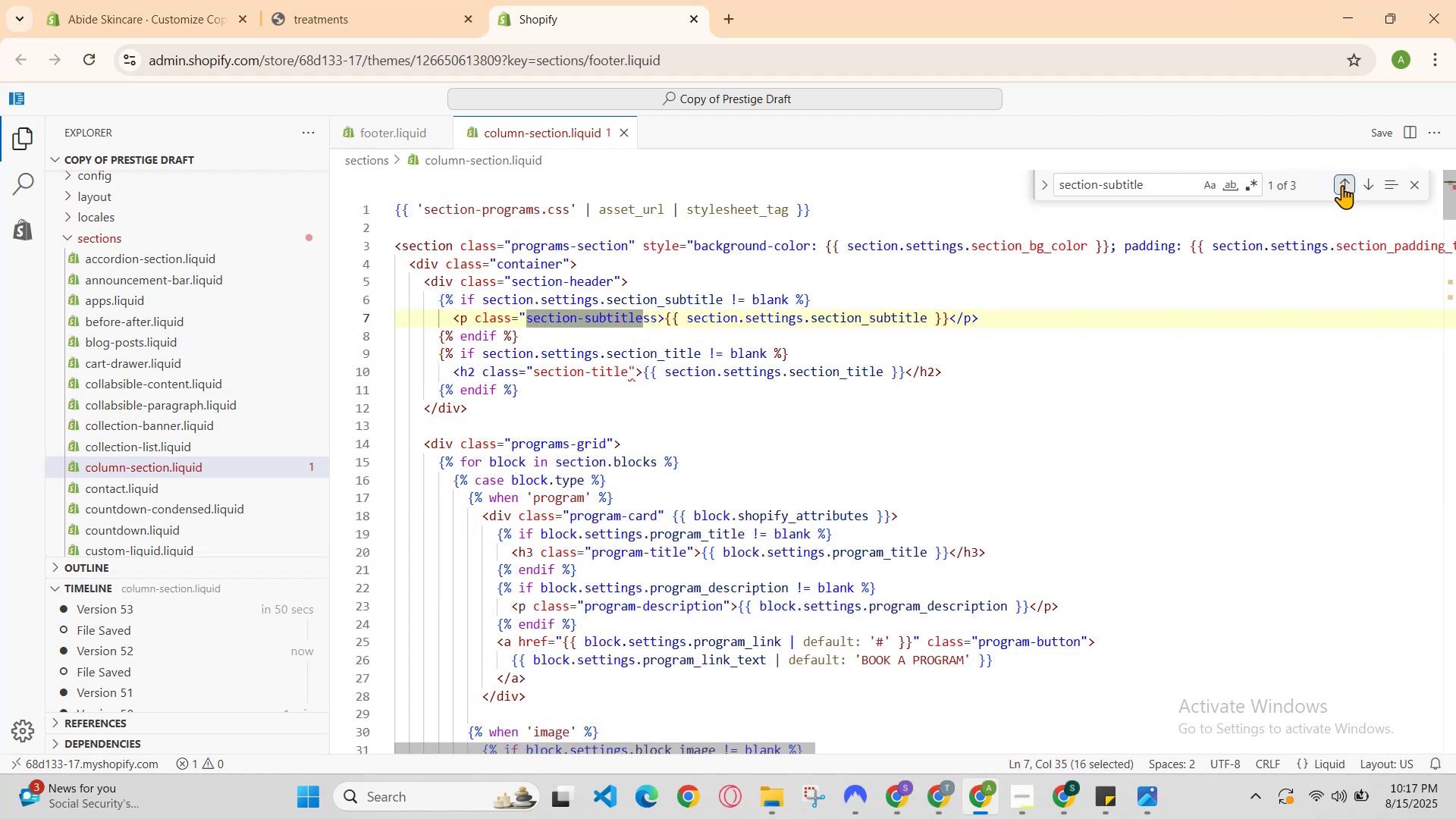 
hold_key(key=ControlLeft, duration=0.59)
 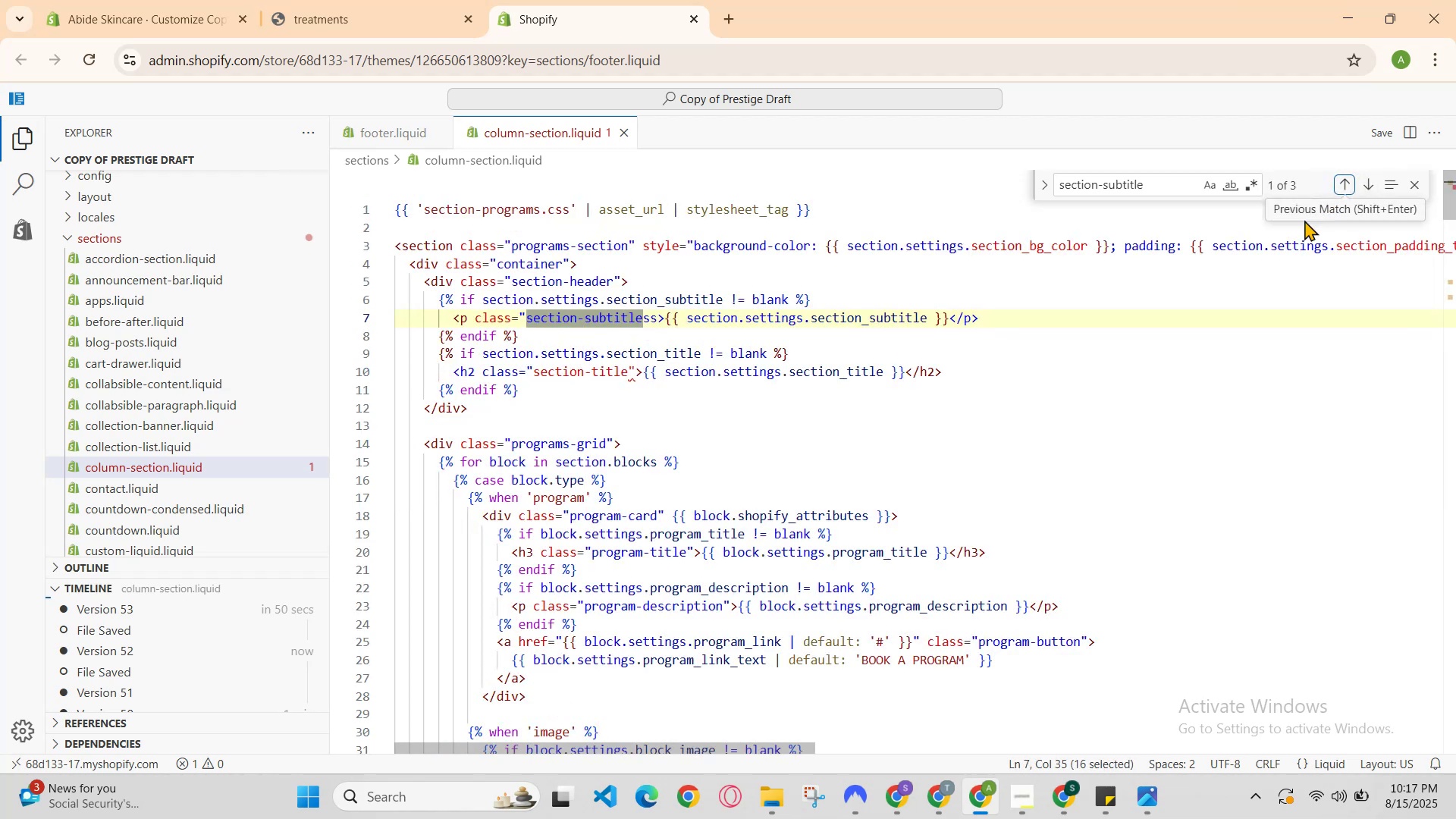 
hold_key(key=S, duration=0.34)
 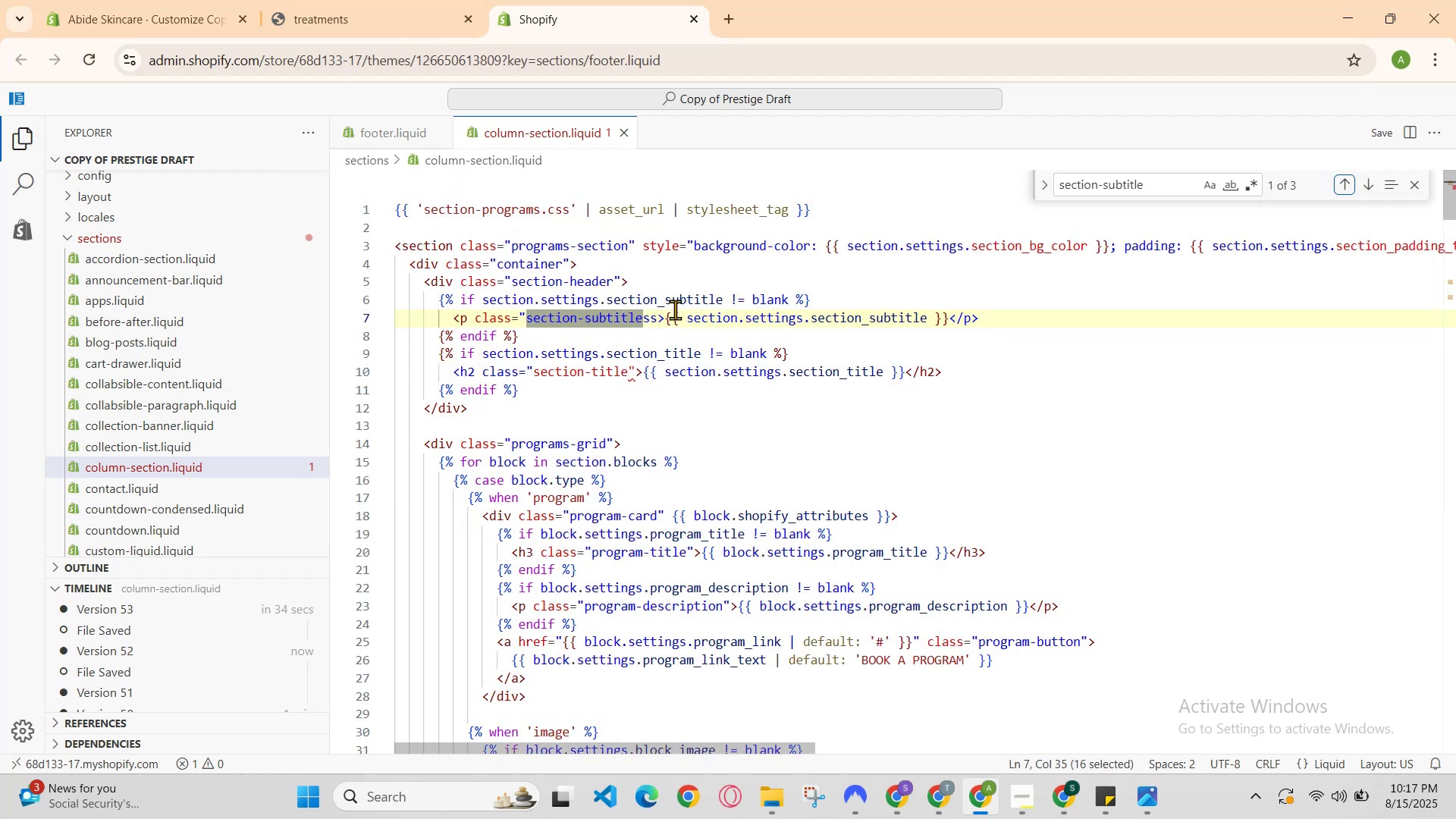 
left_click([639, 326])
 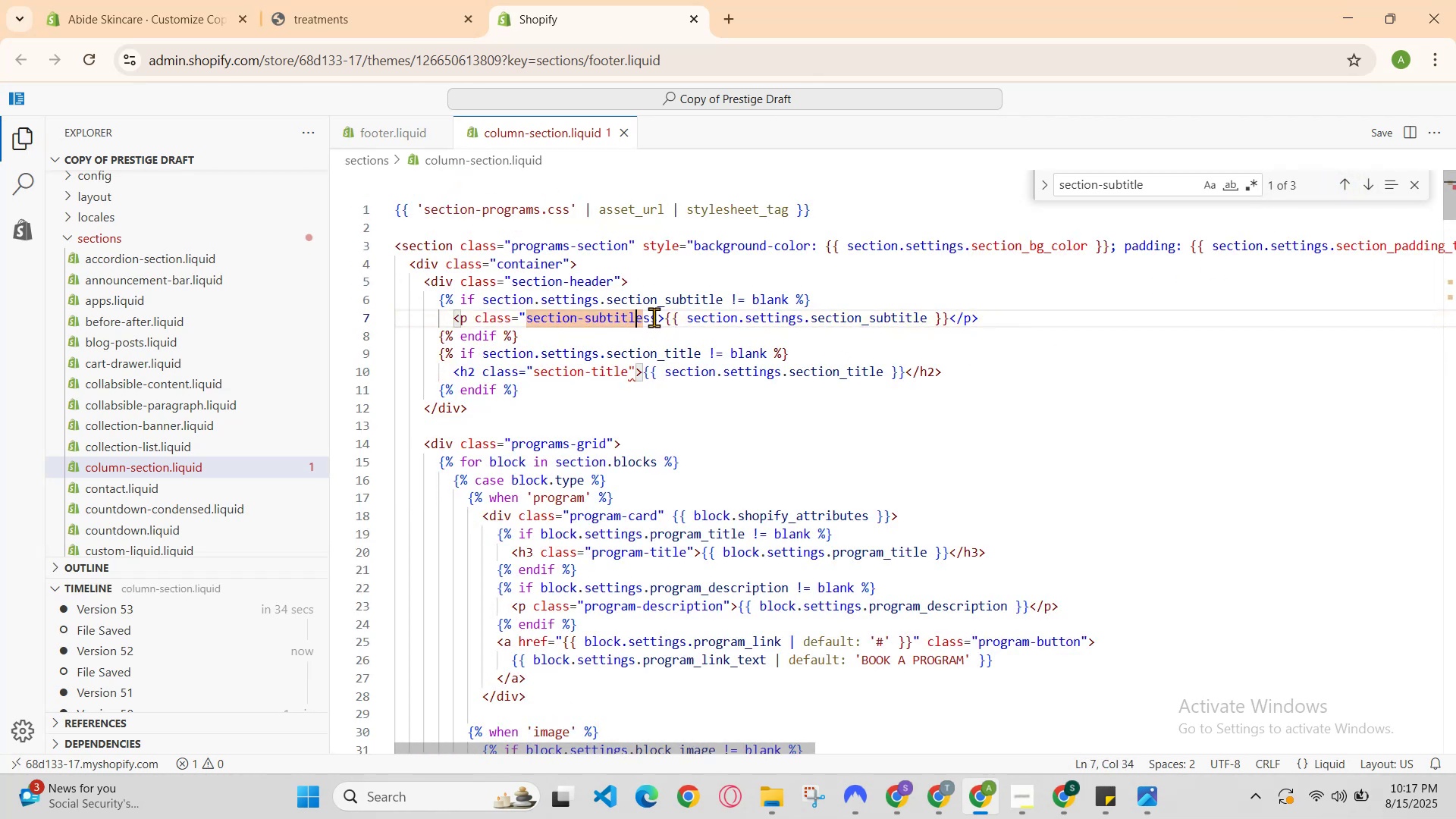 
left_click([654, 317])
 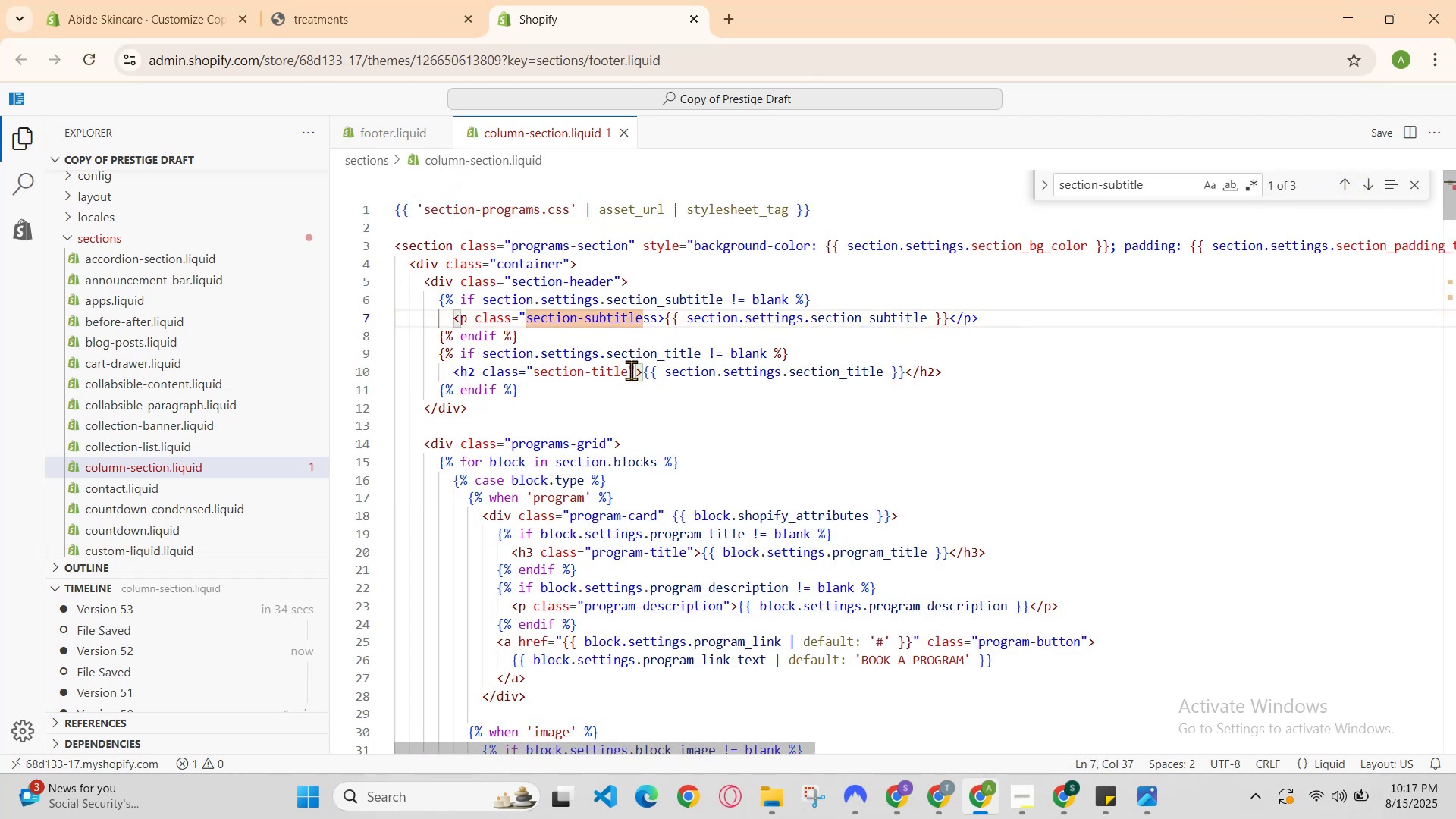 
left_click([631, 372])
 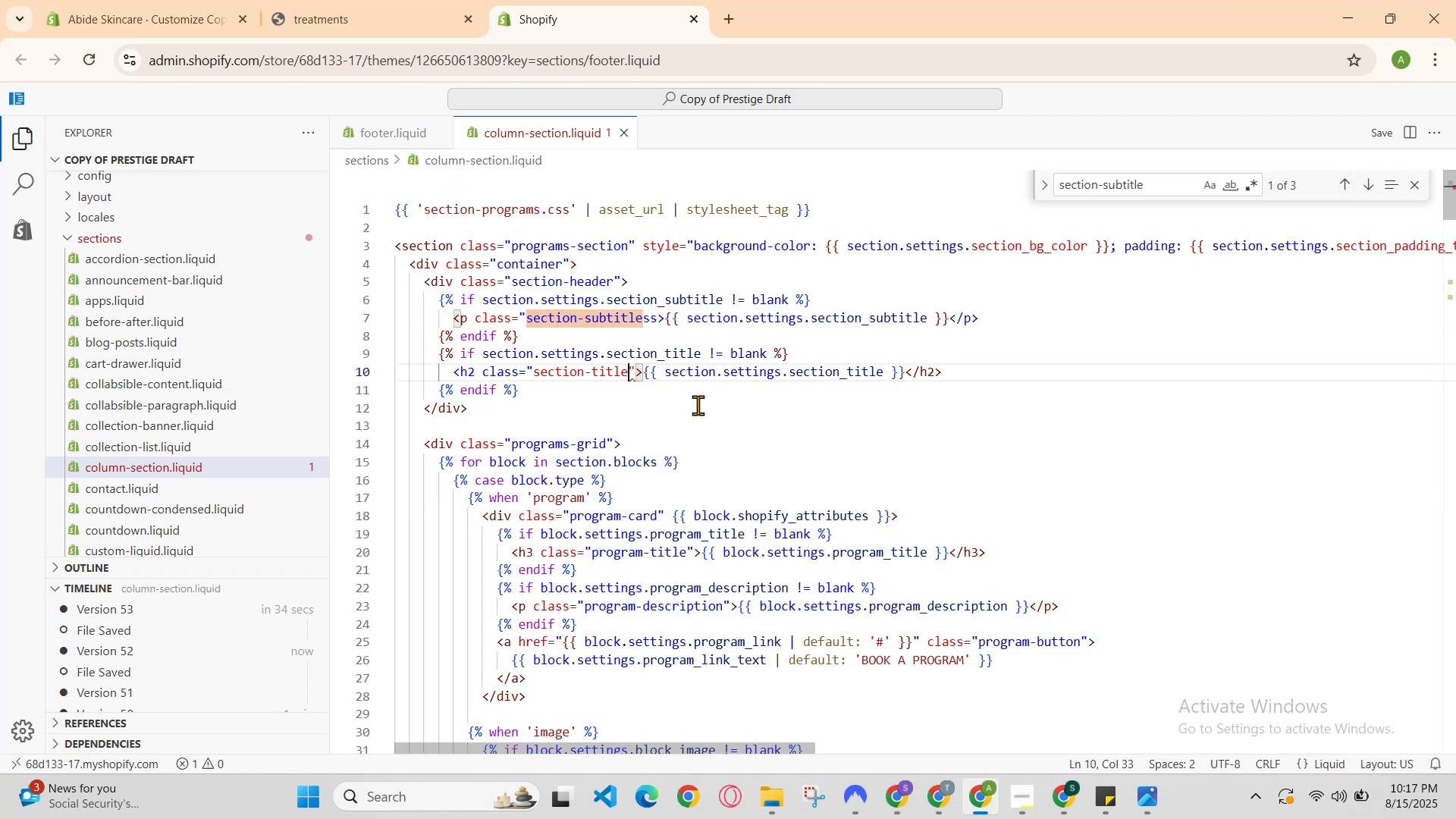 
type(ss)
 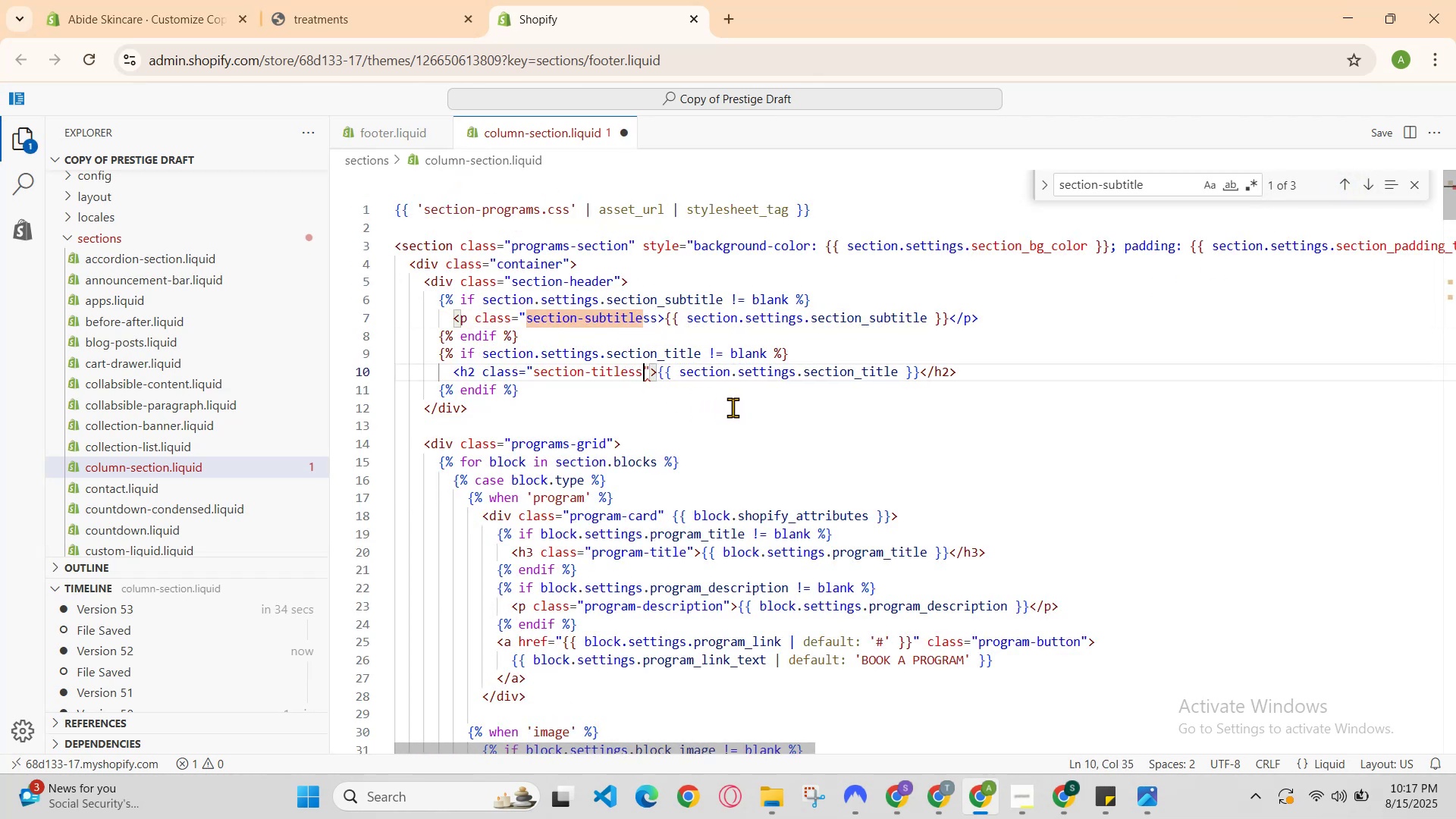 
hold_key(key=ControlLeft, duration=1.81)
 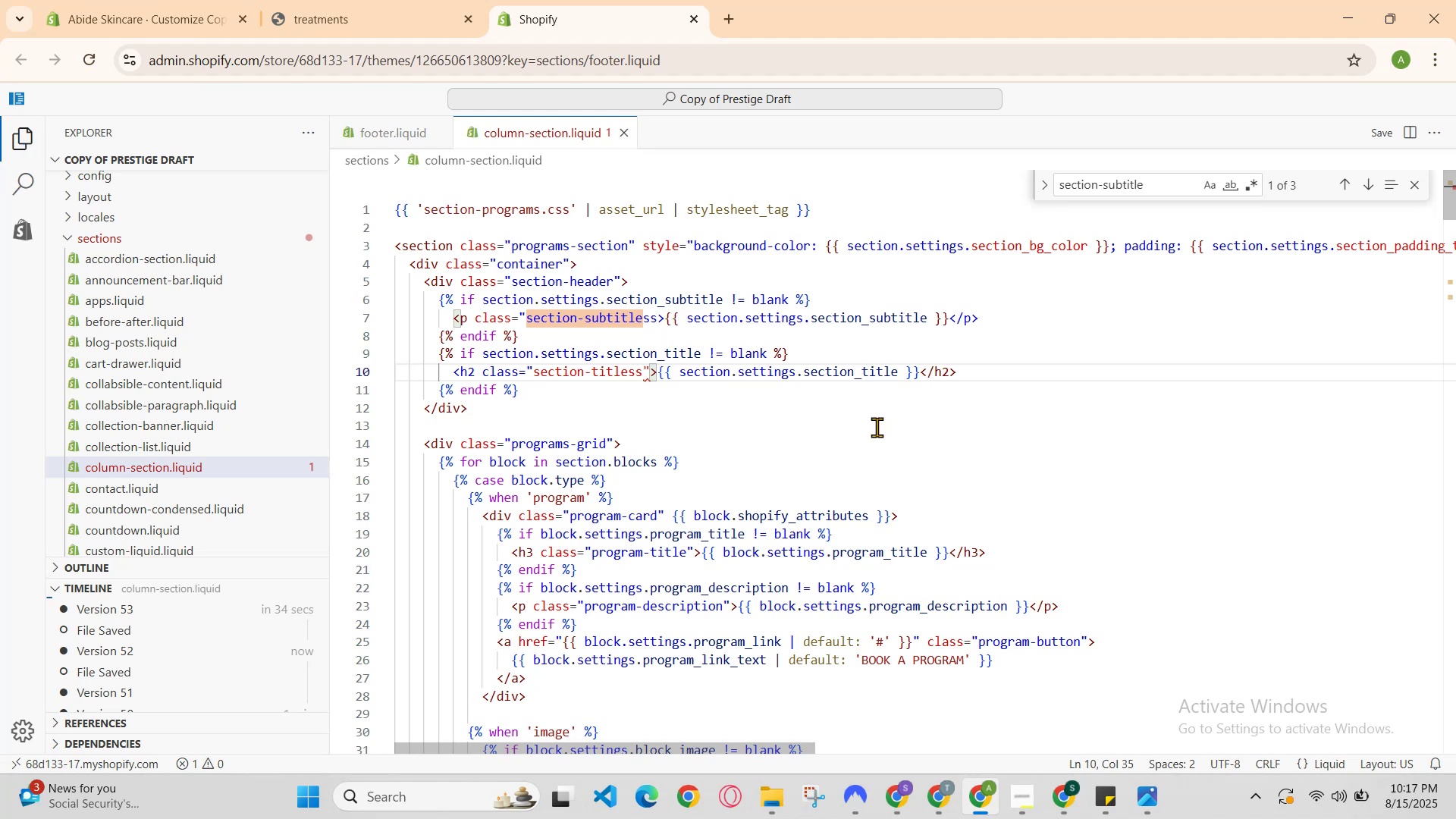 
hold_key(key=S, duration=0.48)
 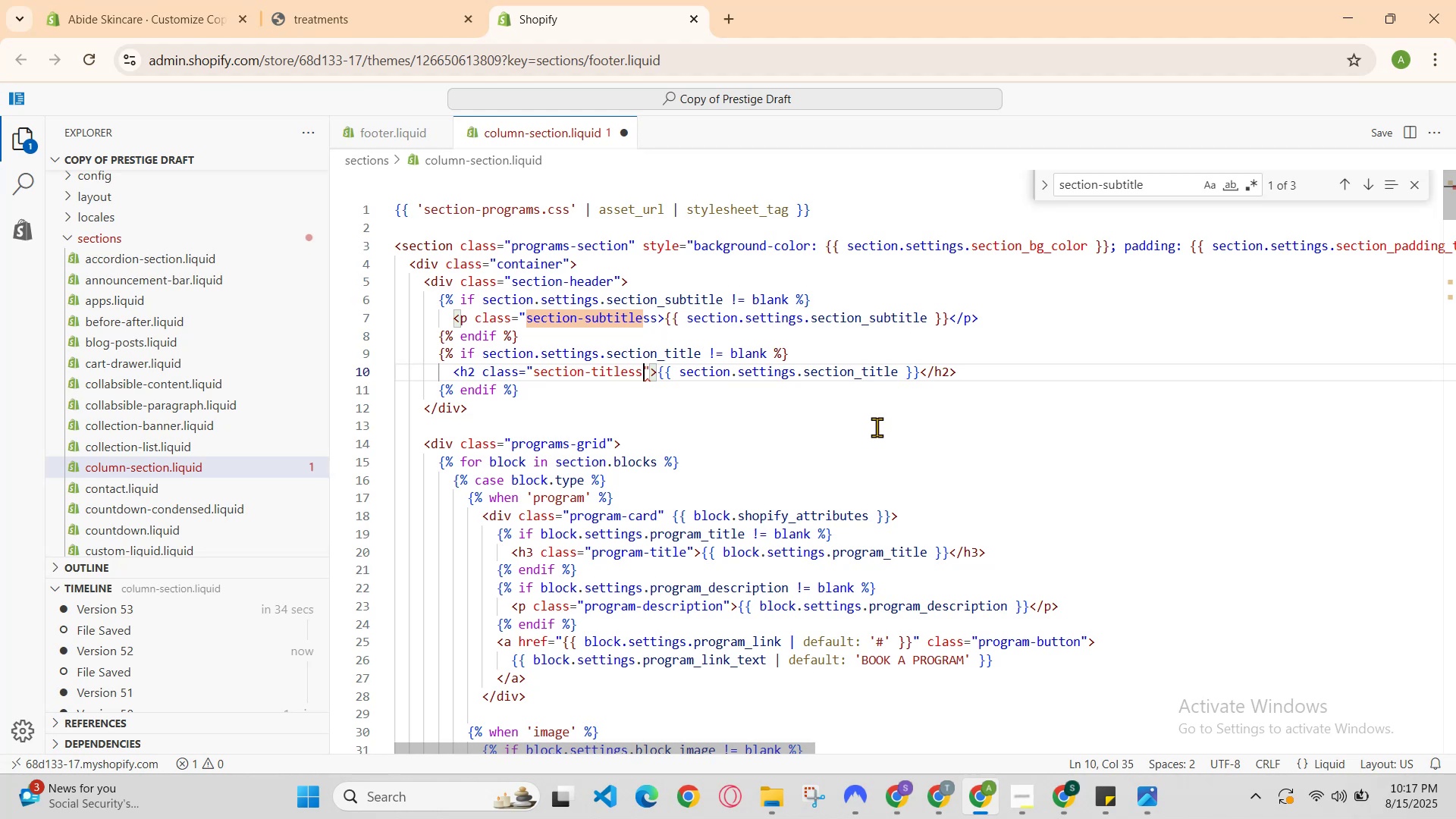 
hold_key(key=ControlLeft, duration=0.34)
 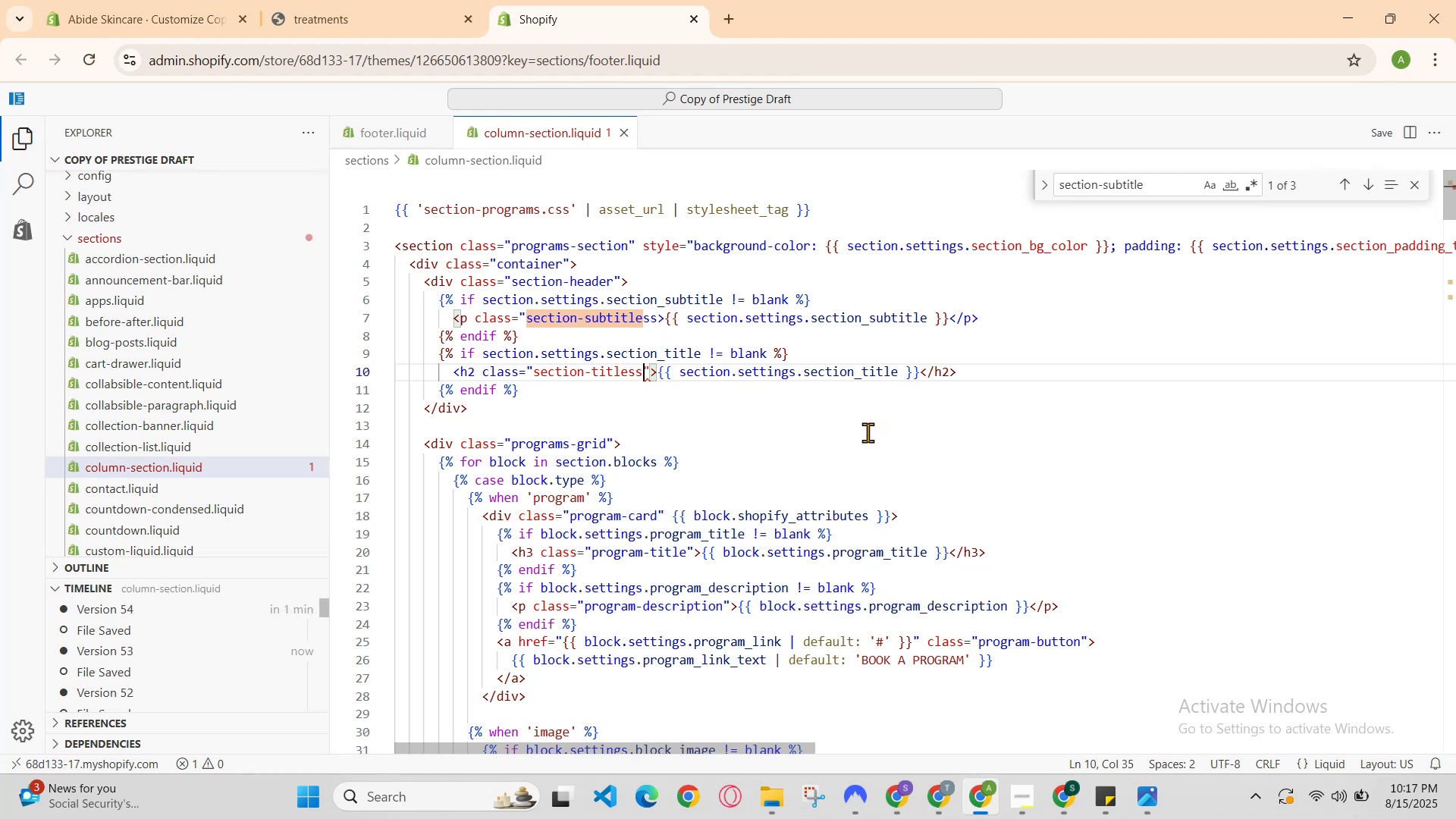 
key(Control+ControlLeft)
 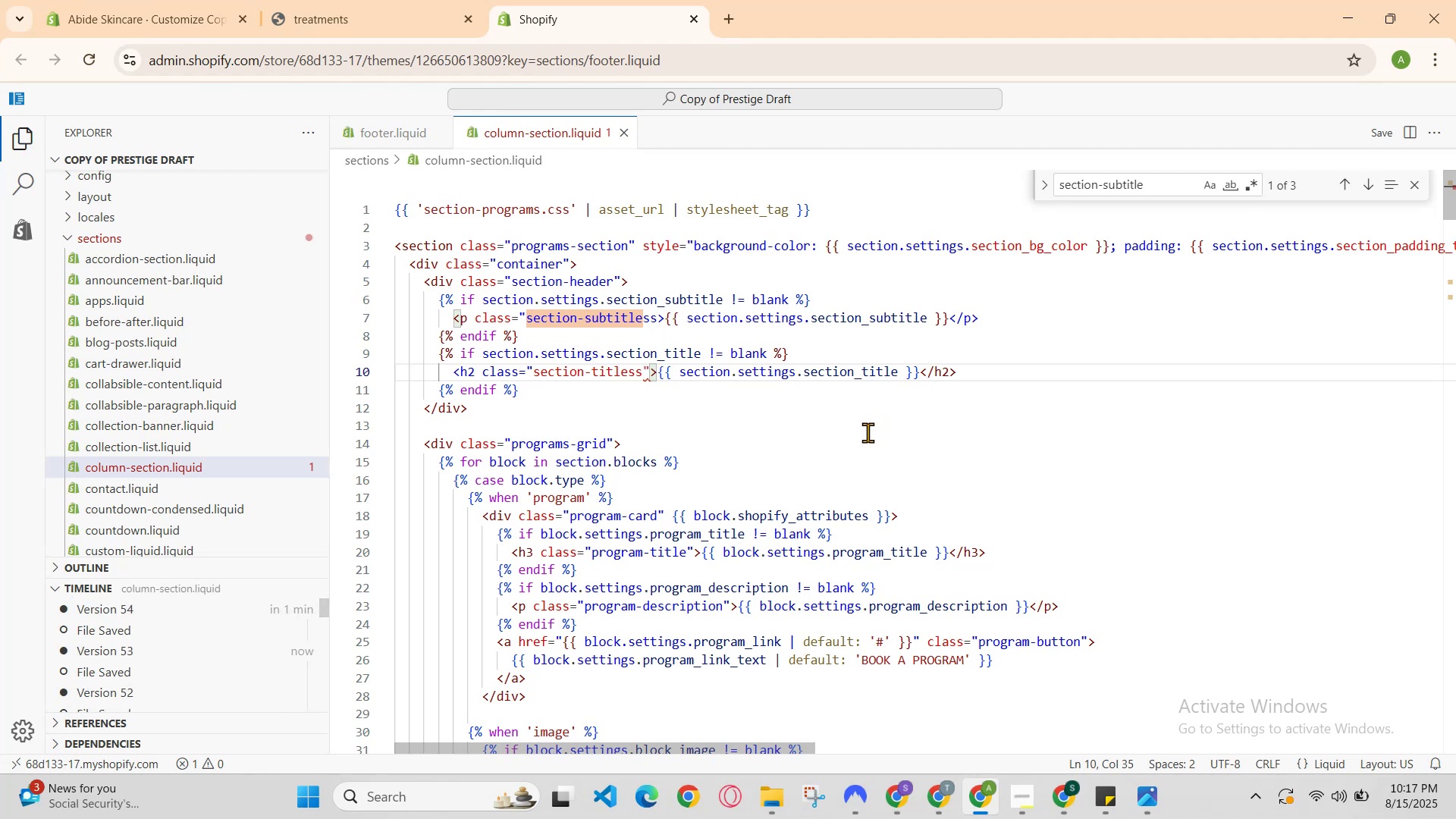 
type(zz)
 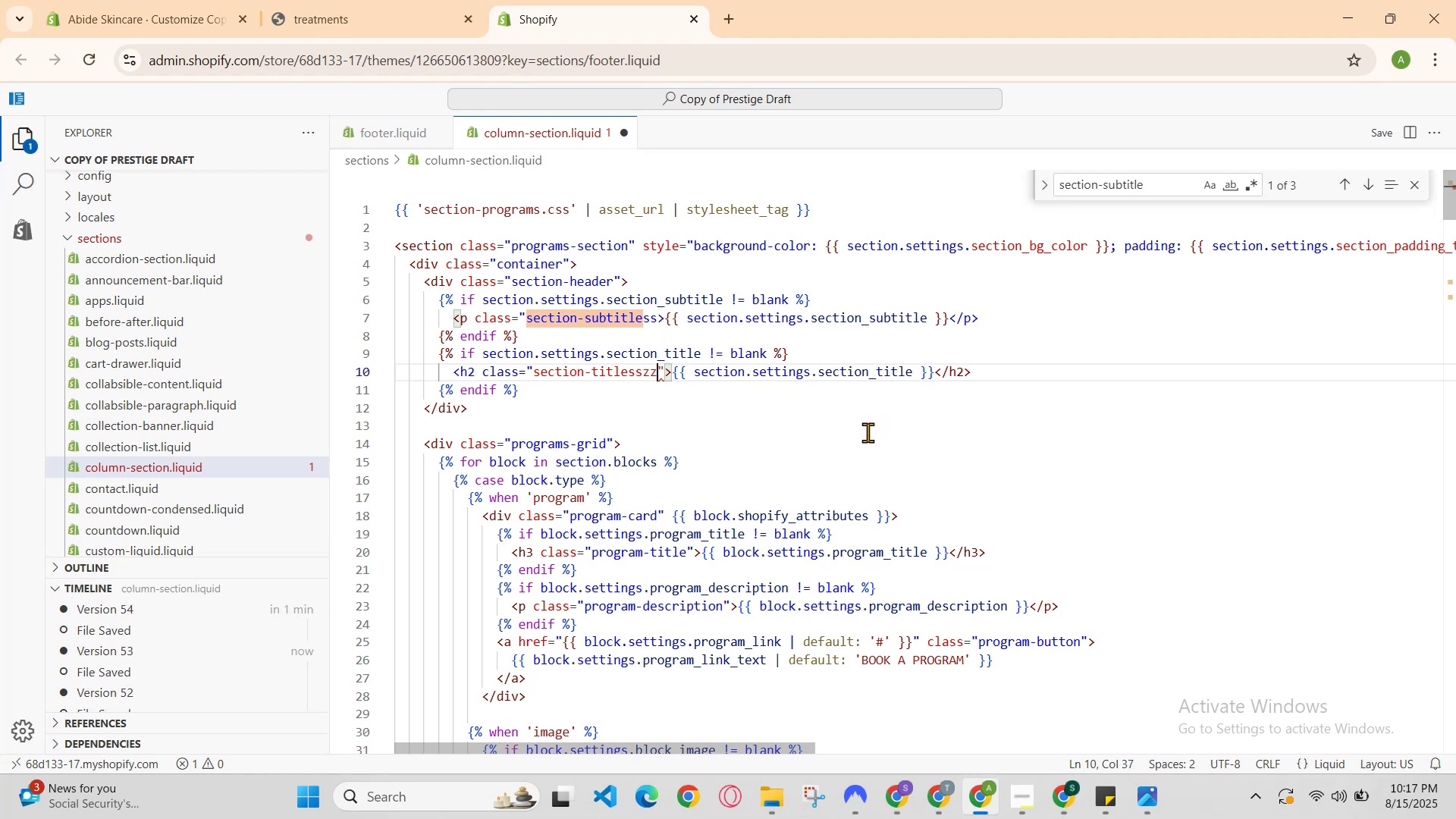 
key(Control+Z)
 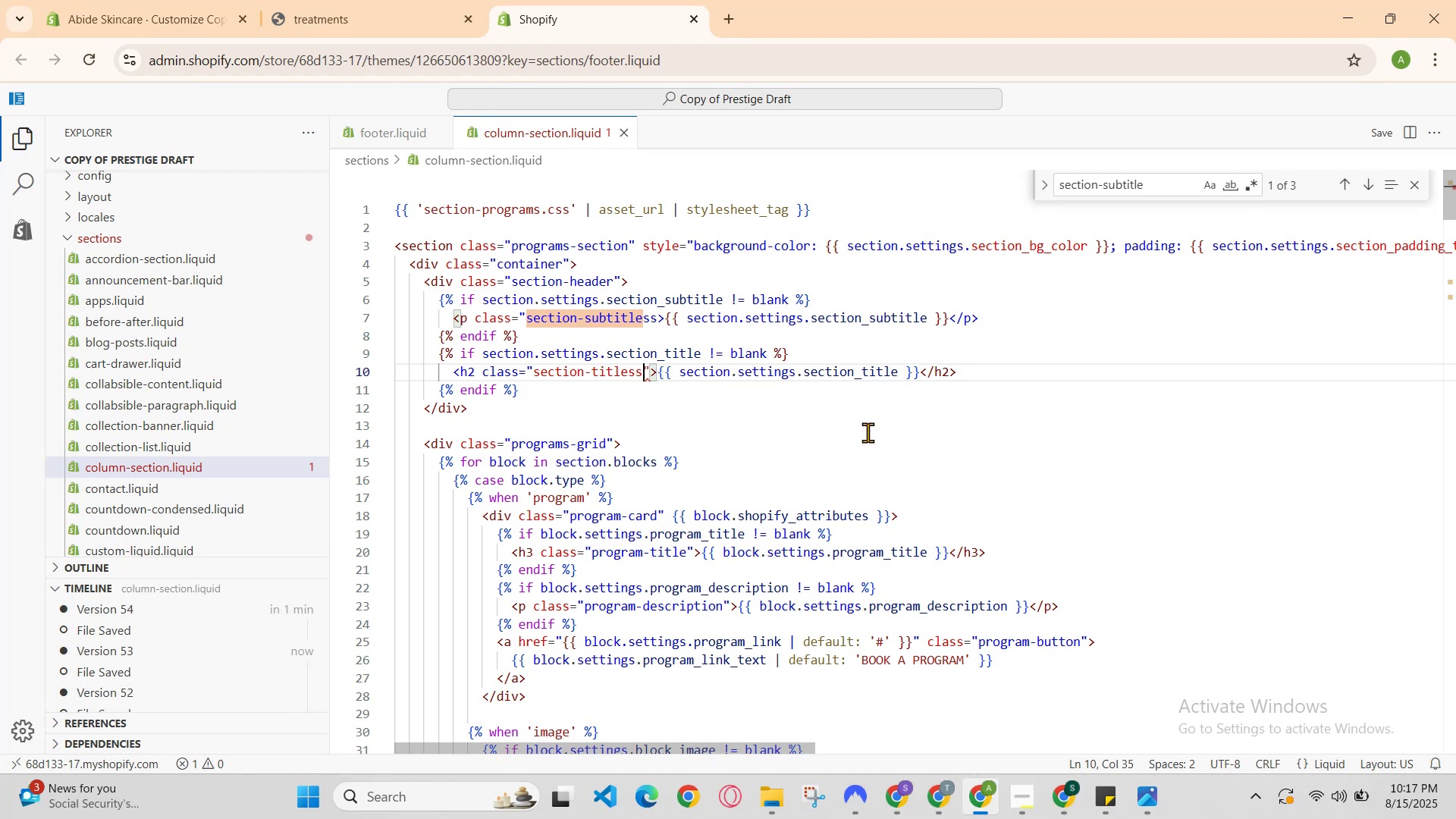 
key(Control+Z)
 